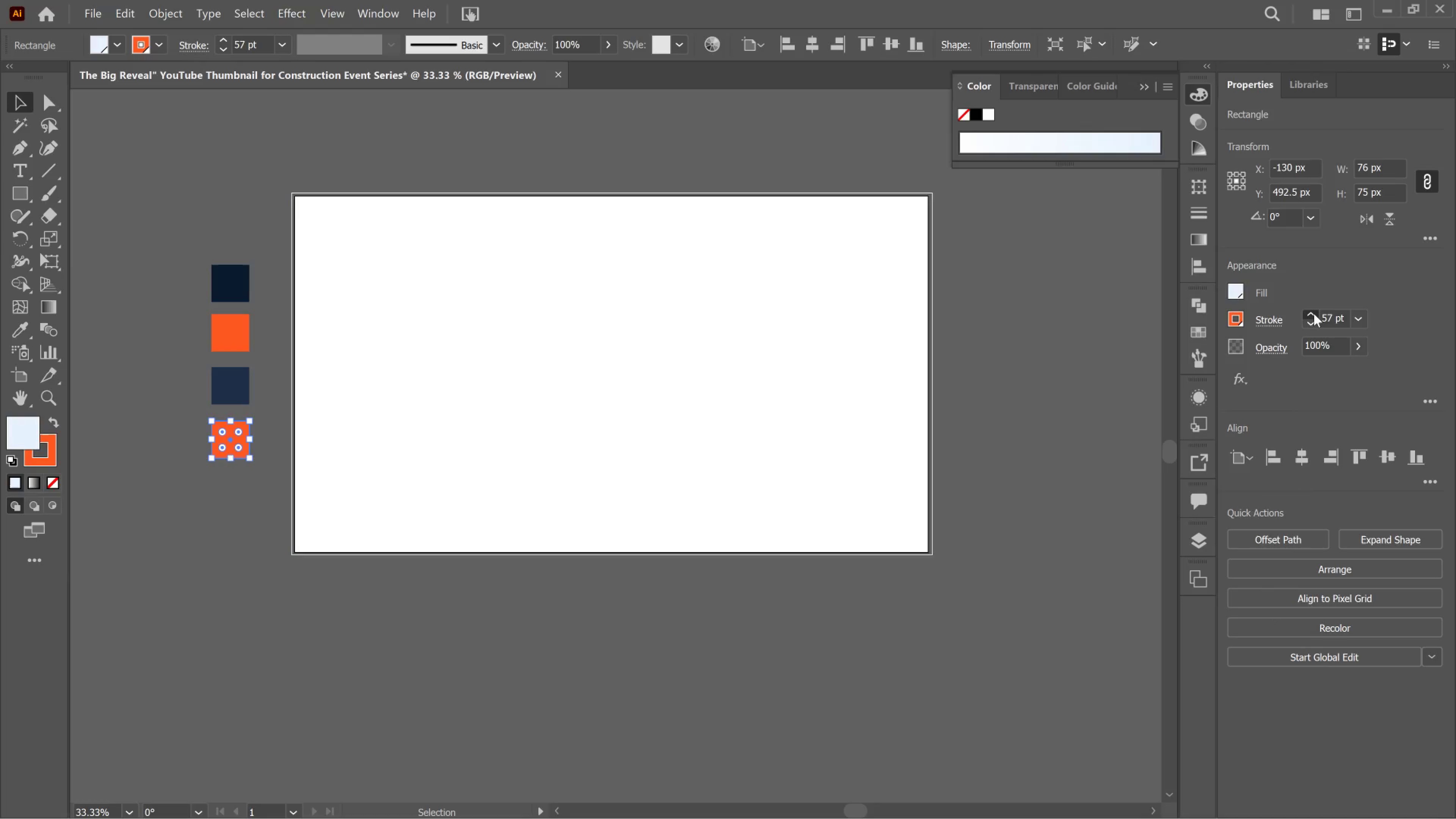 
double_click([1314, 314])
 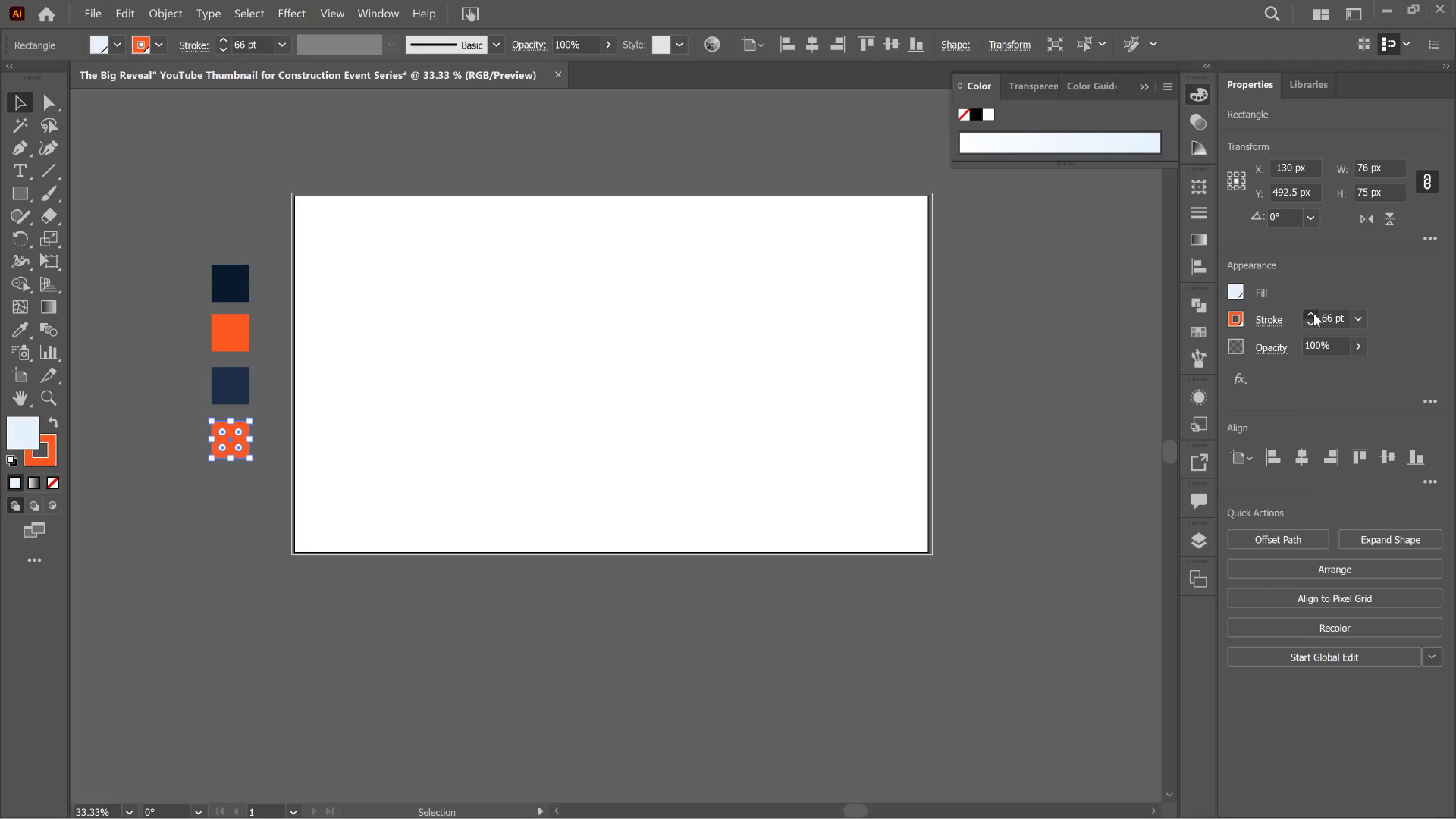 
left_click([1314, 314])
 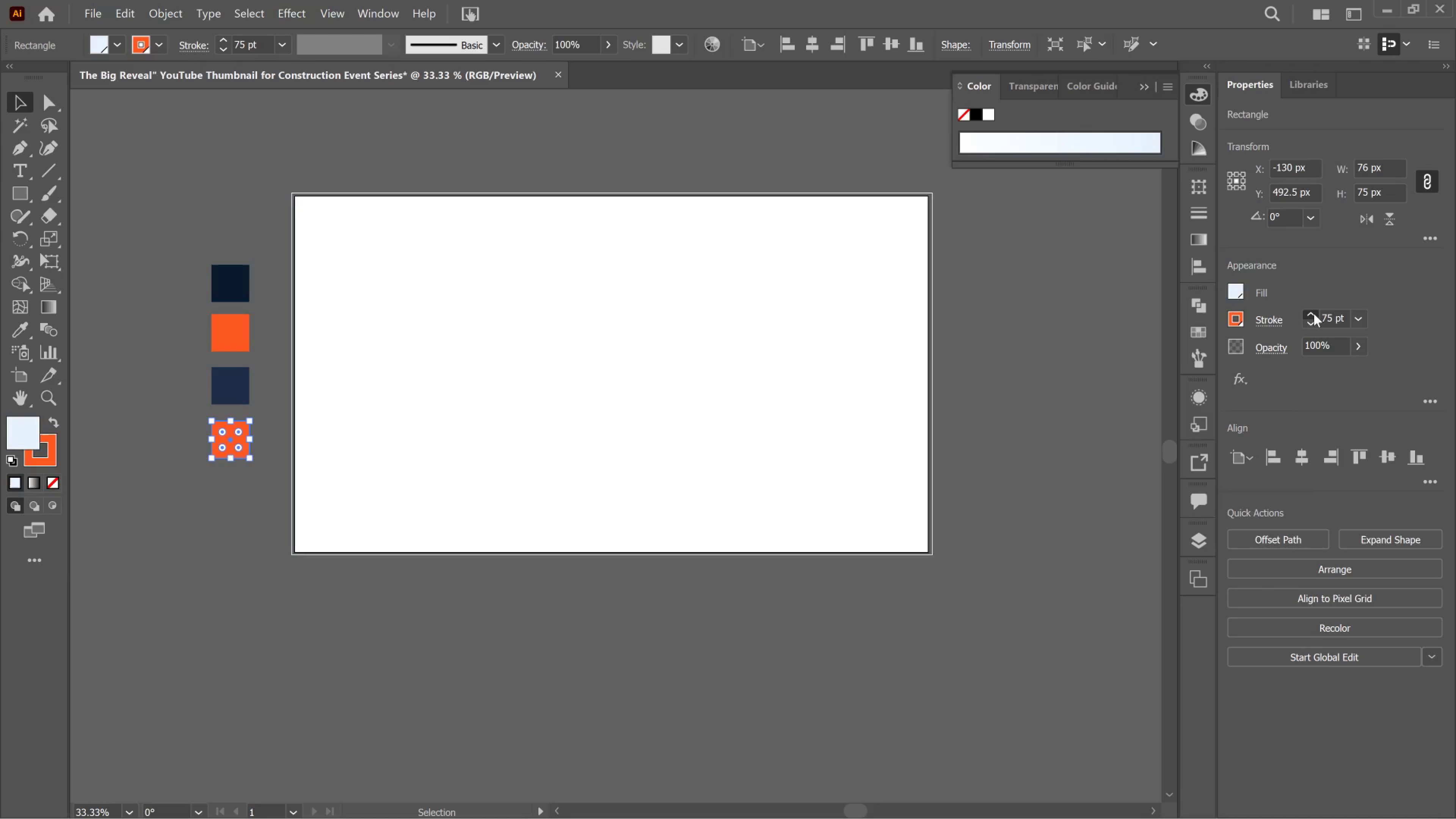 
left_click([1314, 314])
 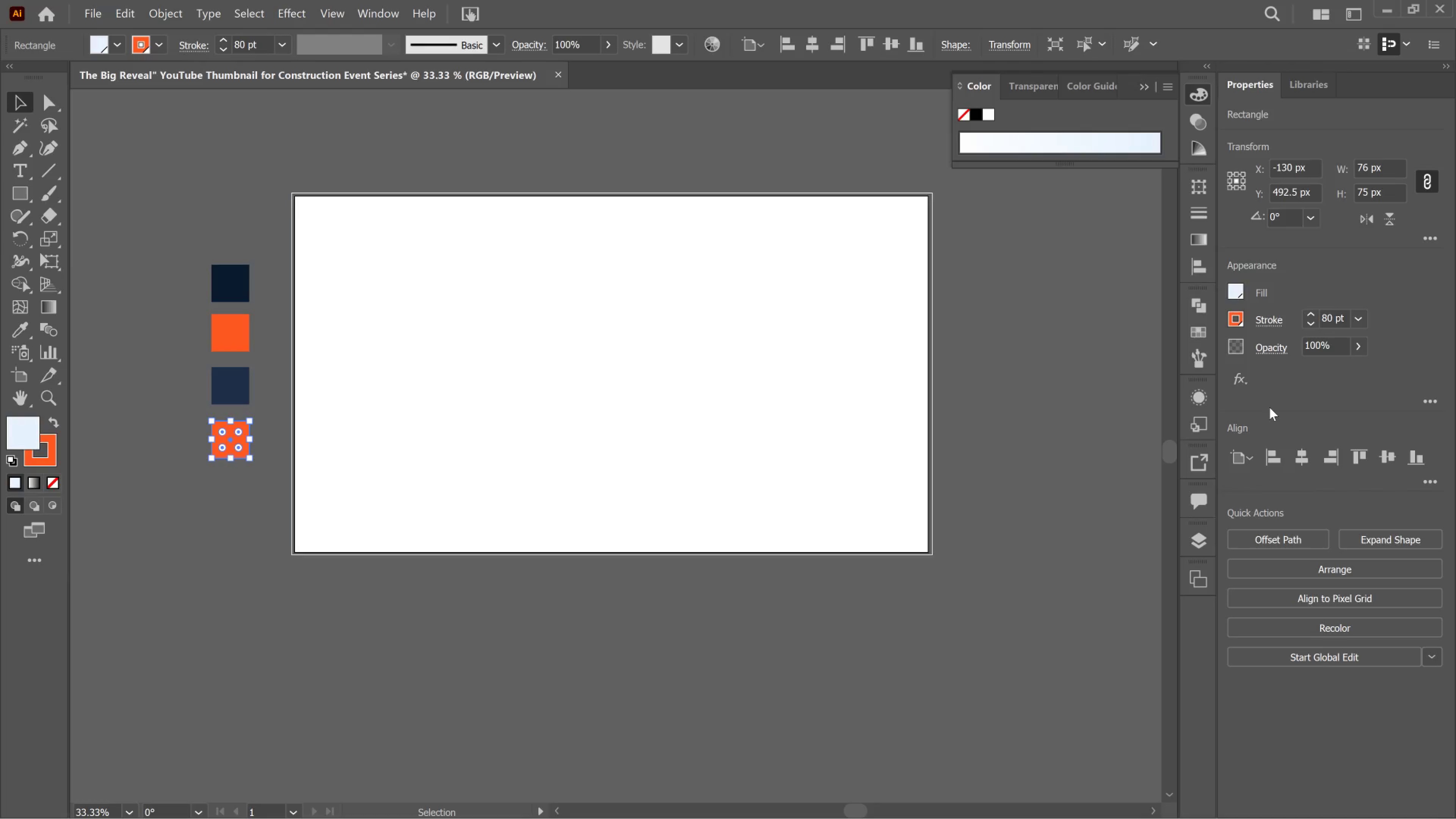 
double_click([1269, 407])
 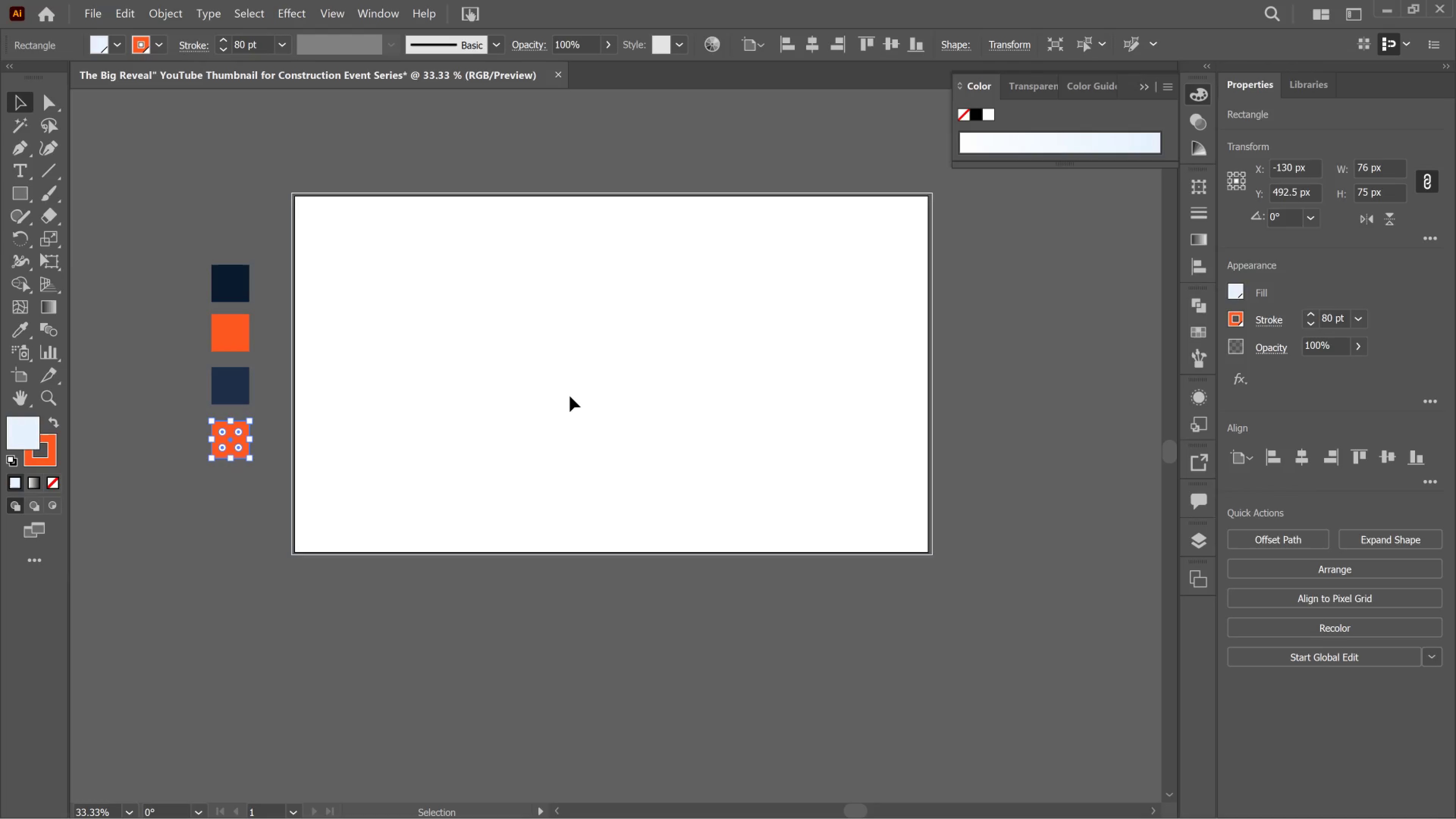 
left_click([570, 396])
 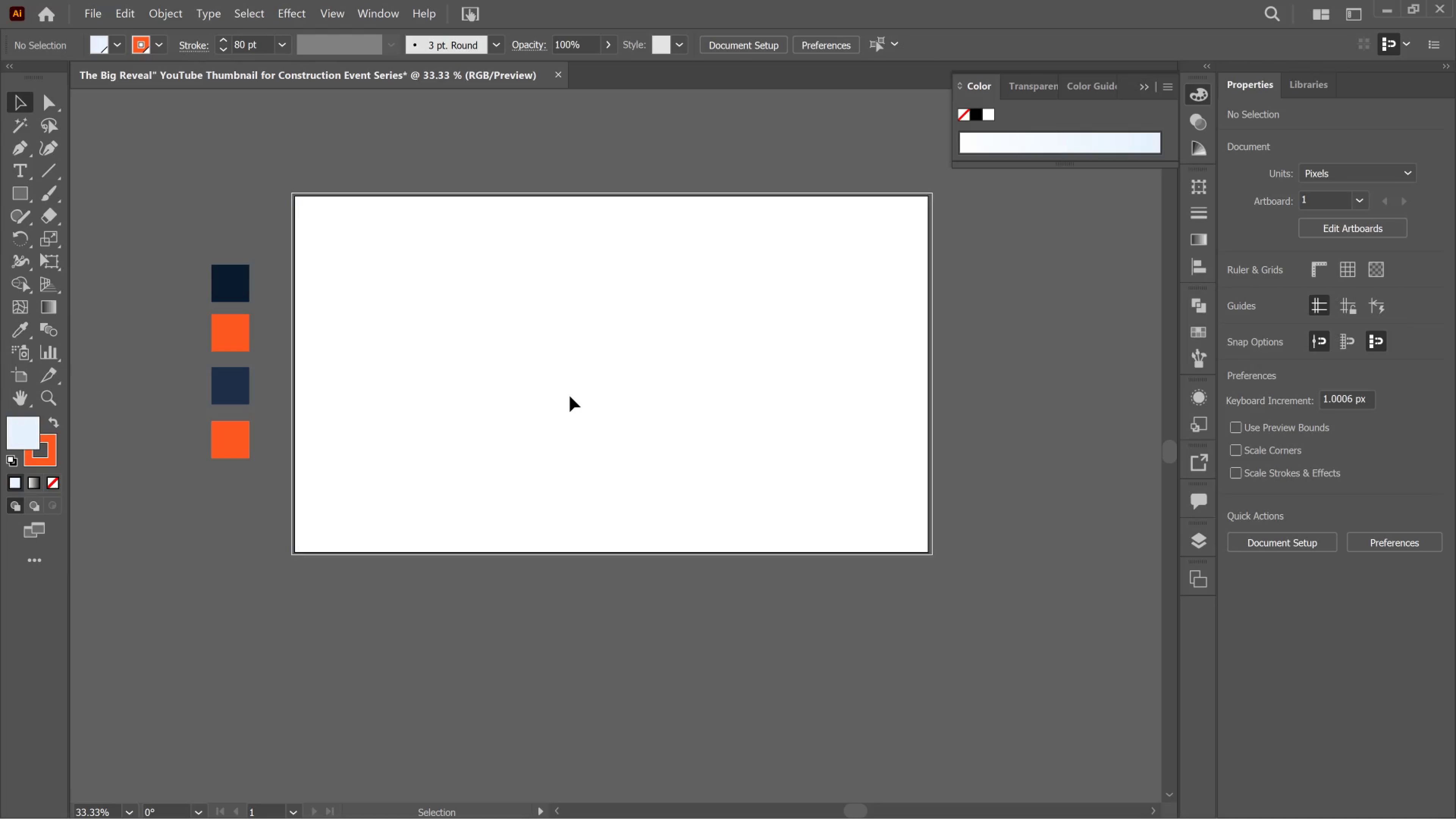 
left_click_drag(start_coordinate=[570, 396], to_coordinate=[542, 506])
 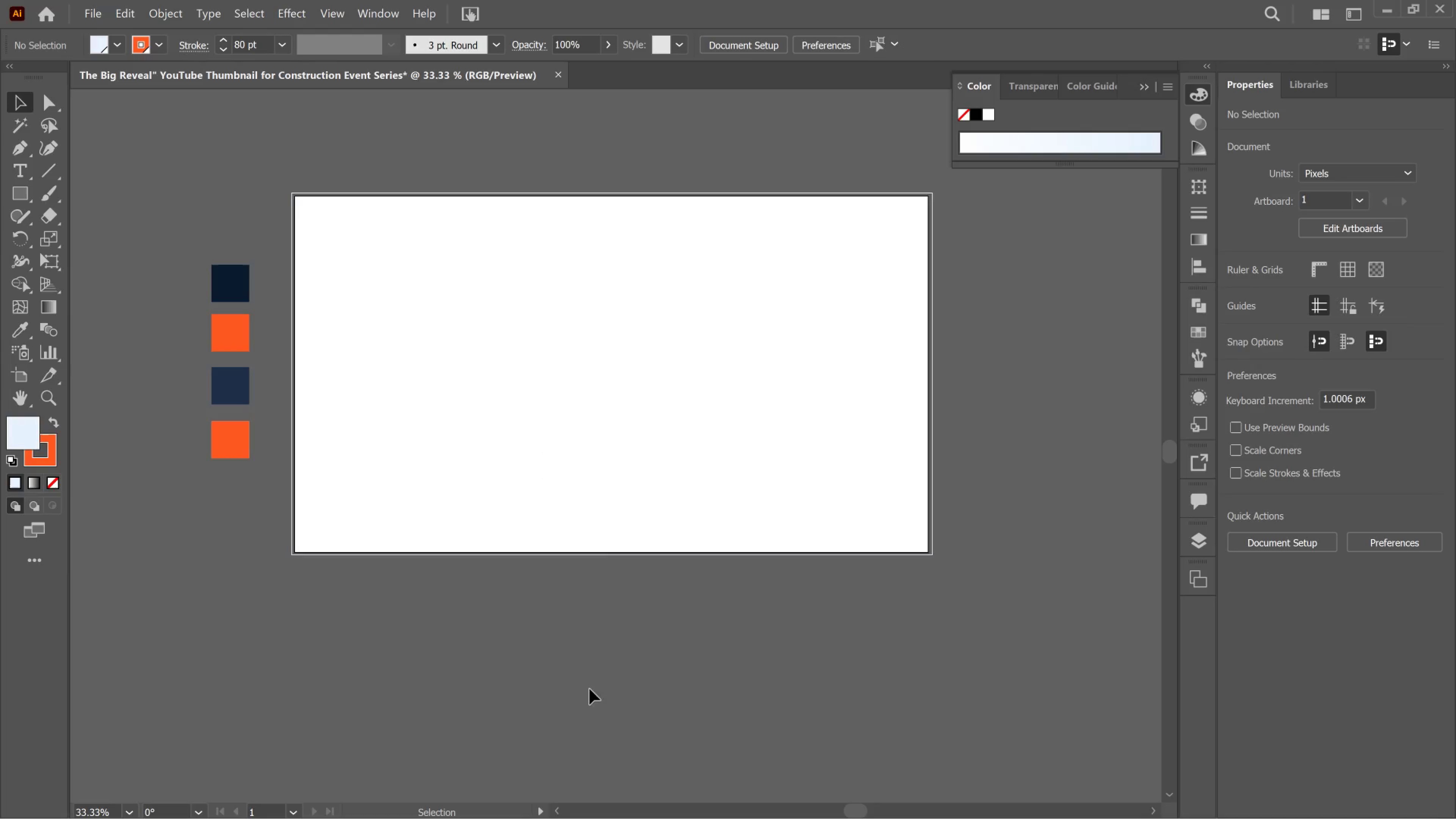 
left_click_drag(start_coordinate=[590, 674], to_coordinate=[600, 384])
 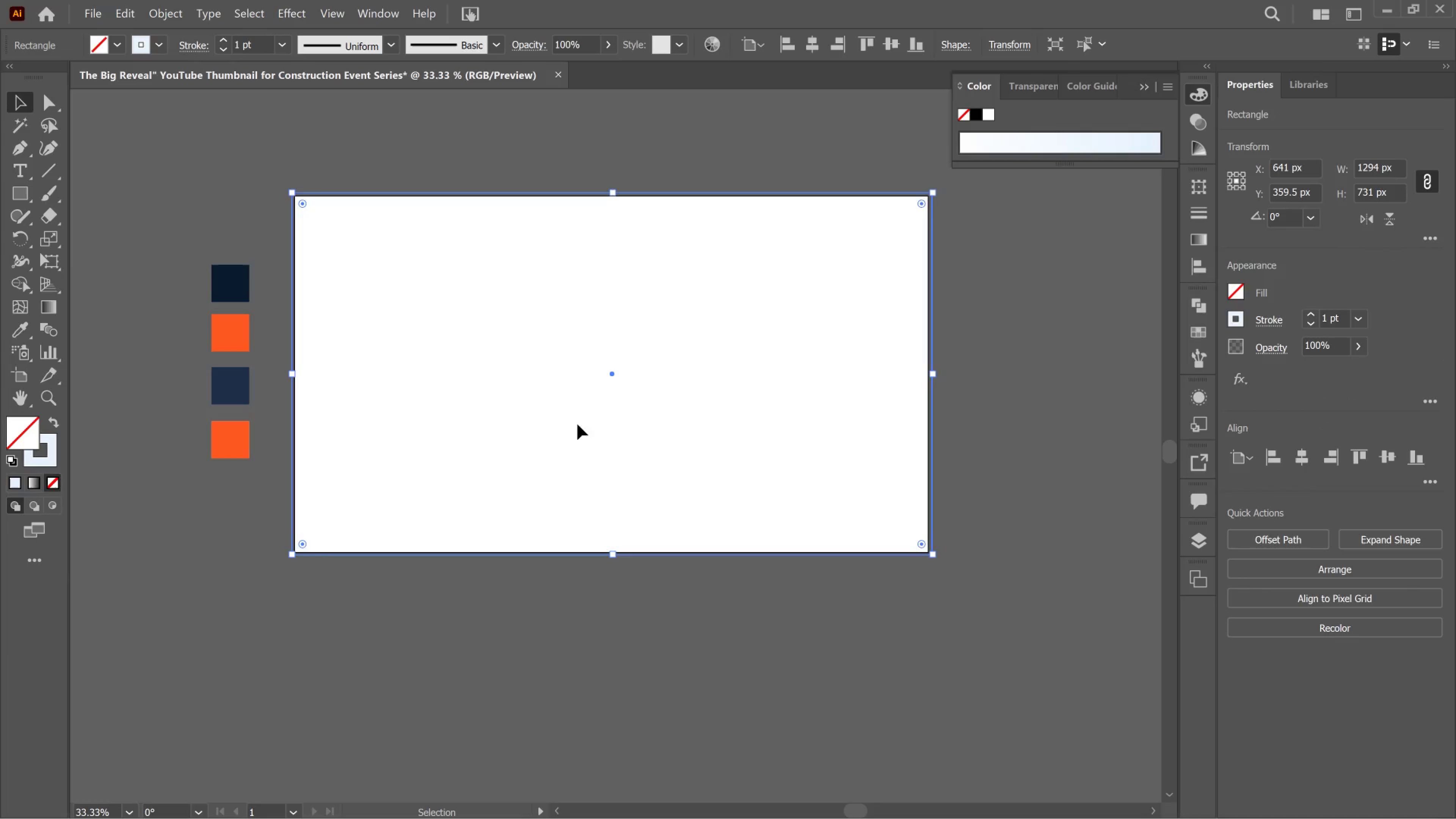 
left_click_drag(start_coordinate=[577, 424], to_coordinate=[546, 587])
 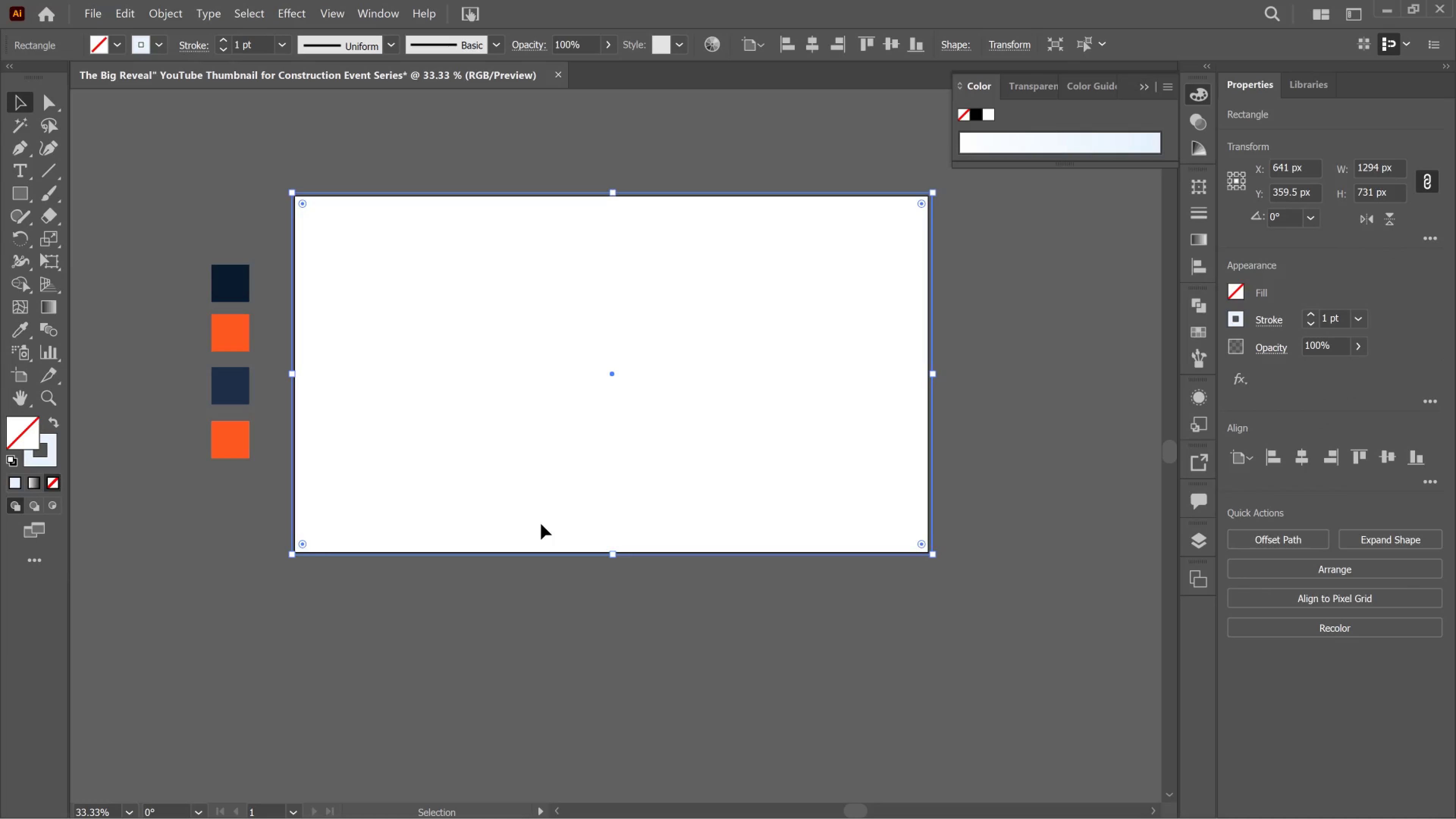 
left_click([541, 524])
 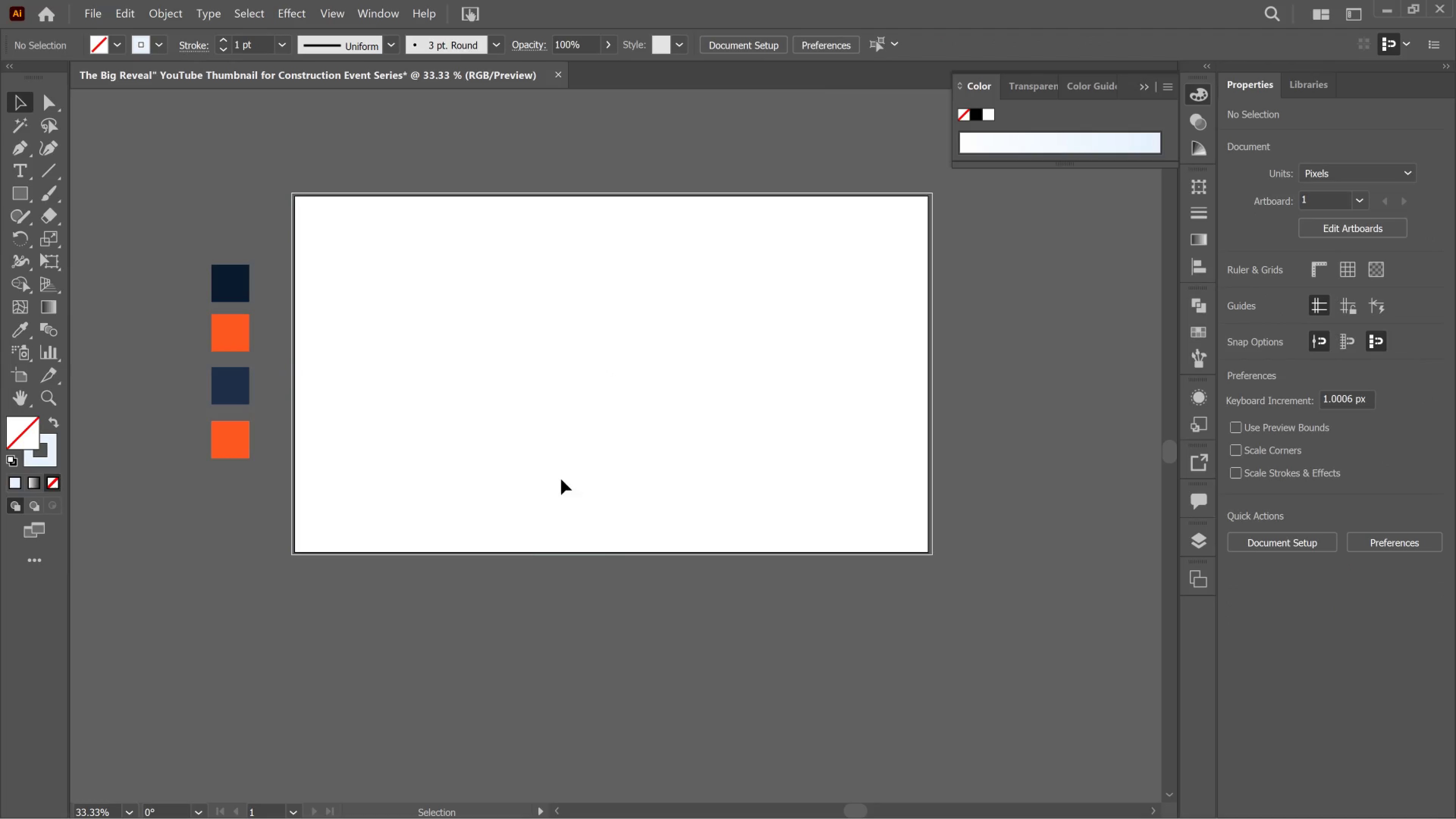 
left_click_drag(start_coordinate=[561, 479], to_coordinate=[465, 690])
 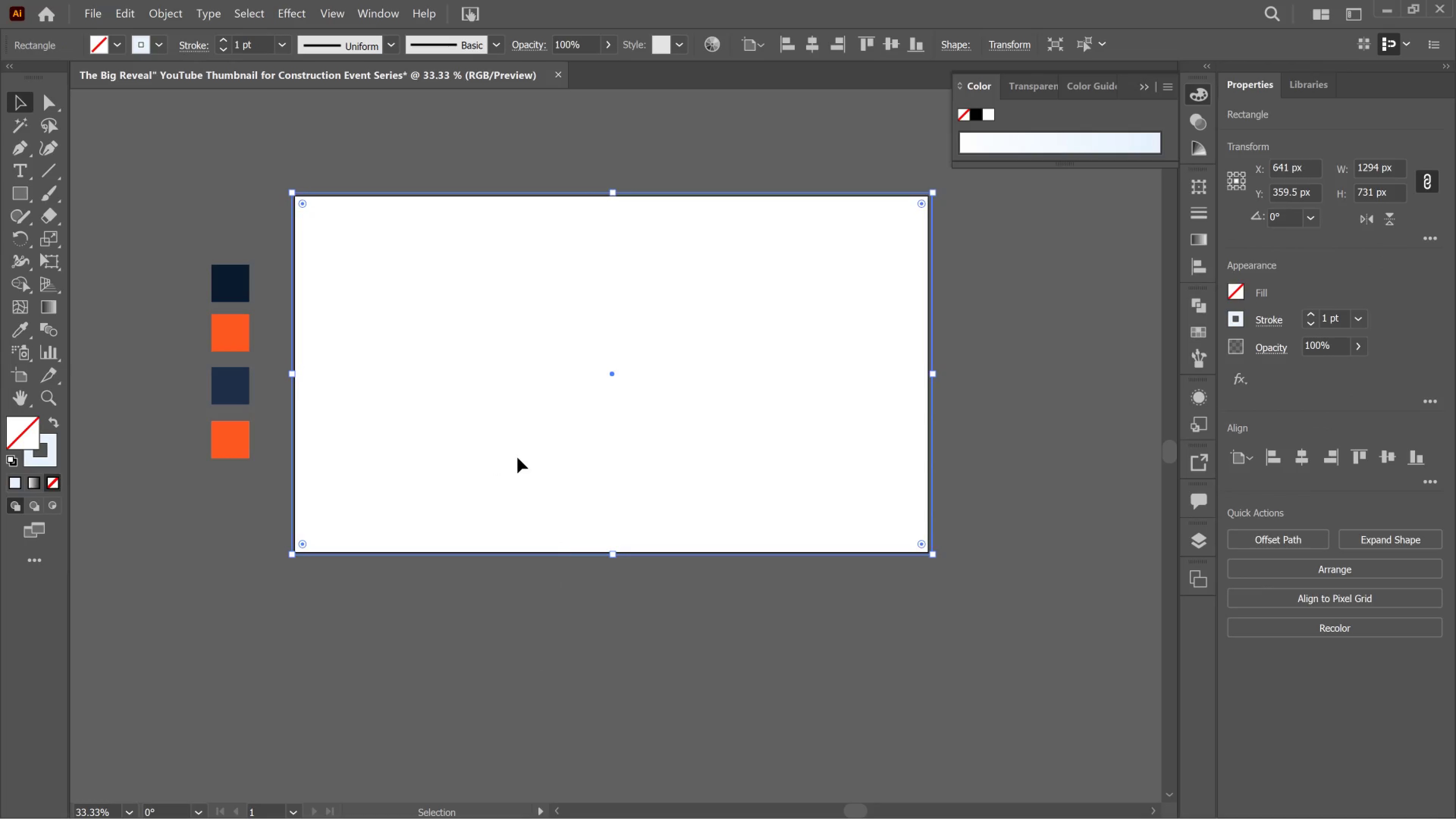 
left_click_drag(start_coordinate=[518, 458], to_coordinate=[354, 588])
 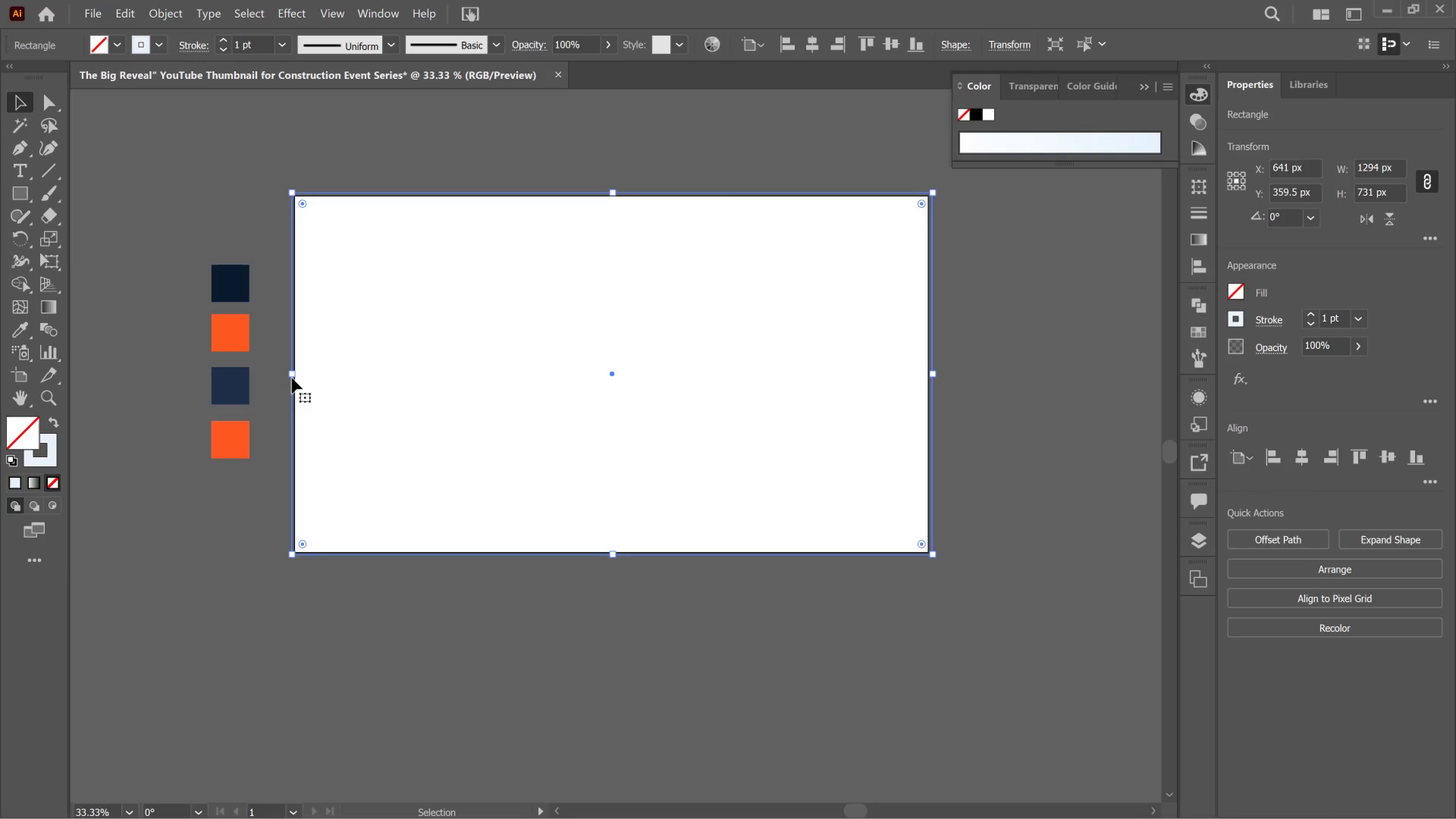 
left_click_drag(start_coordinate=[284, 378], to_coordinate=[521, 380])
 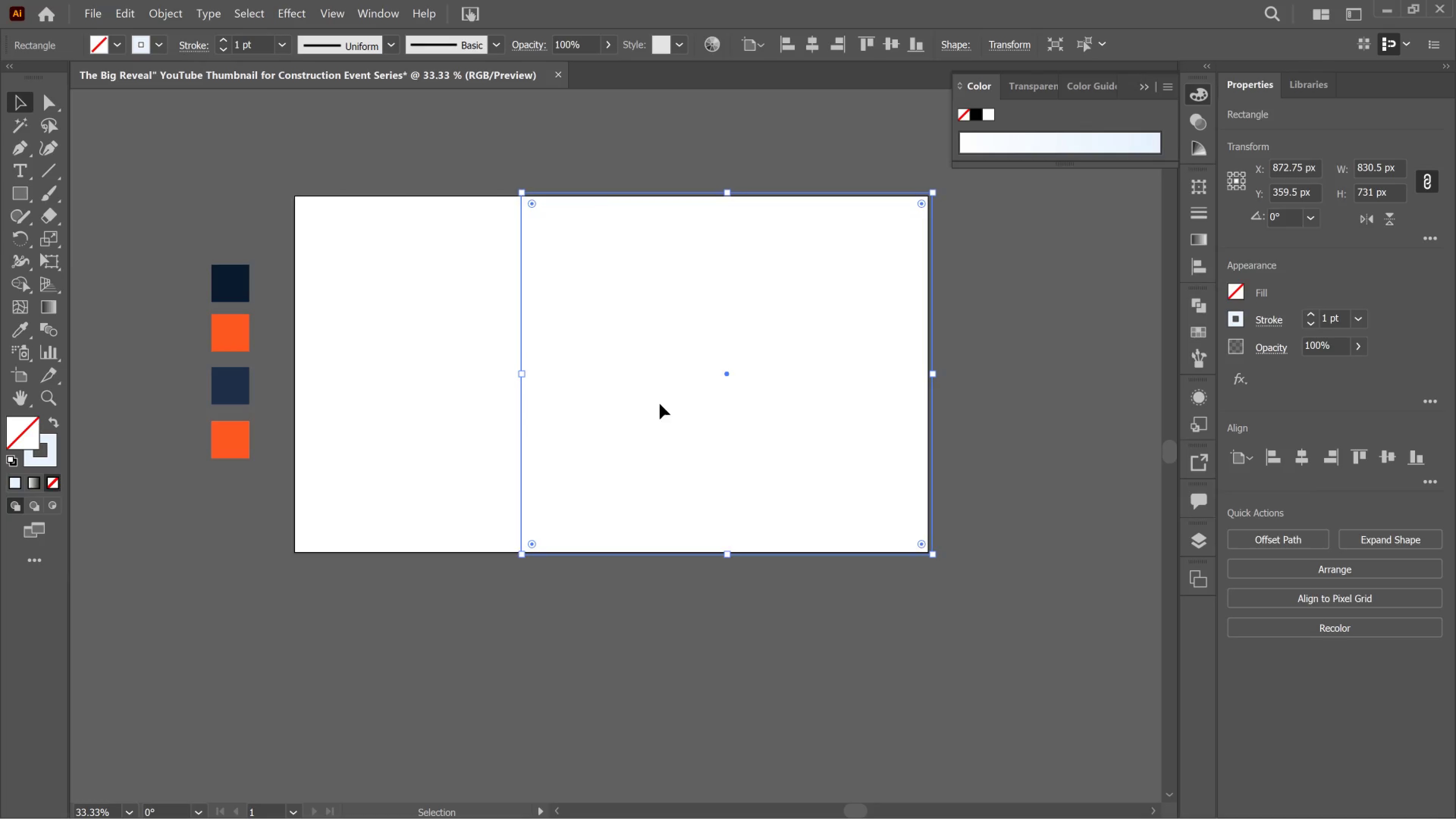 
left_click_drag(start_coordinate=[660, 404], to_coordinate=[475, 528])
 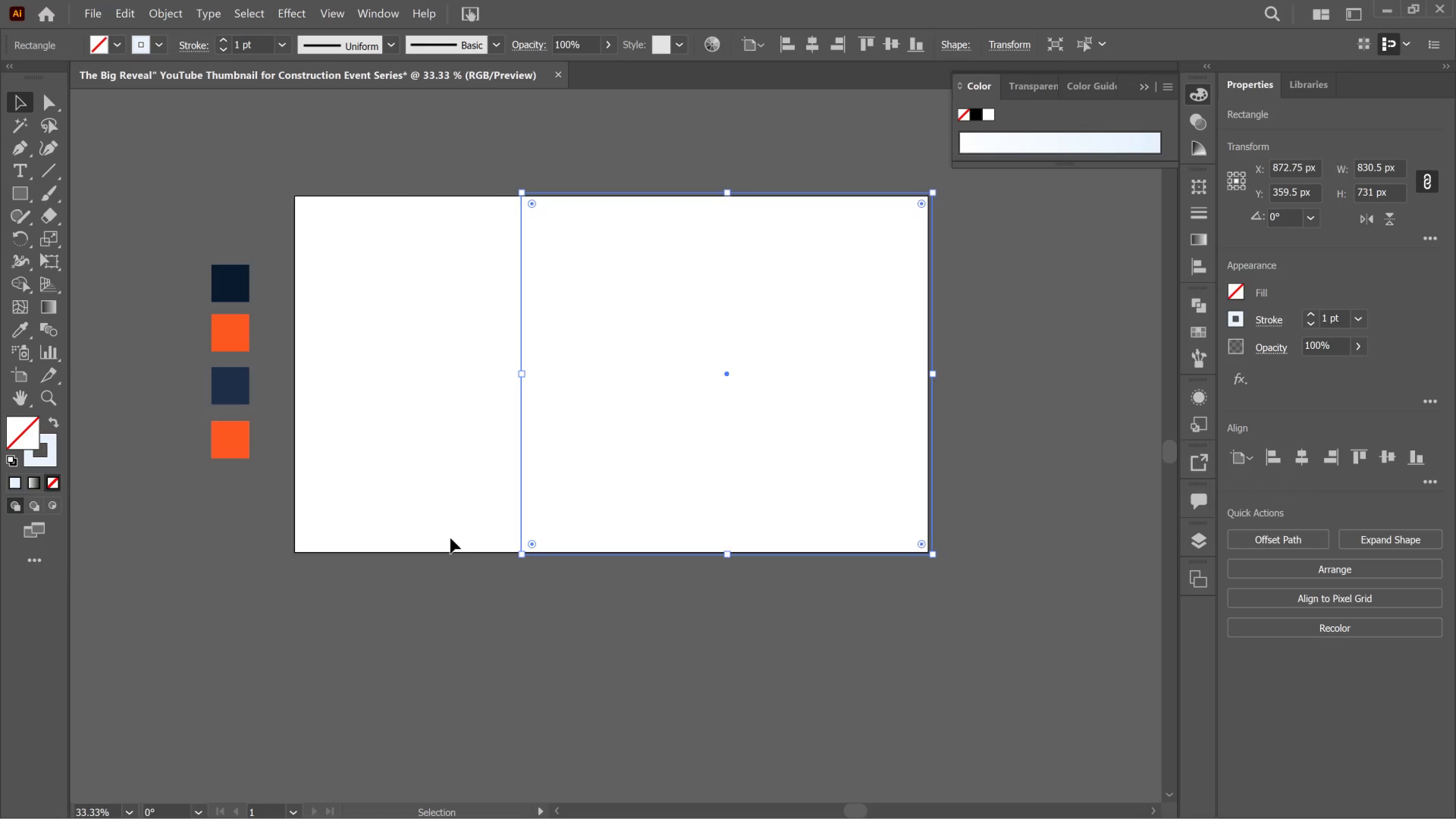 
key(Control+Z)
 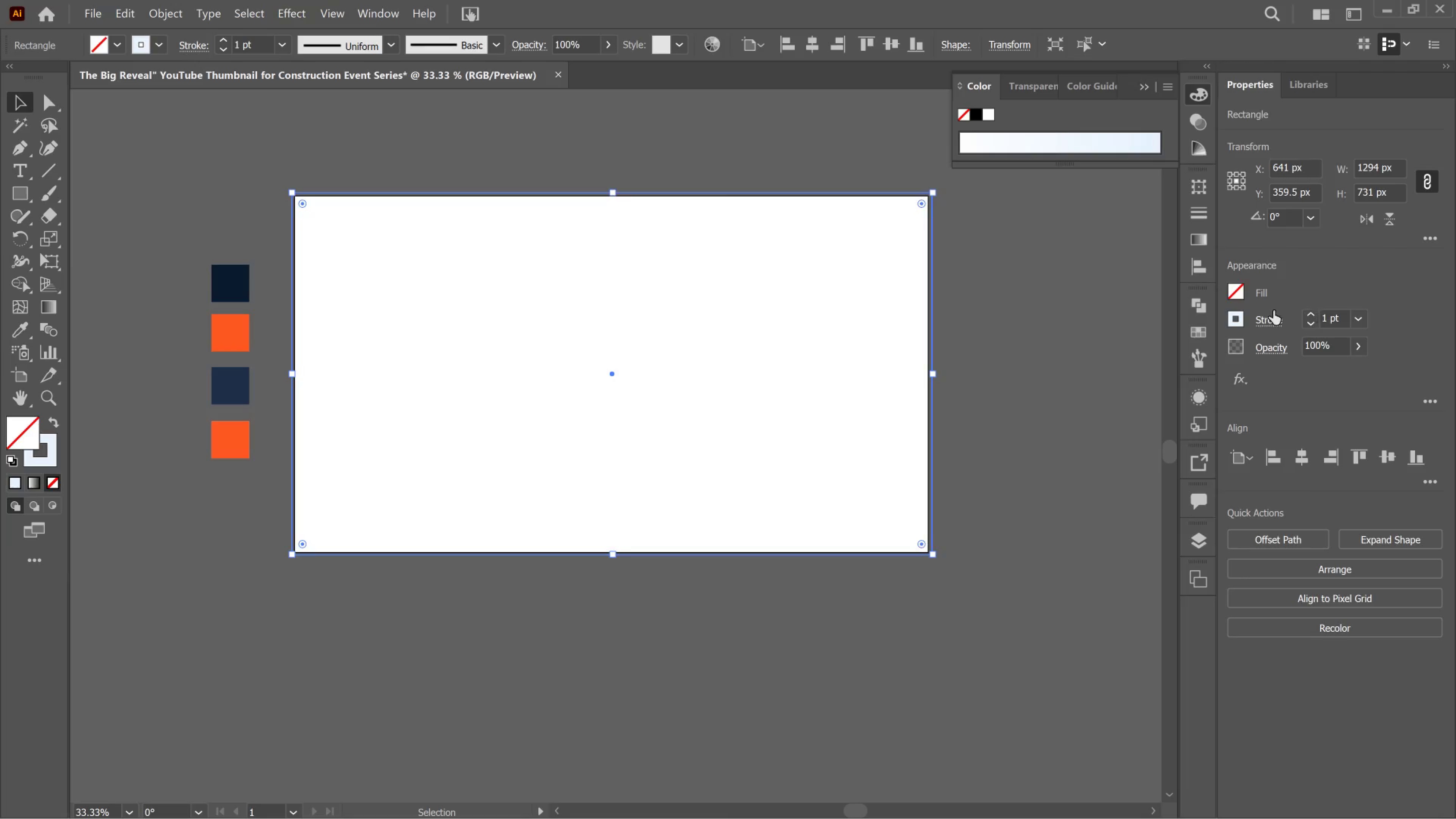 
wait(6.47)
 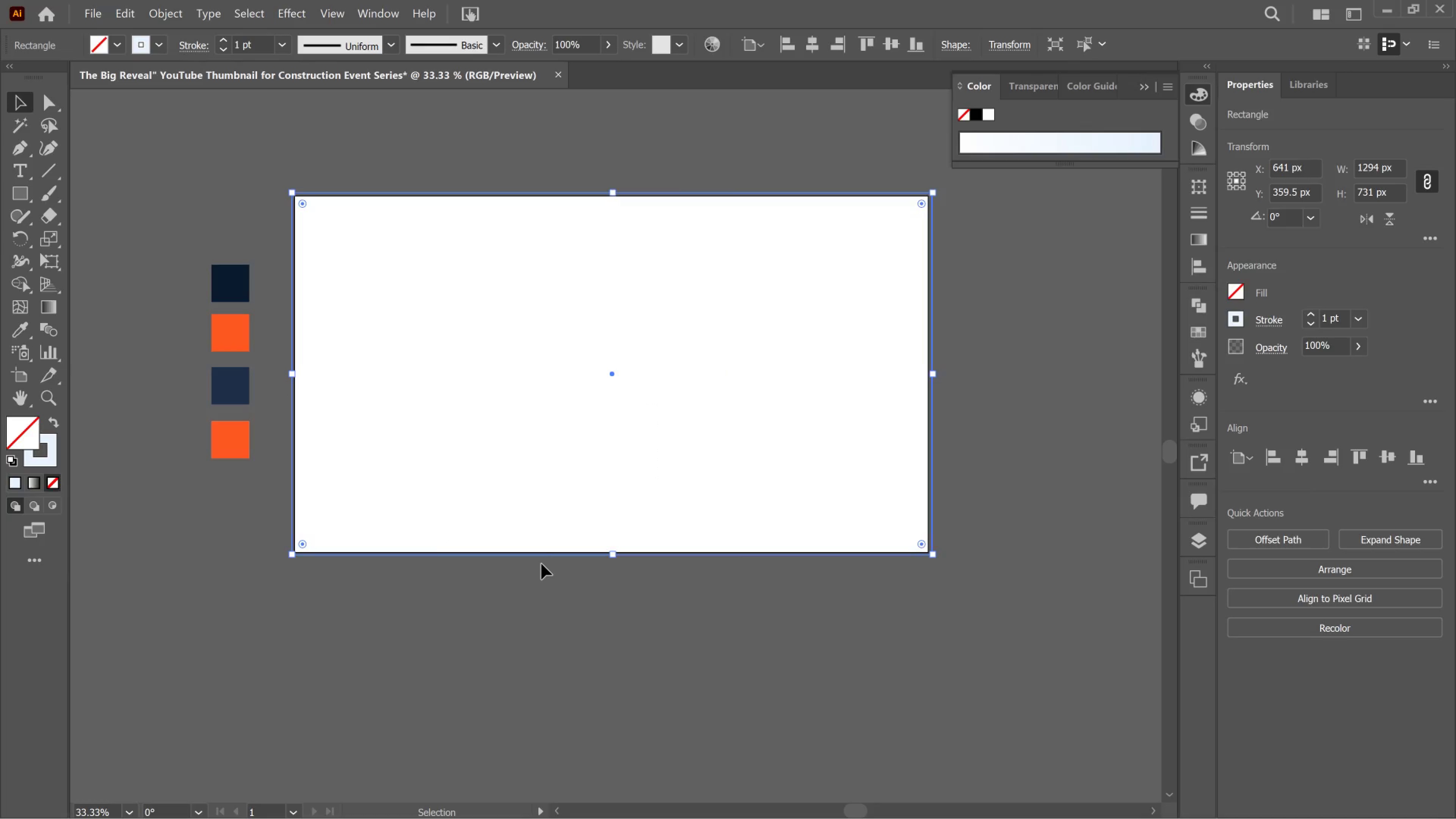 
left_click([1233, 317])
 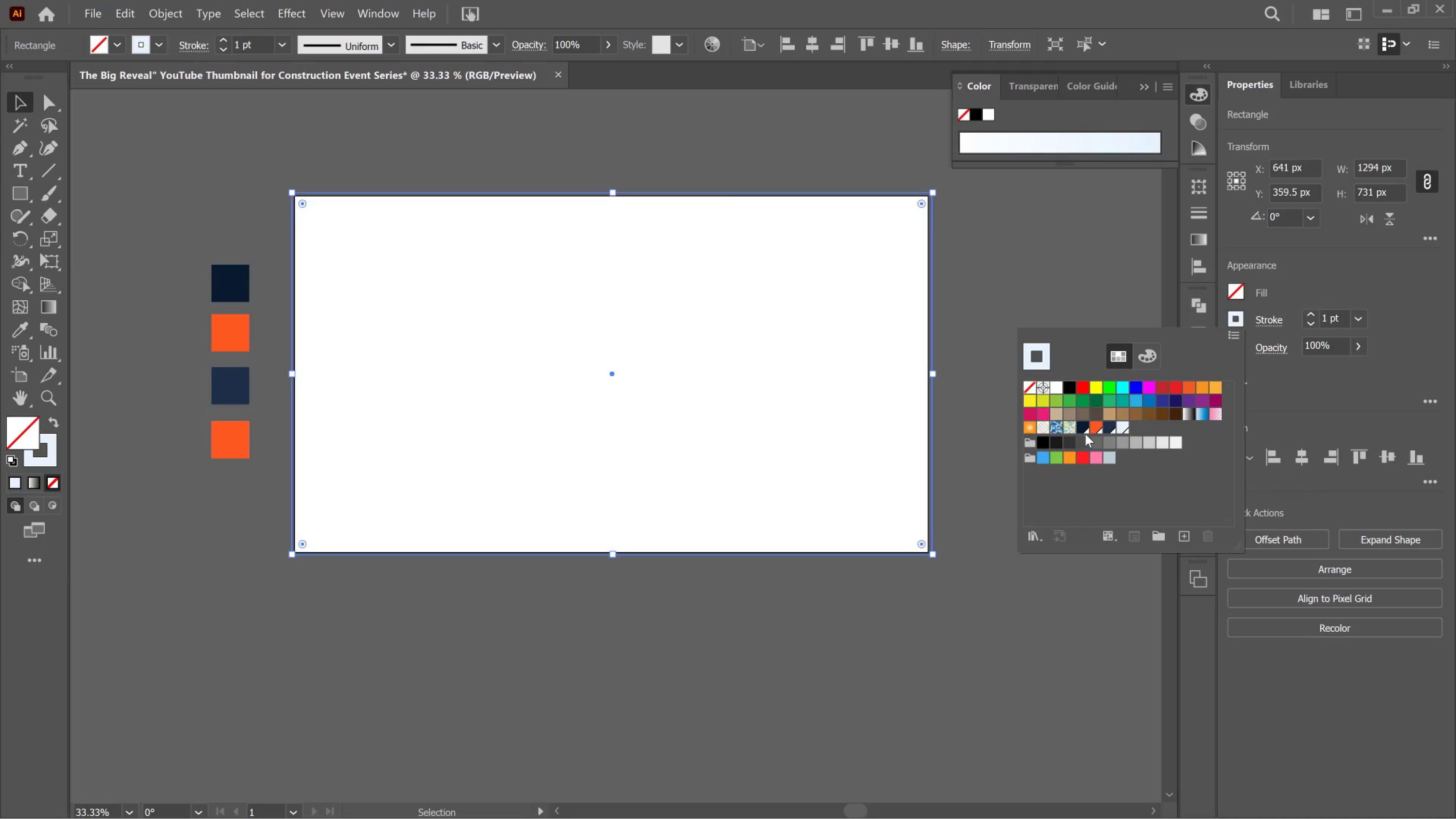 
left_click([1096, 430])
 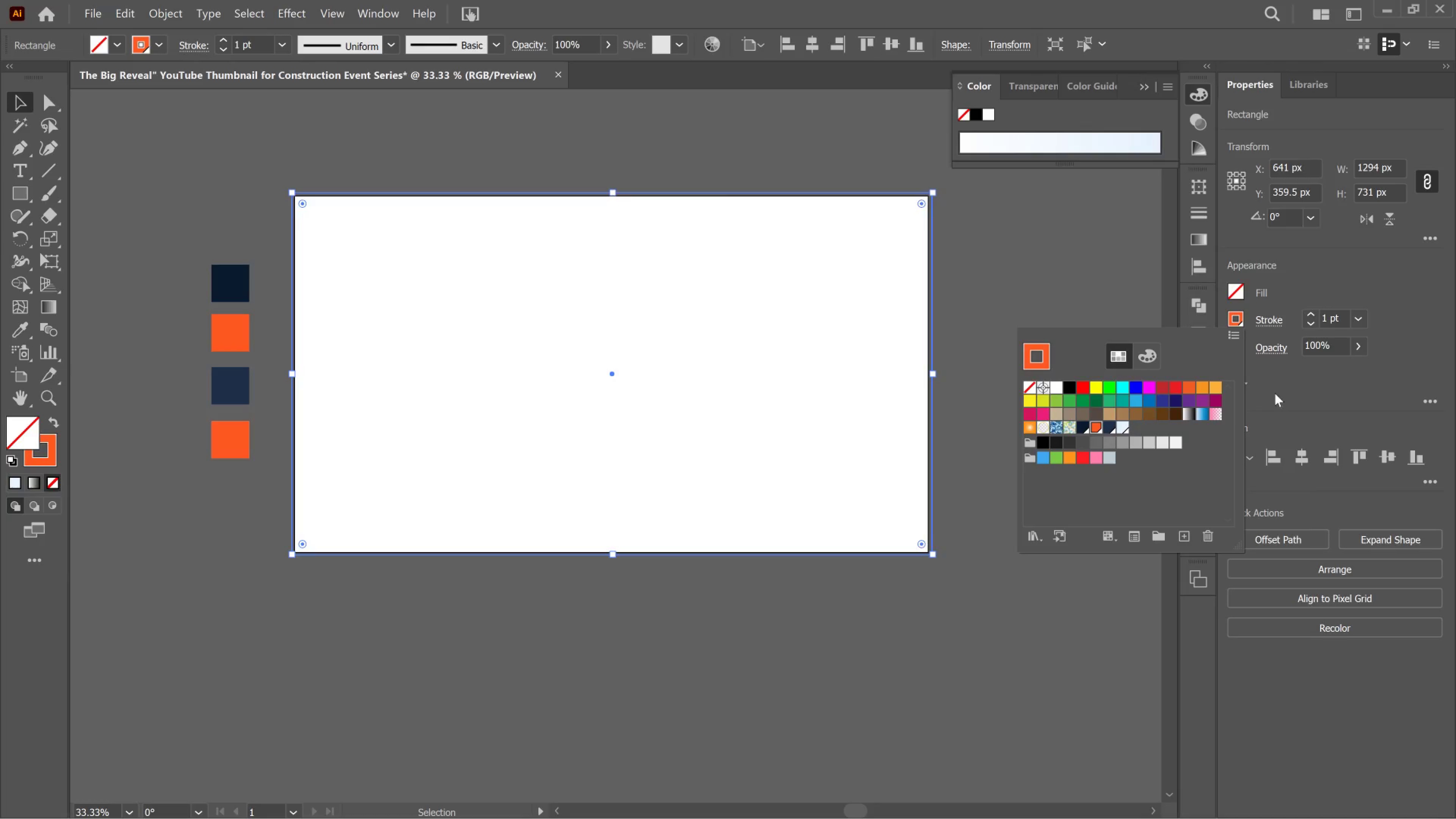 
left_click([1280, 391])
 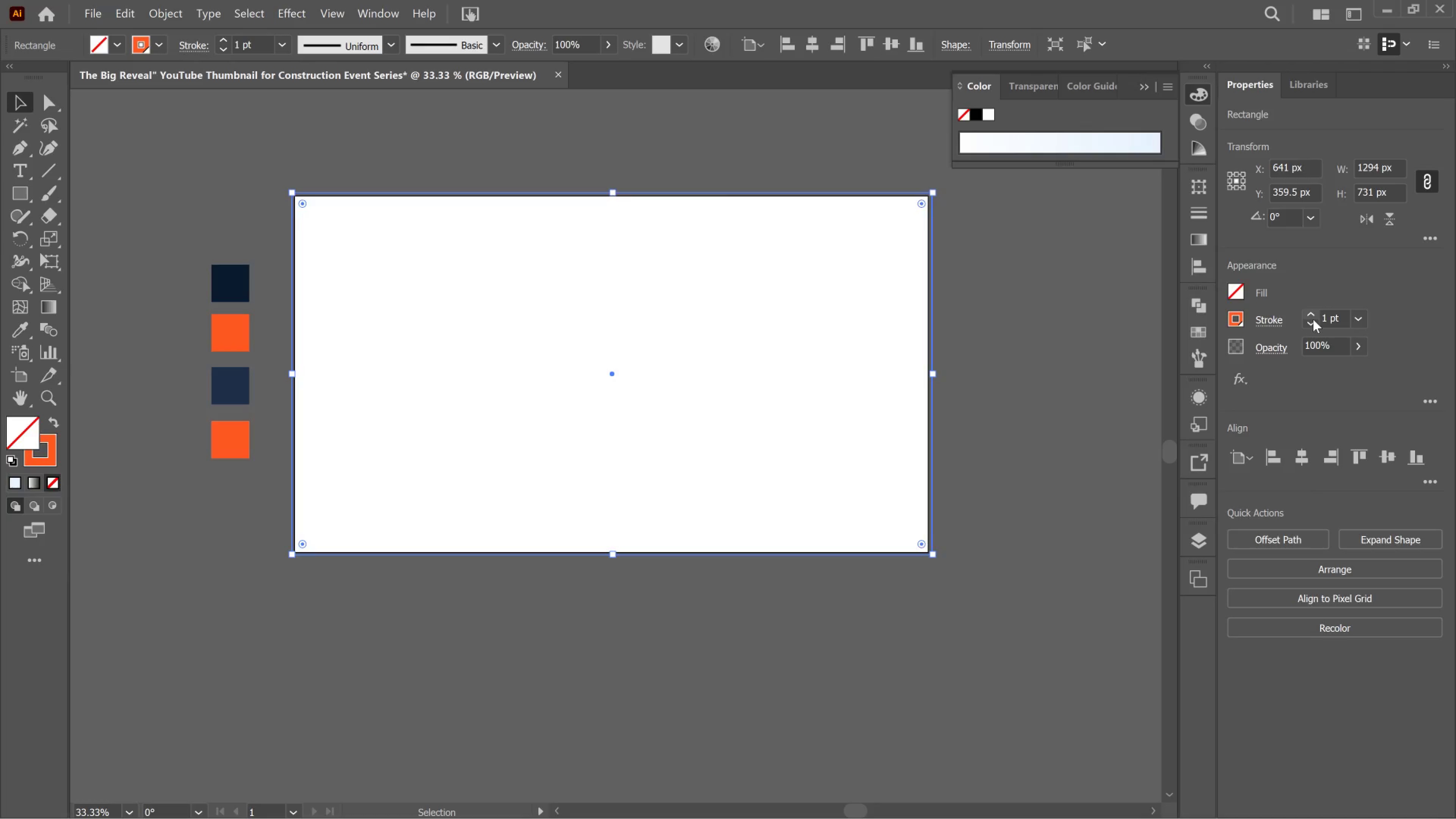 
left_click_drag(start_coordinate=[1313, 319], to_coordinate=[1313, 317])
 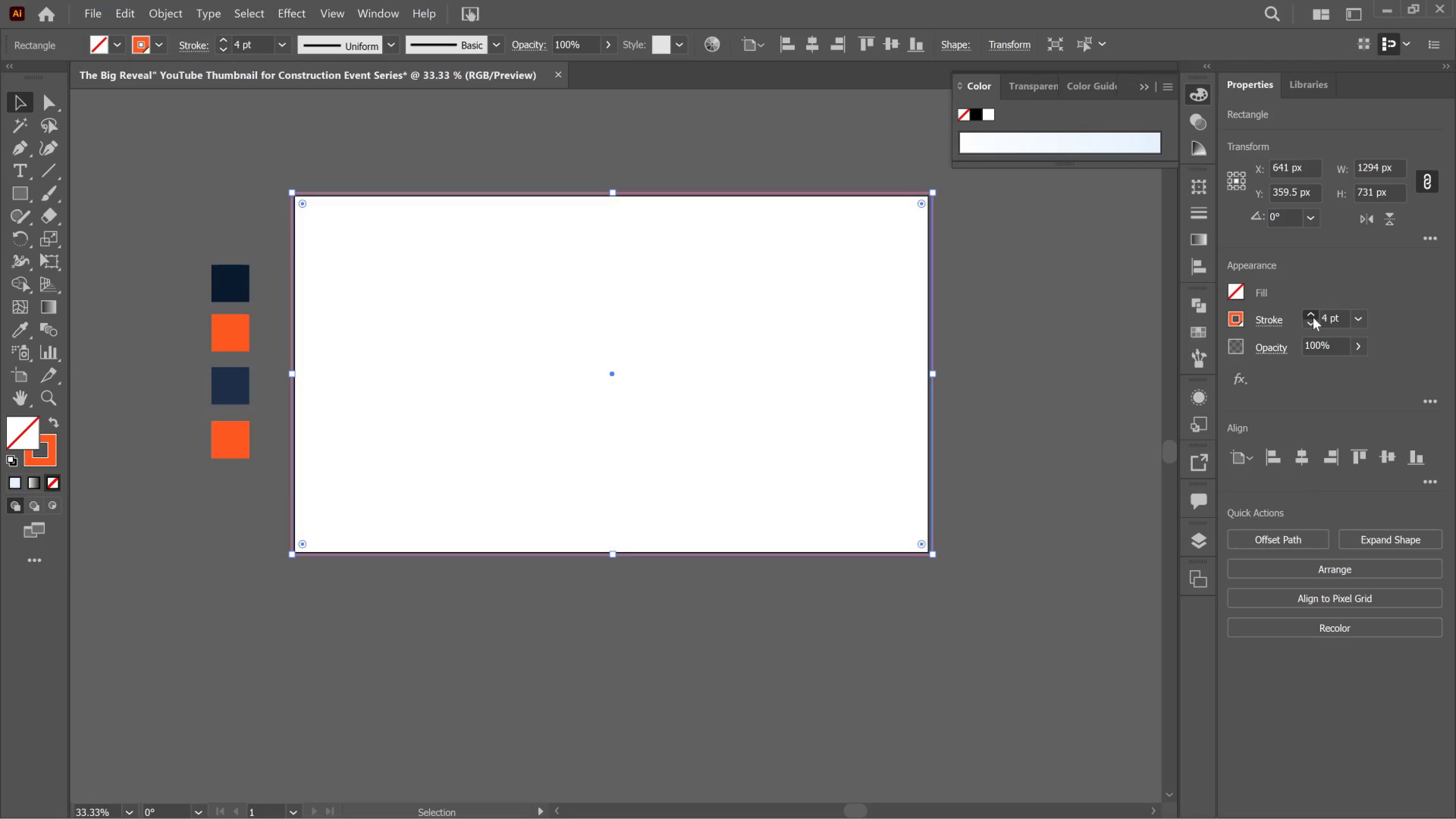 
left_click([1313, 317])
 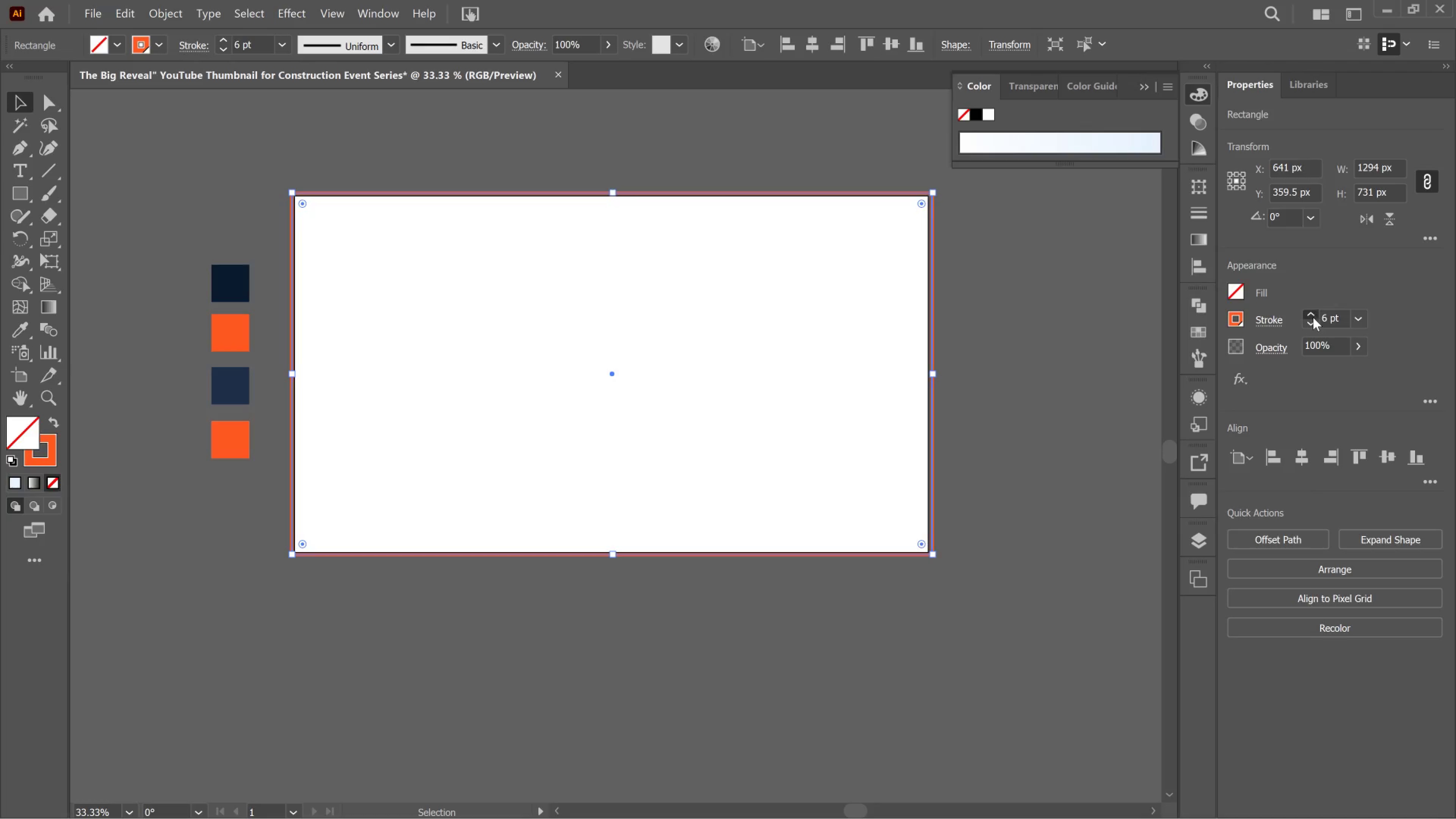 
left_click([1313, 317])
 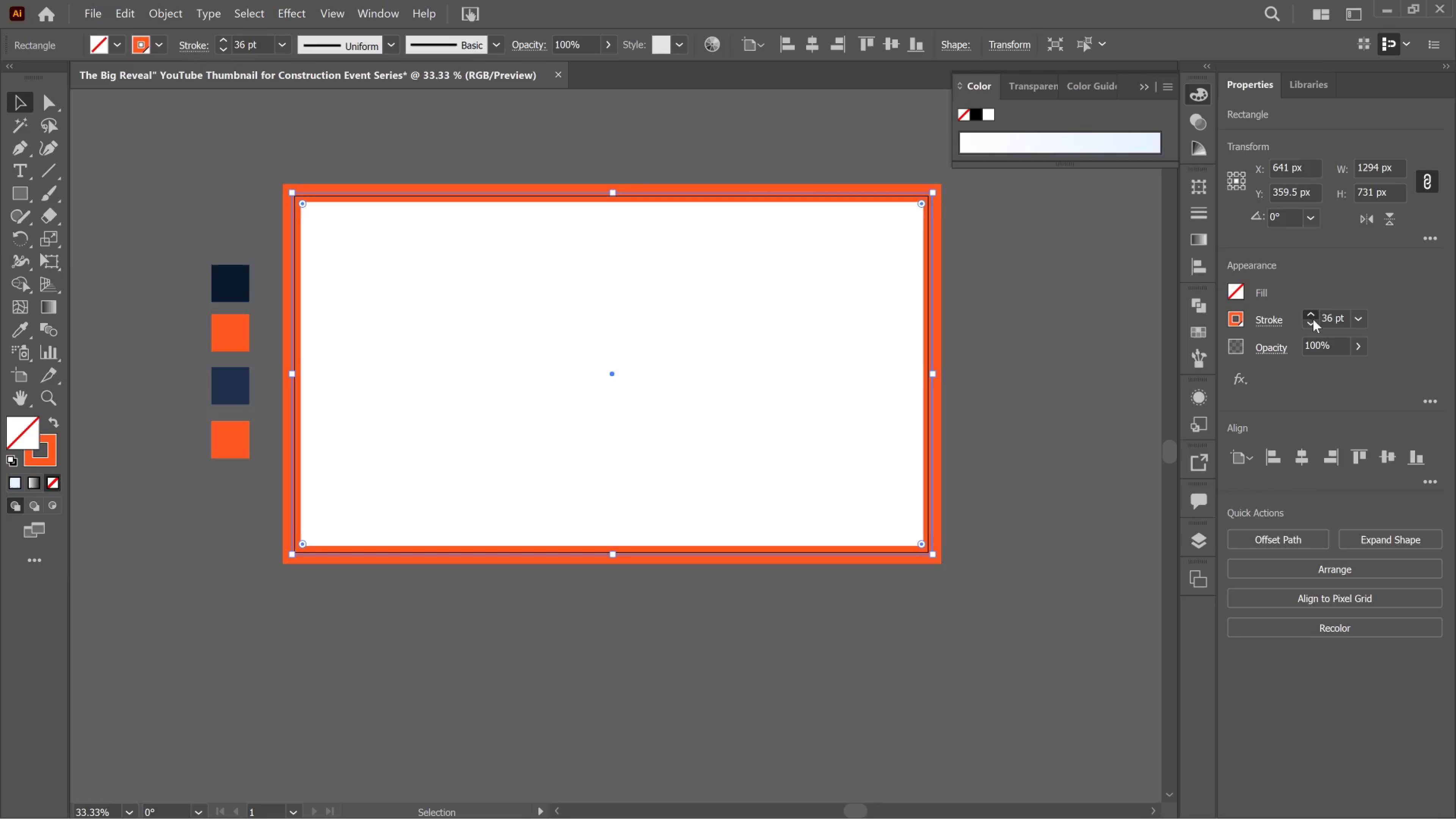 
left_click([1313, 319])
 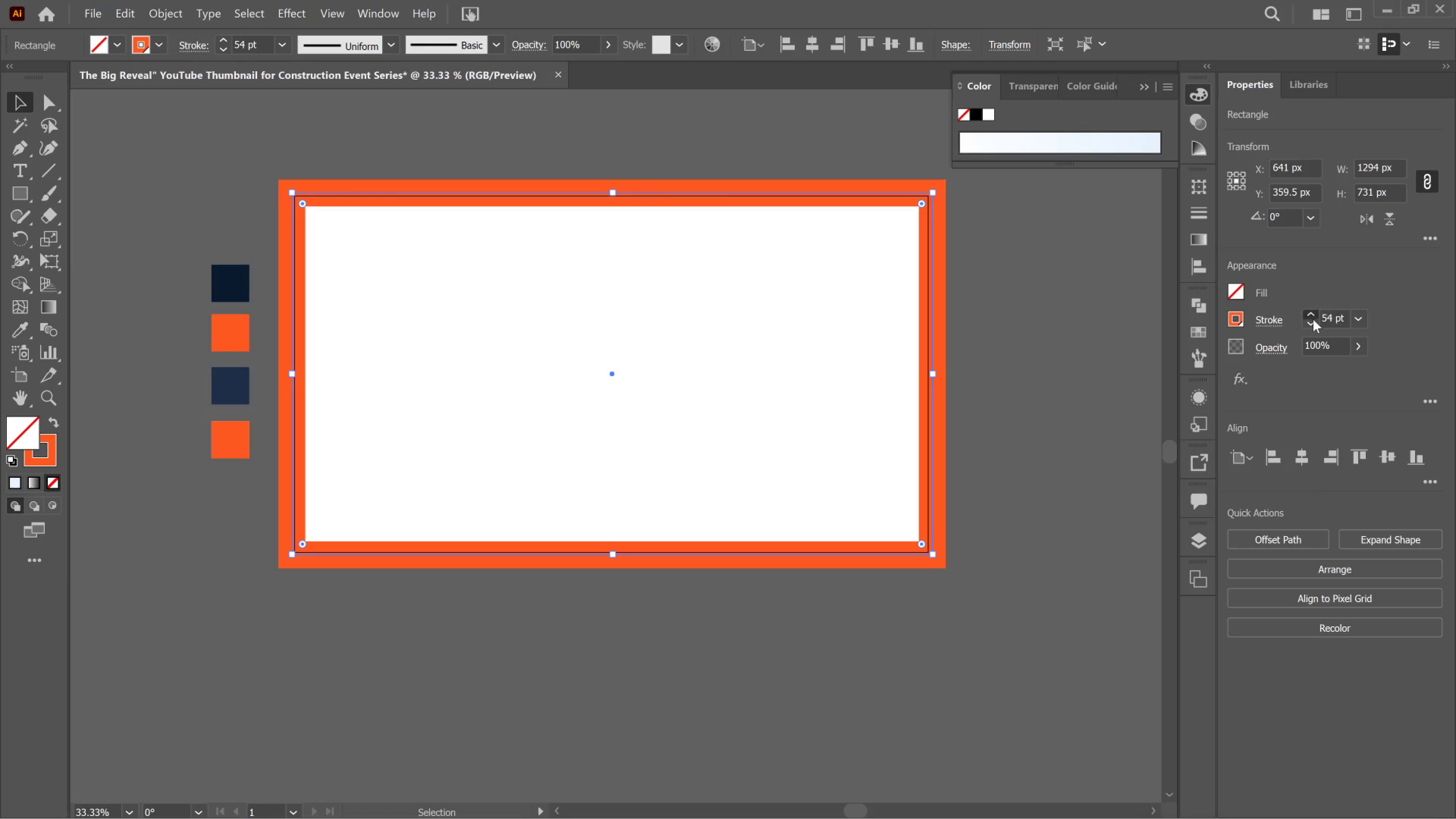 
left_click([1313, 319])
 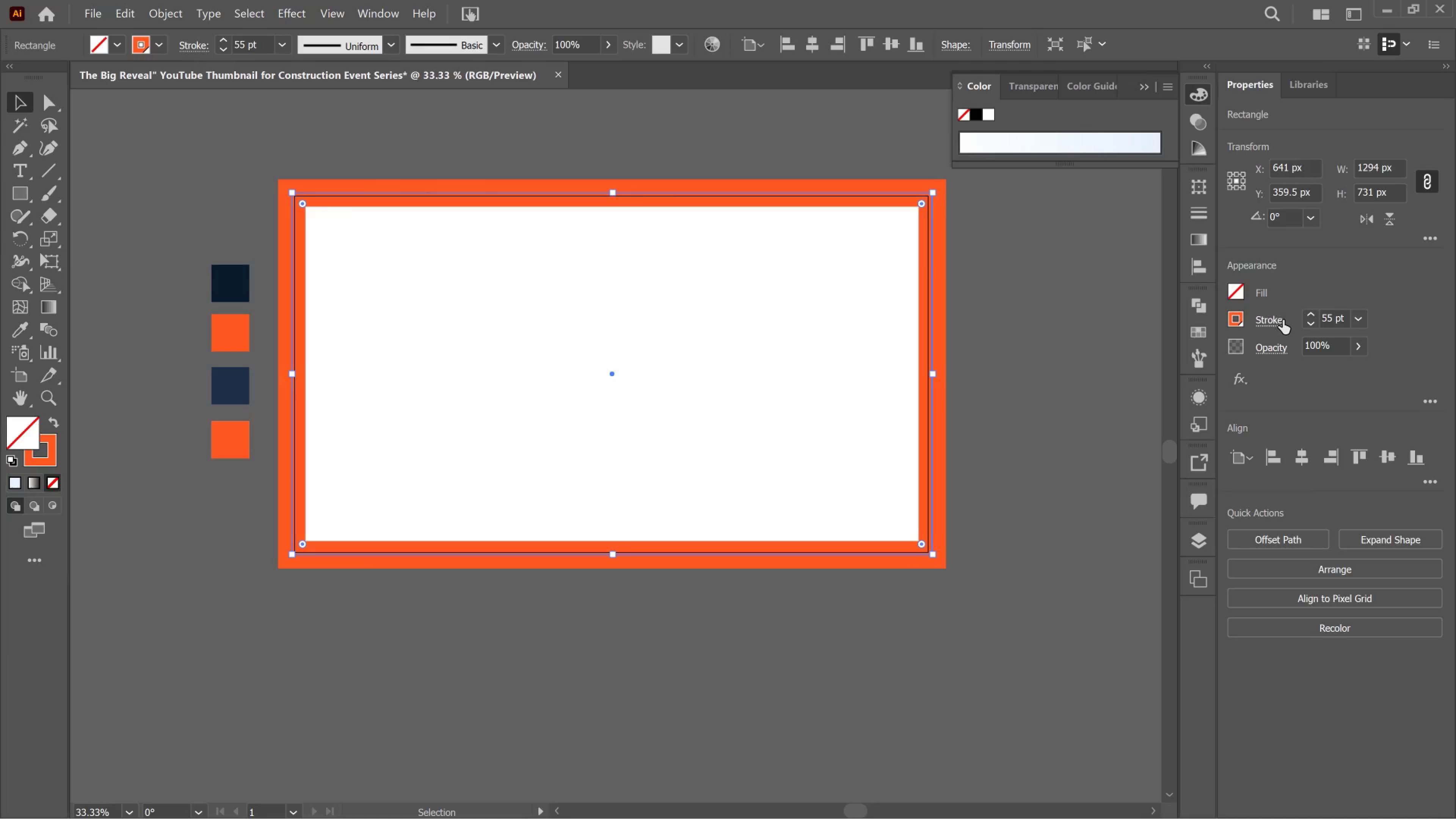 
left_click([1276, 320])
 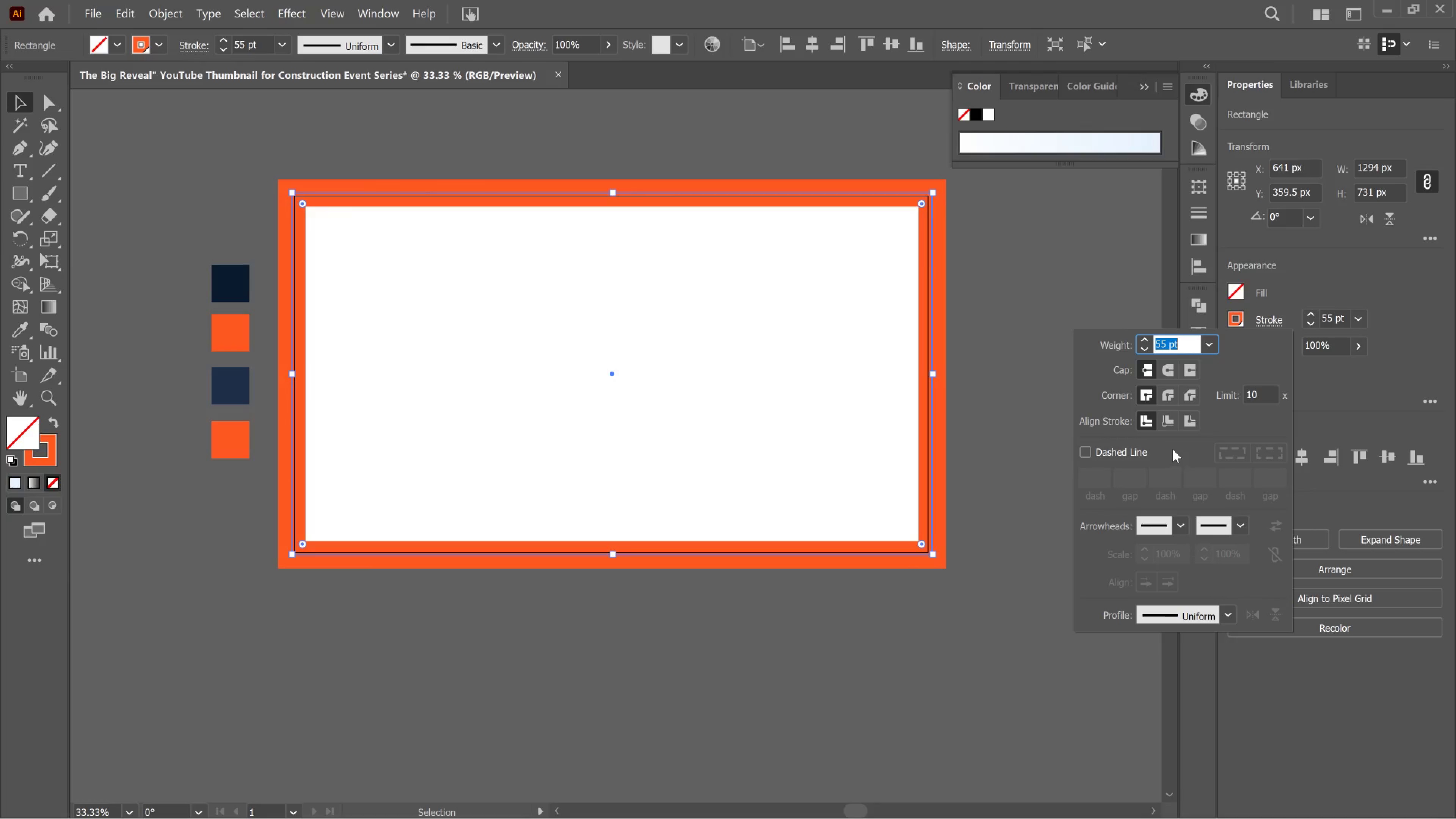 
left_click([1160, 422])
 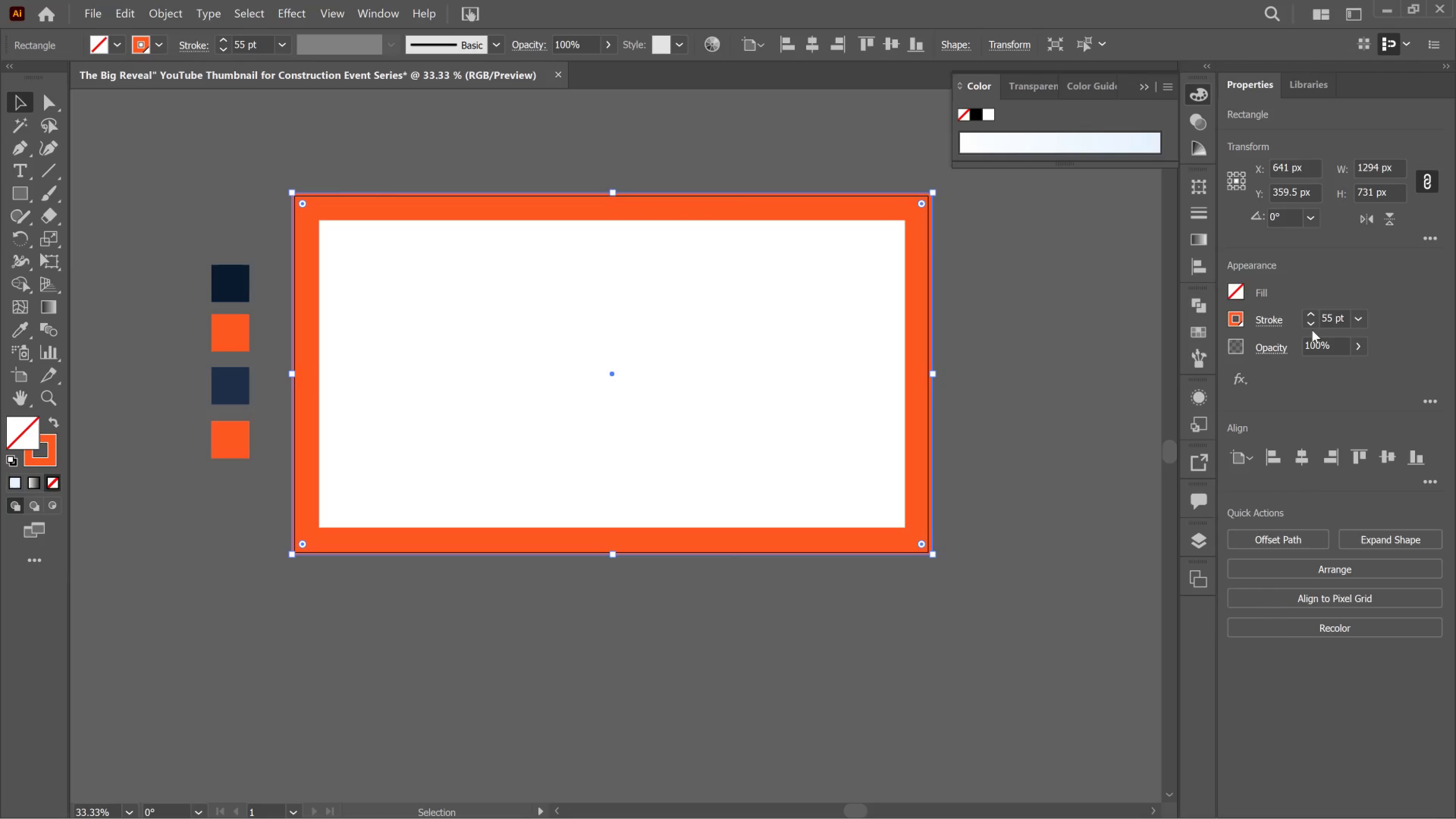 
left_click([1312, 330])
 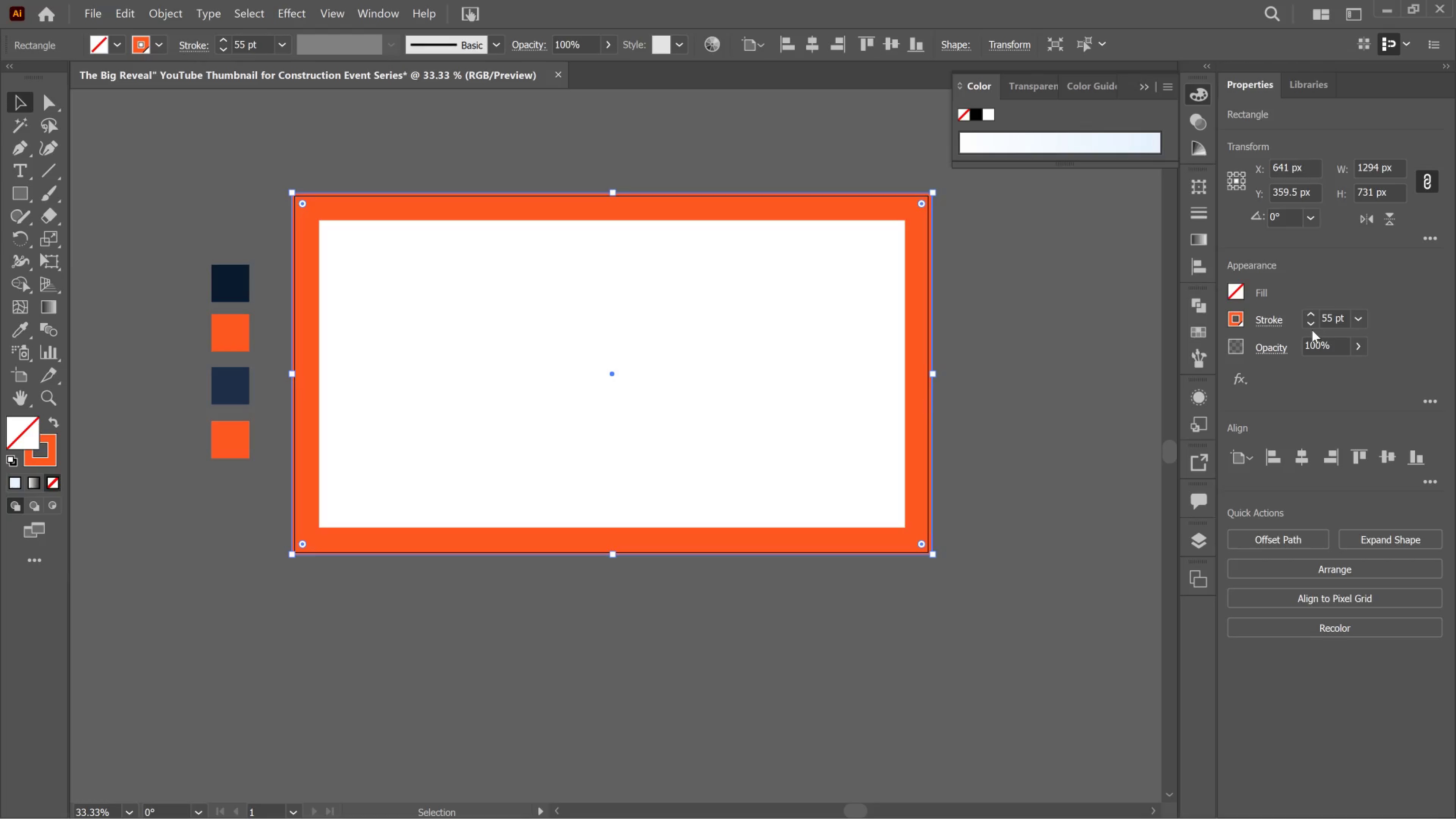 
left_click([1312, 330])
 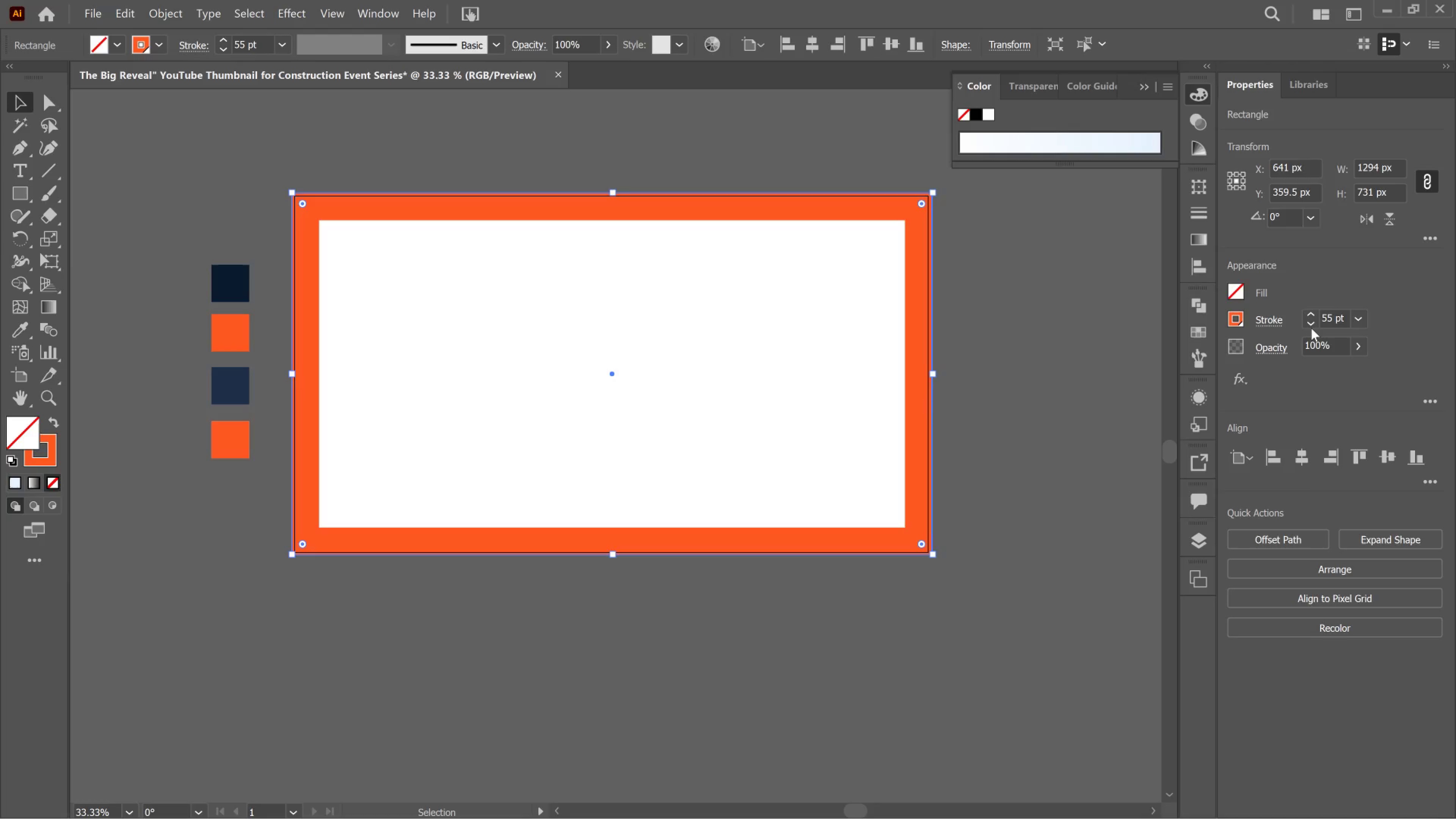 
left_click([1311, 328])
 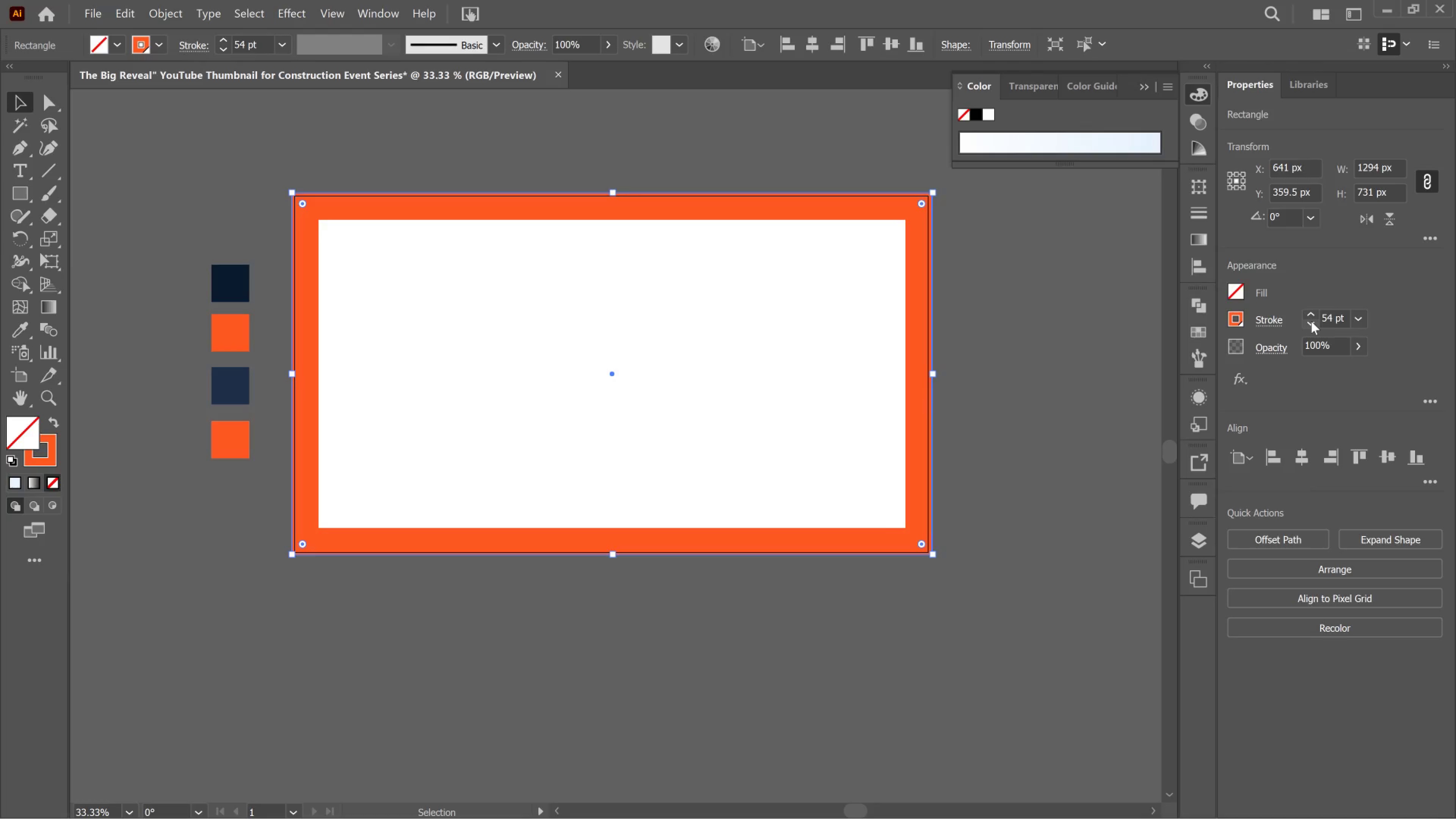 
double_click([1311, 321])
 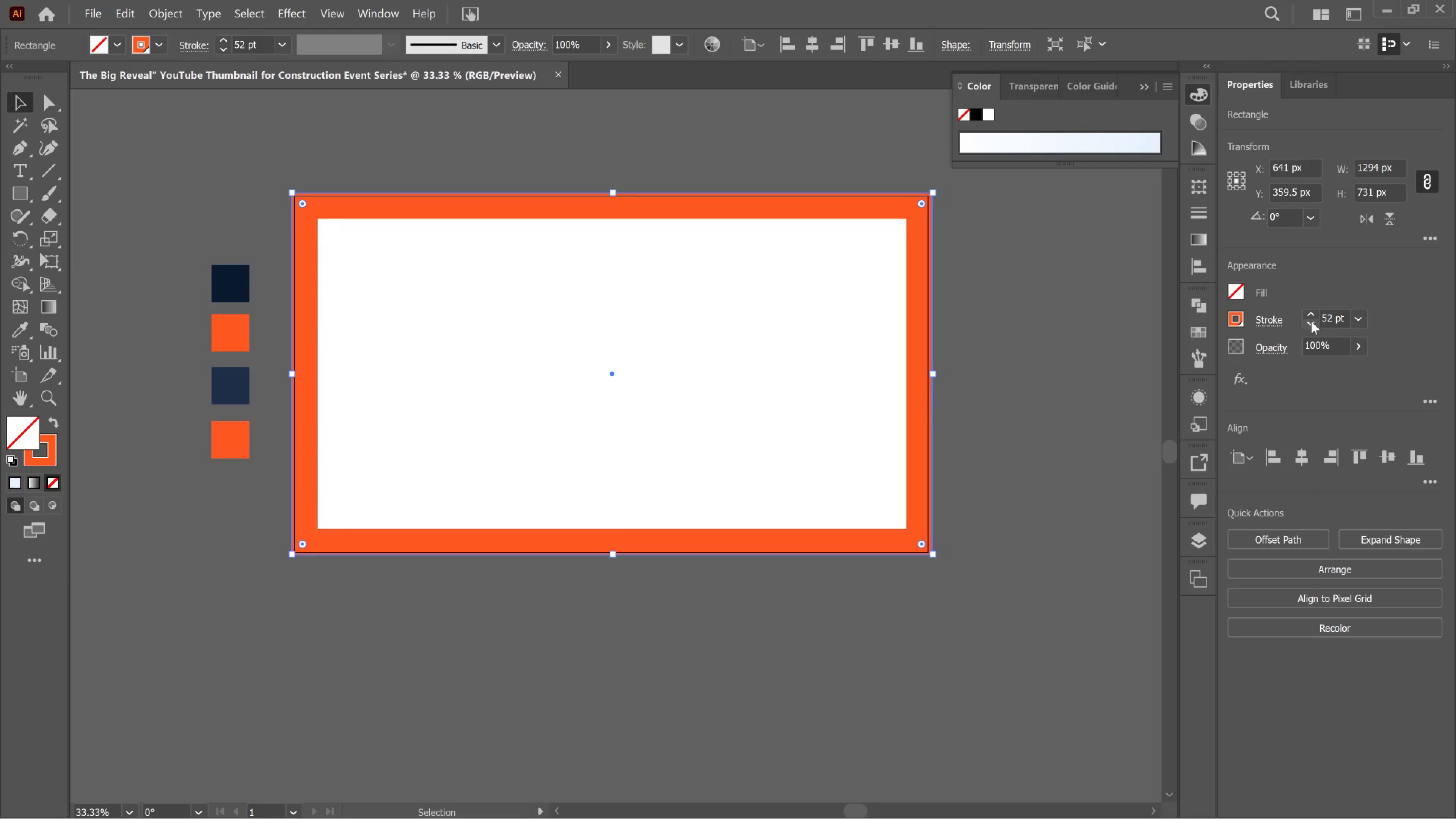 
double_click([1311, 321])
 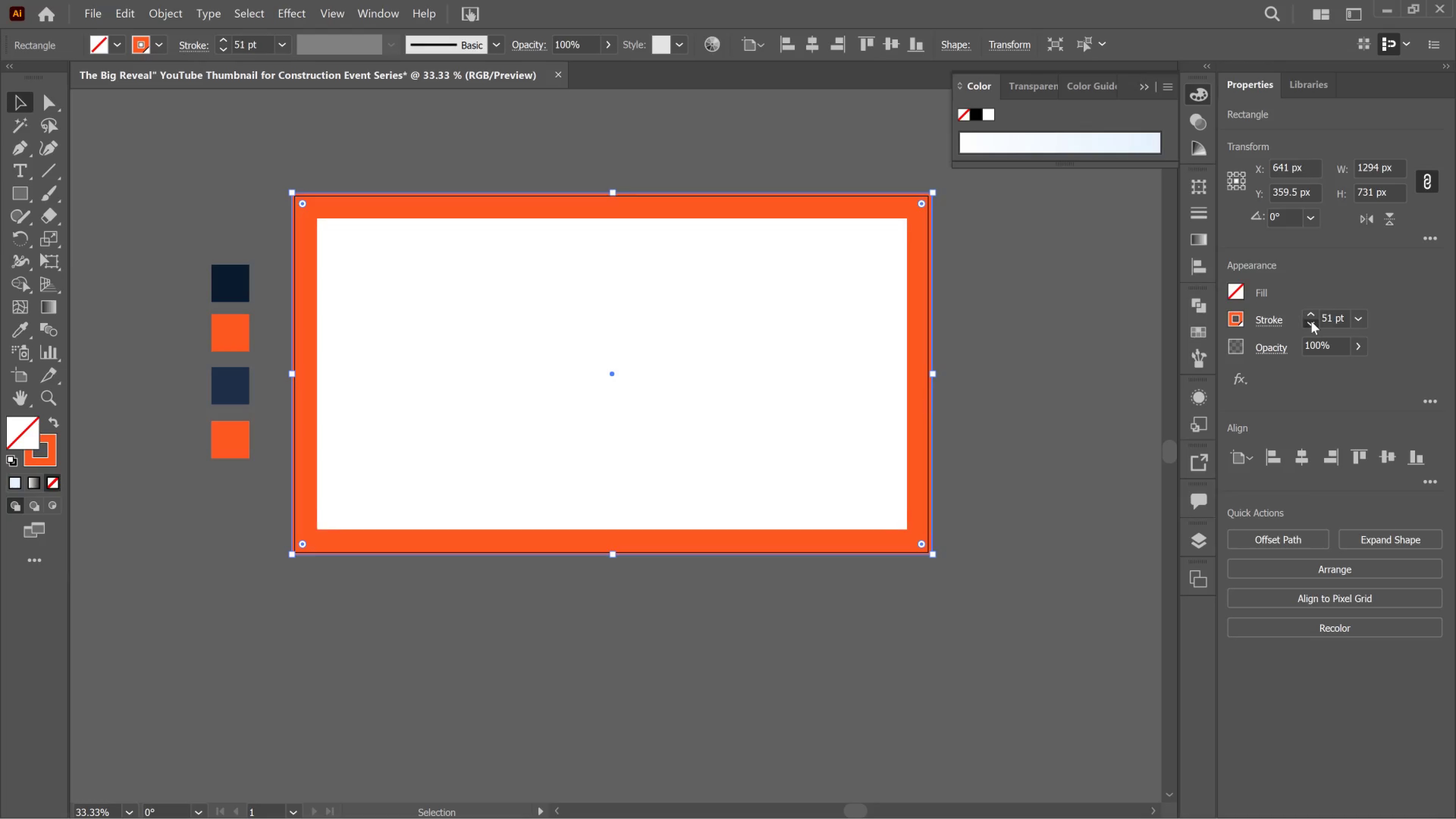 
left_click([1311, 321])
 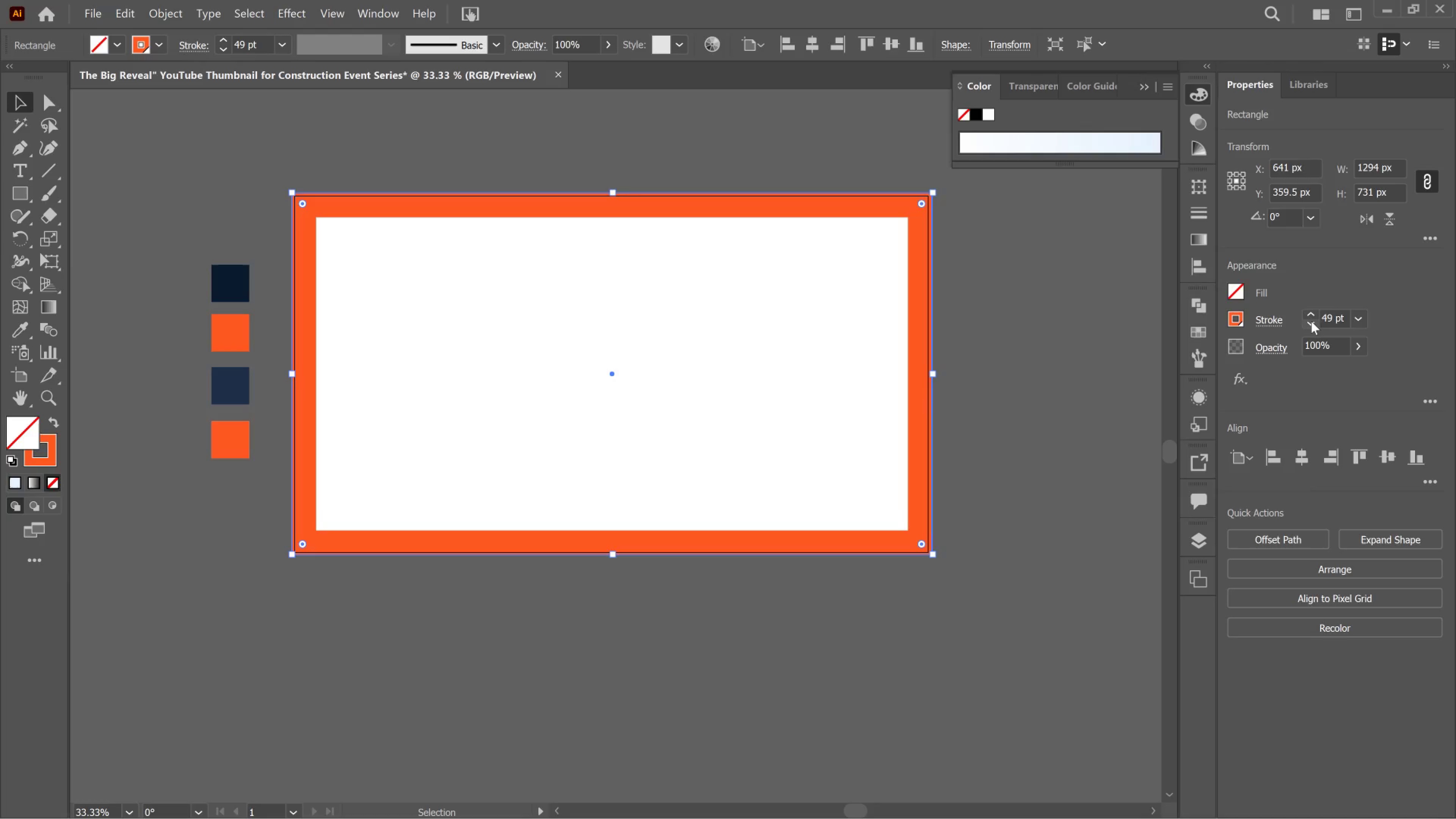 
double_click([1311, 321])
 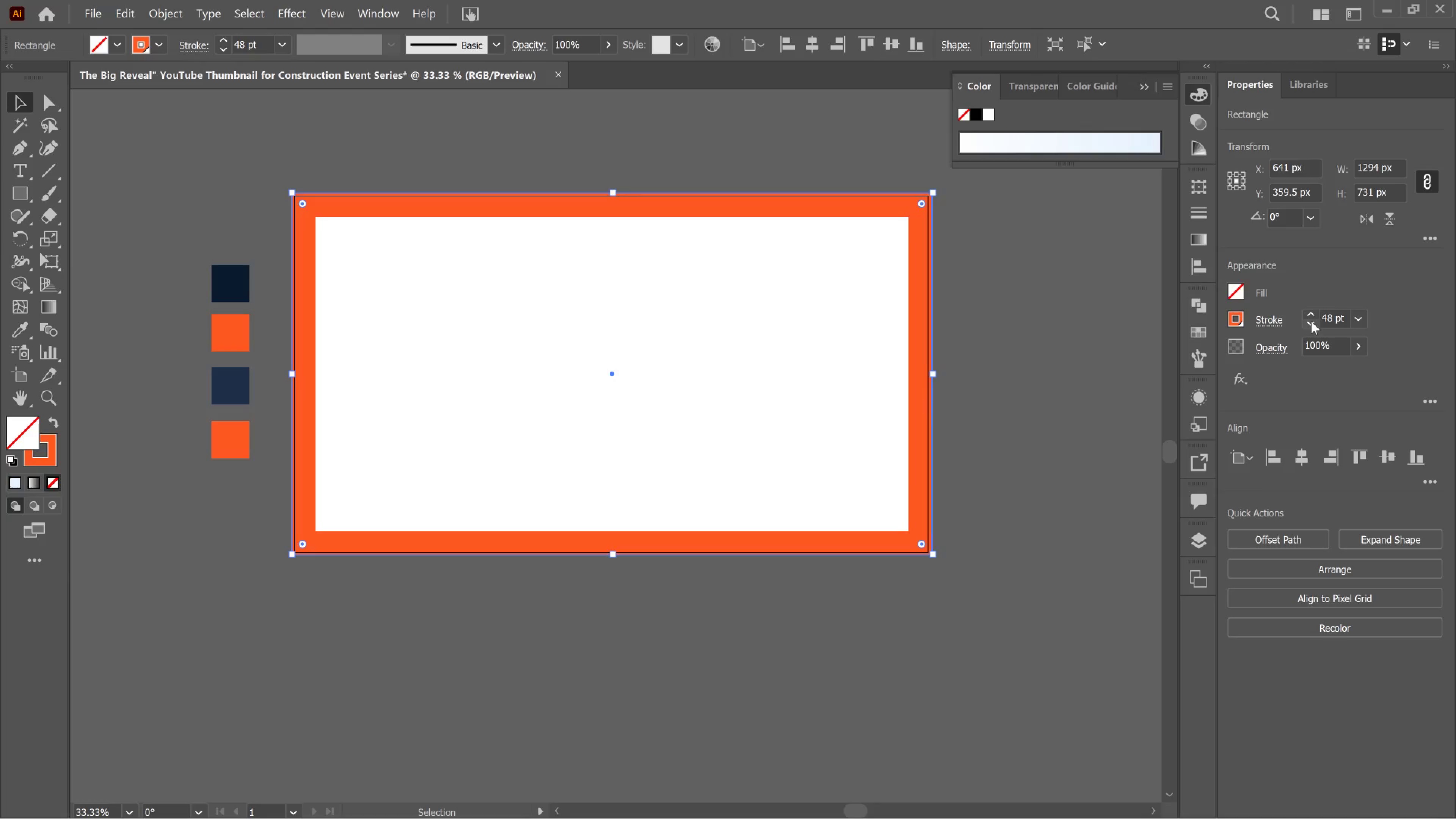 
left_click([1311, 321])
 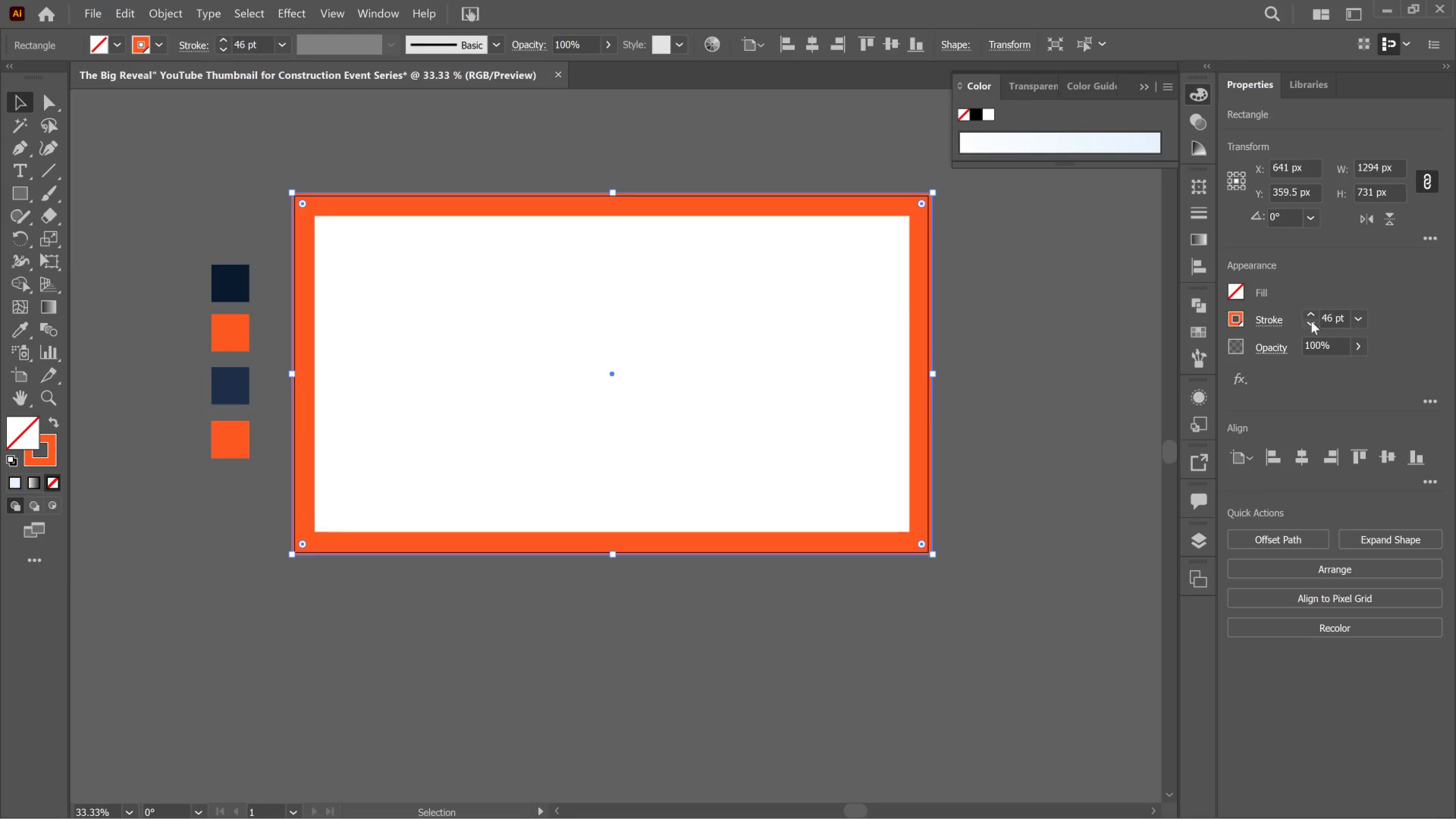 
double_click([1311, 321])
 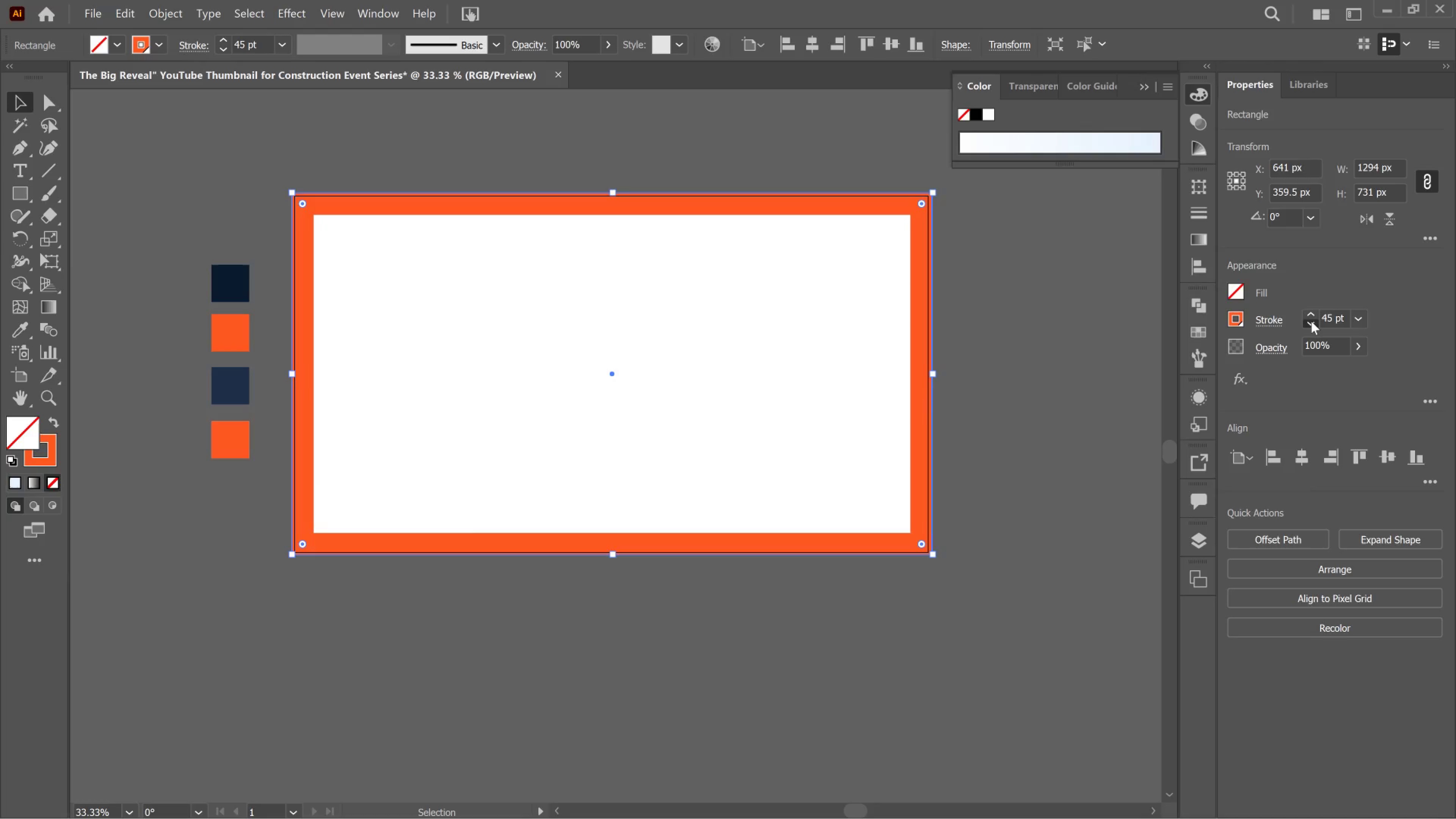 
triple_click([1311, 321])
 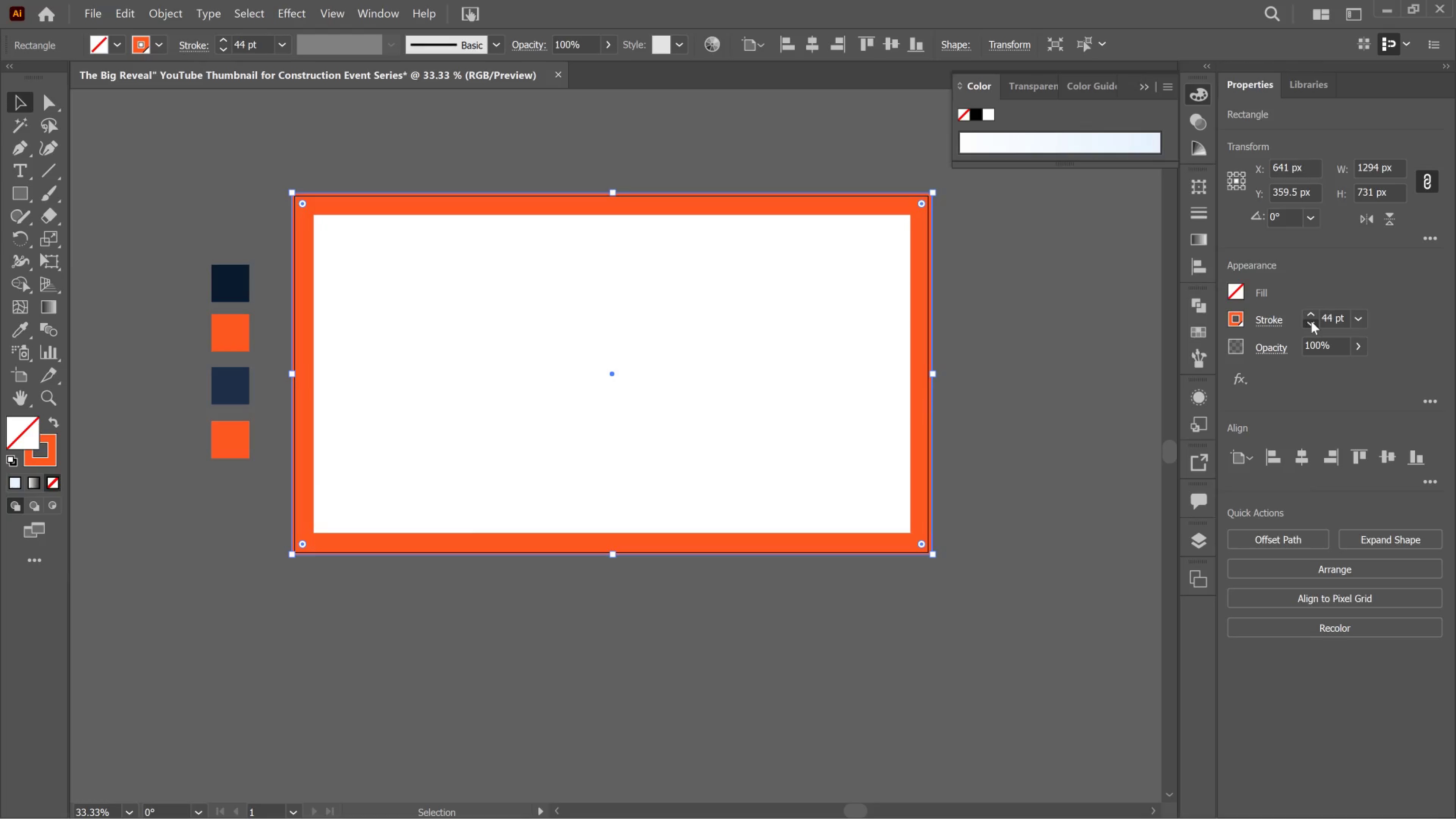 
triple_click([1311, 321])
 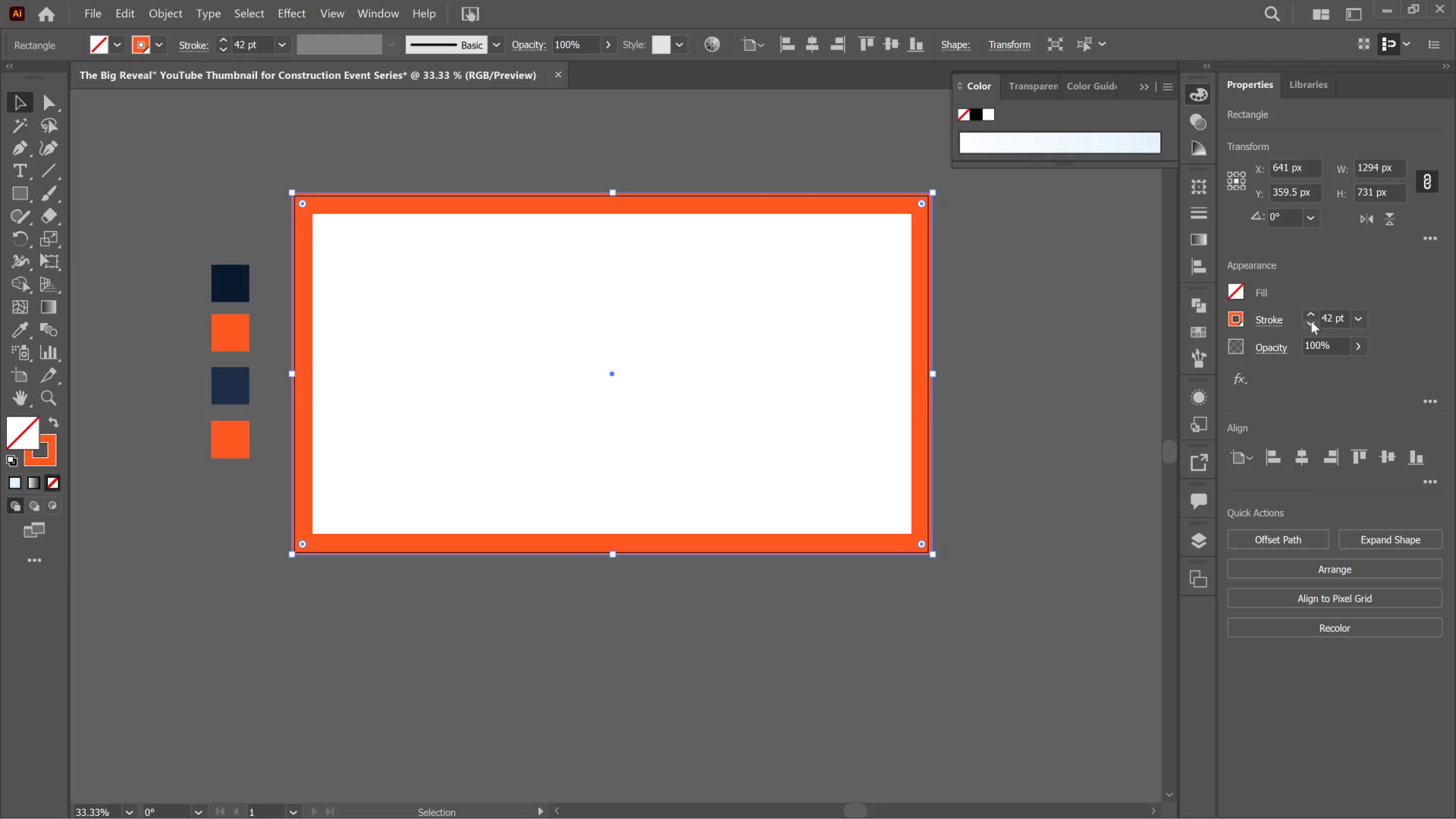 
double_click([1311, 321])
 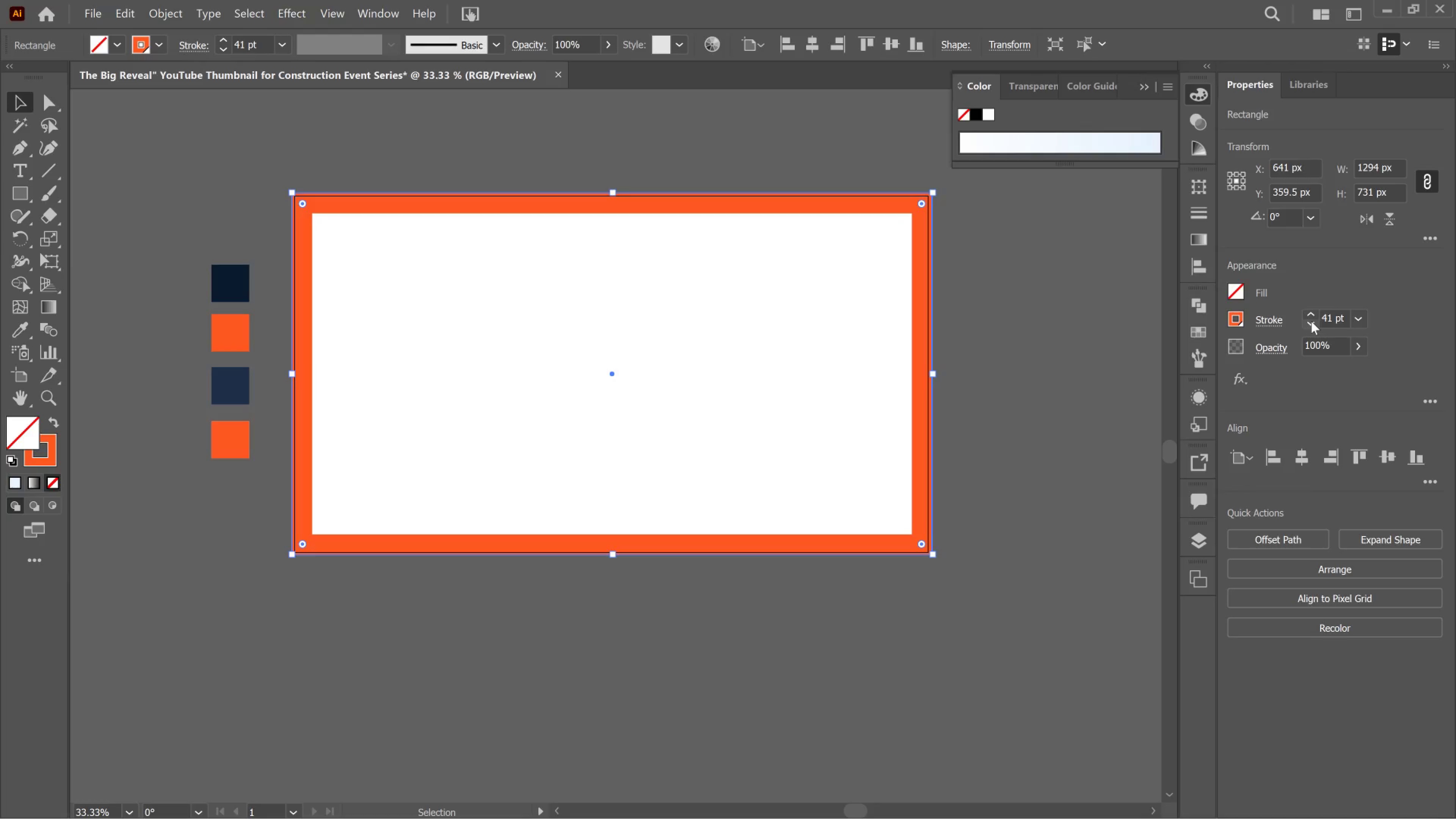 
left_click([1311, 321])
 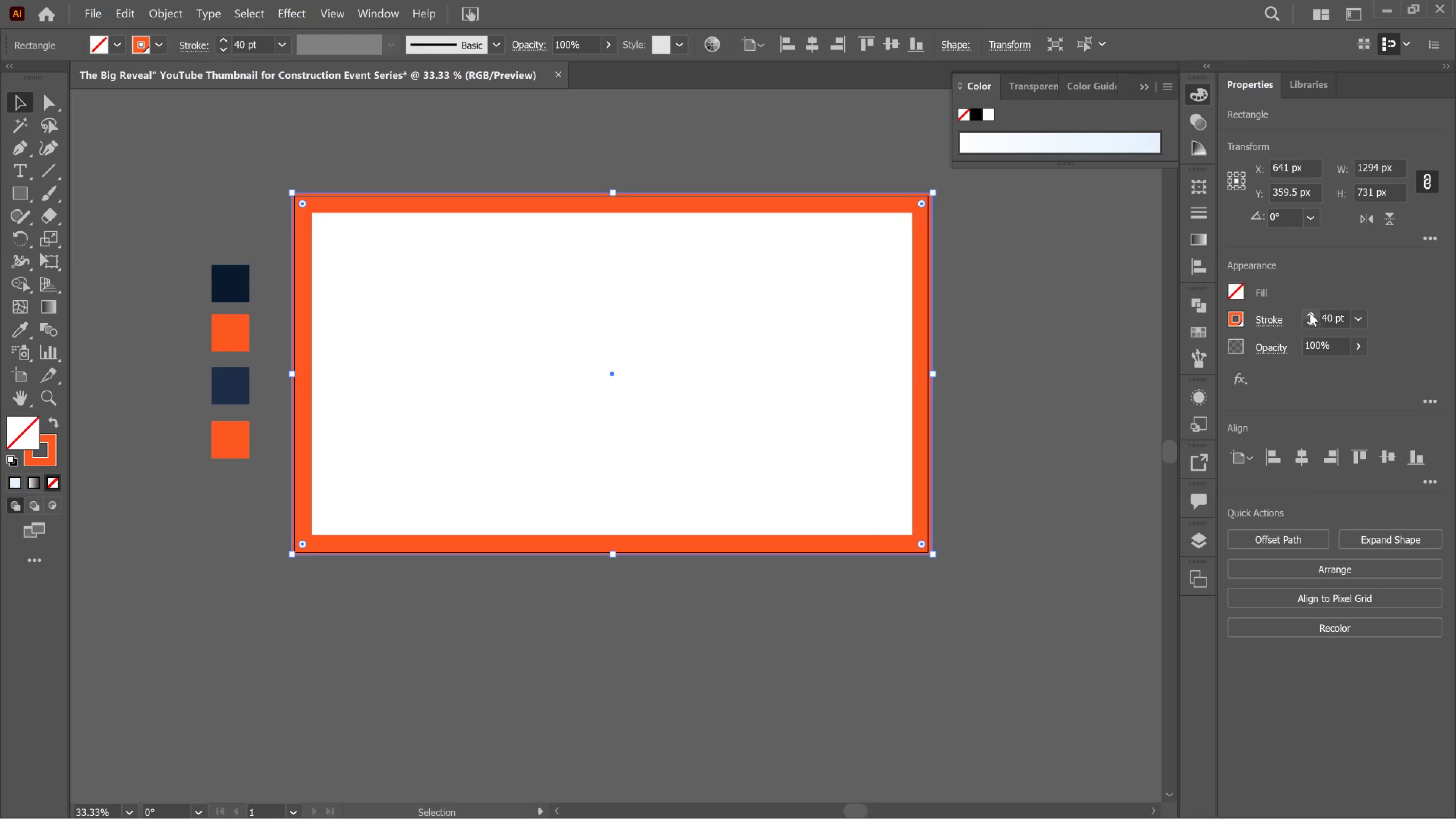 
left_click([1310, 311])
 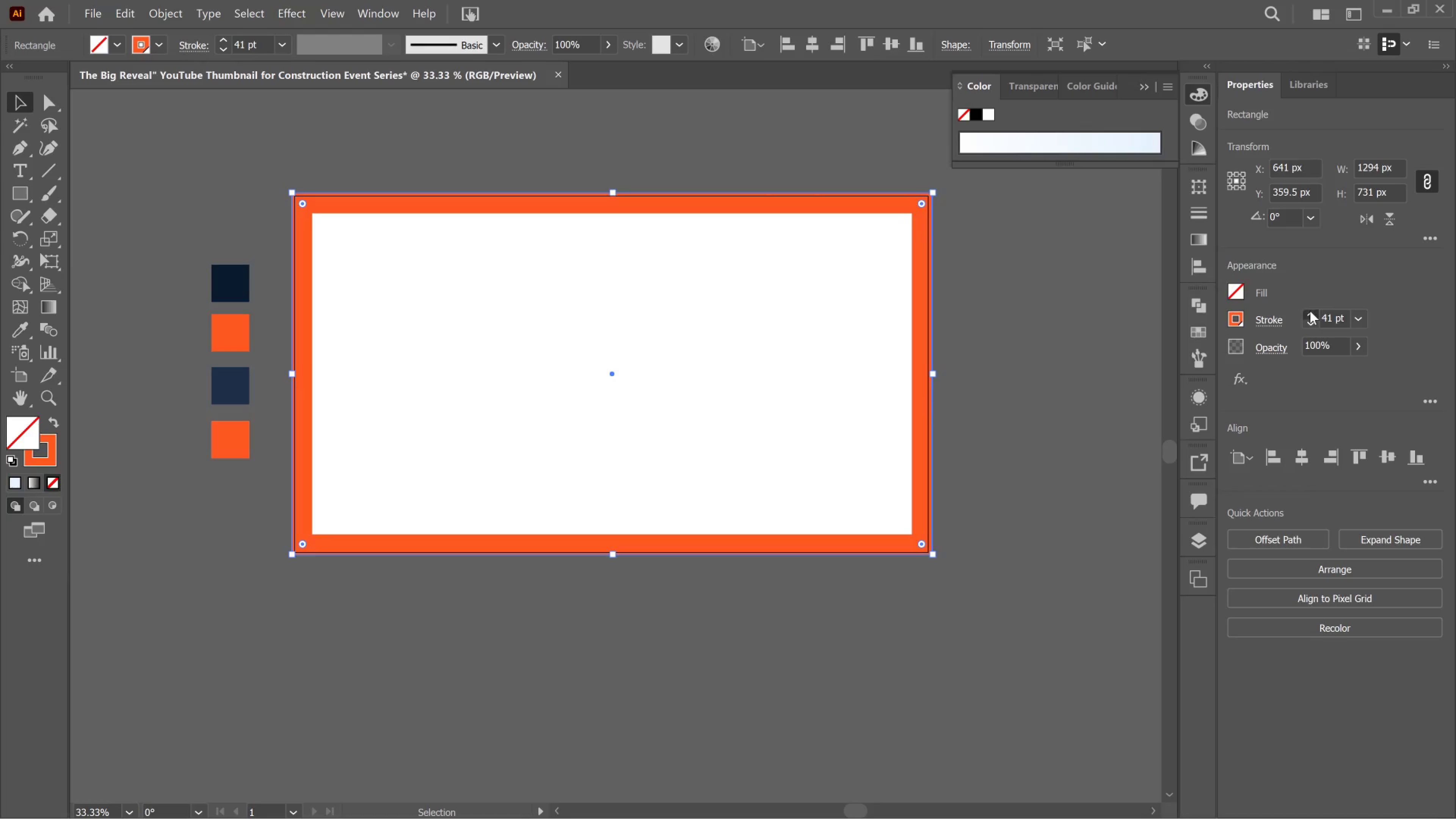 
left_click([1310, 311])
 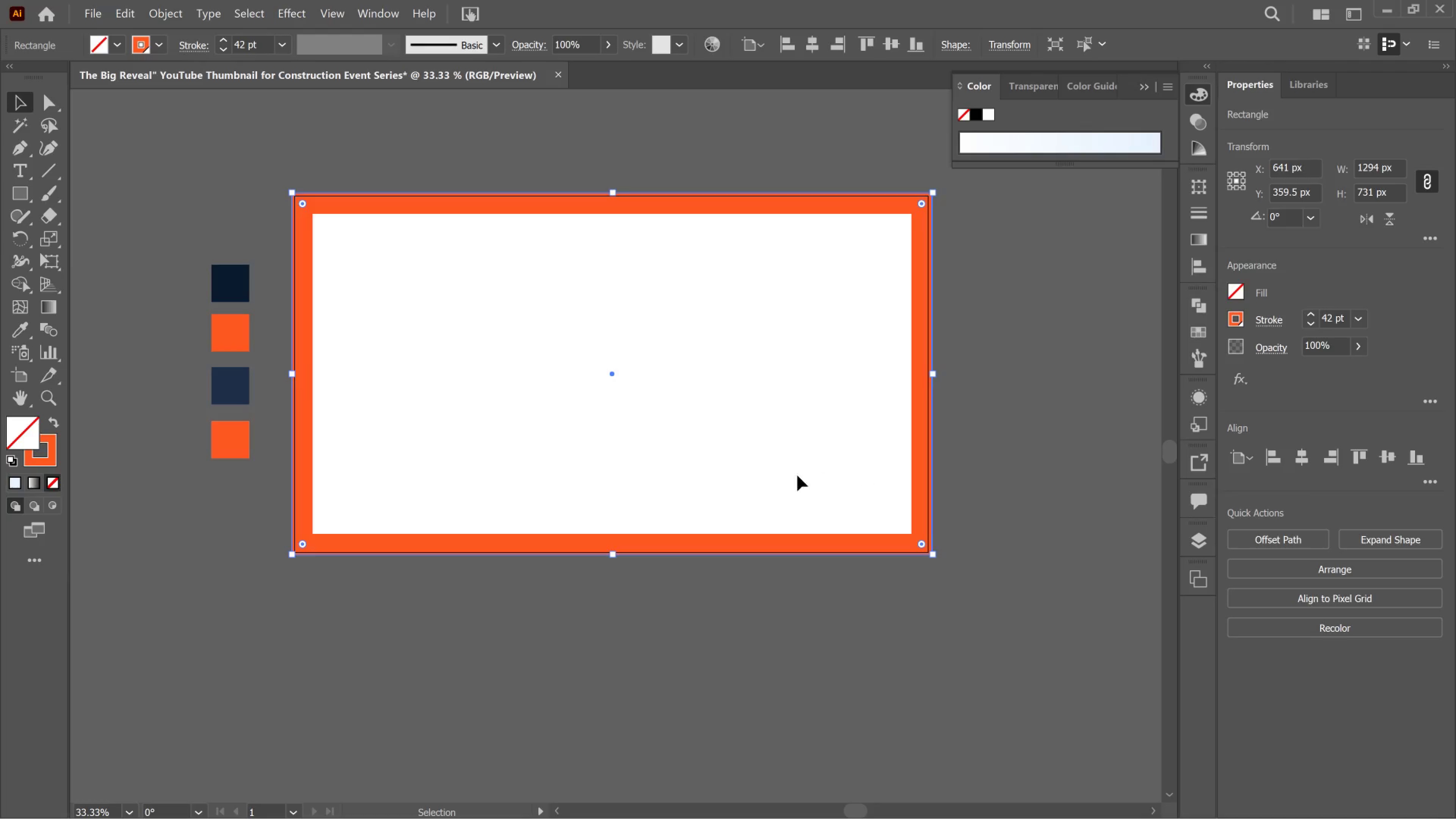 
wait(5.08)
 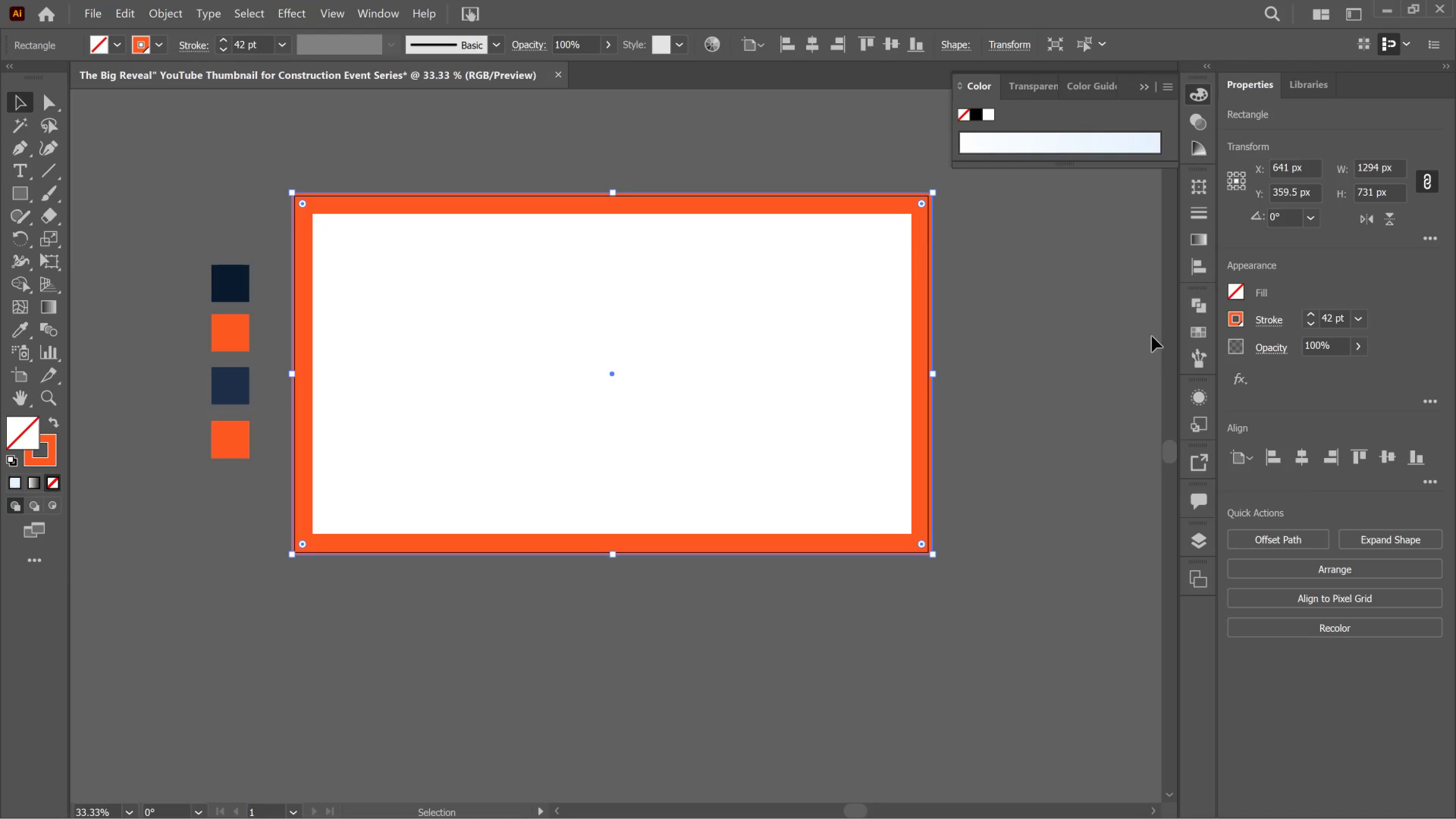 
left_click([753, 477])
 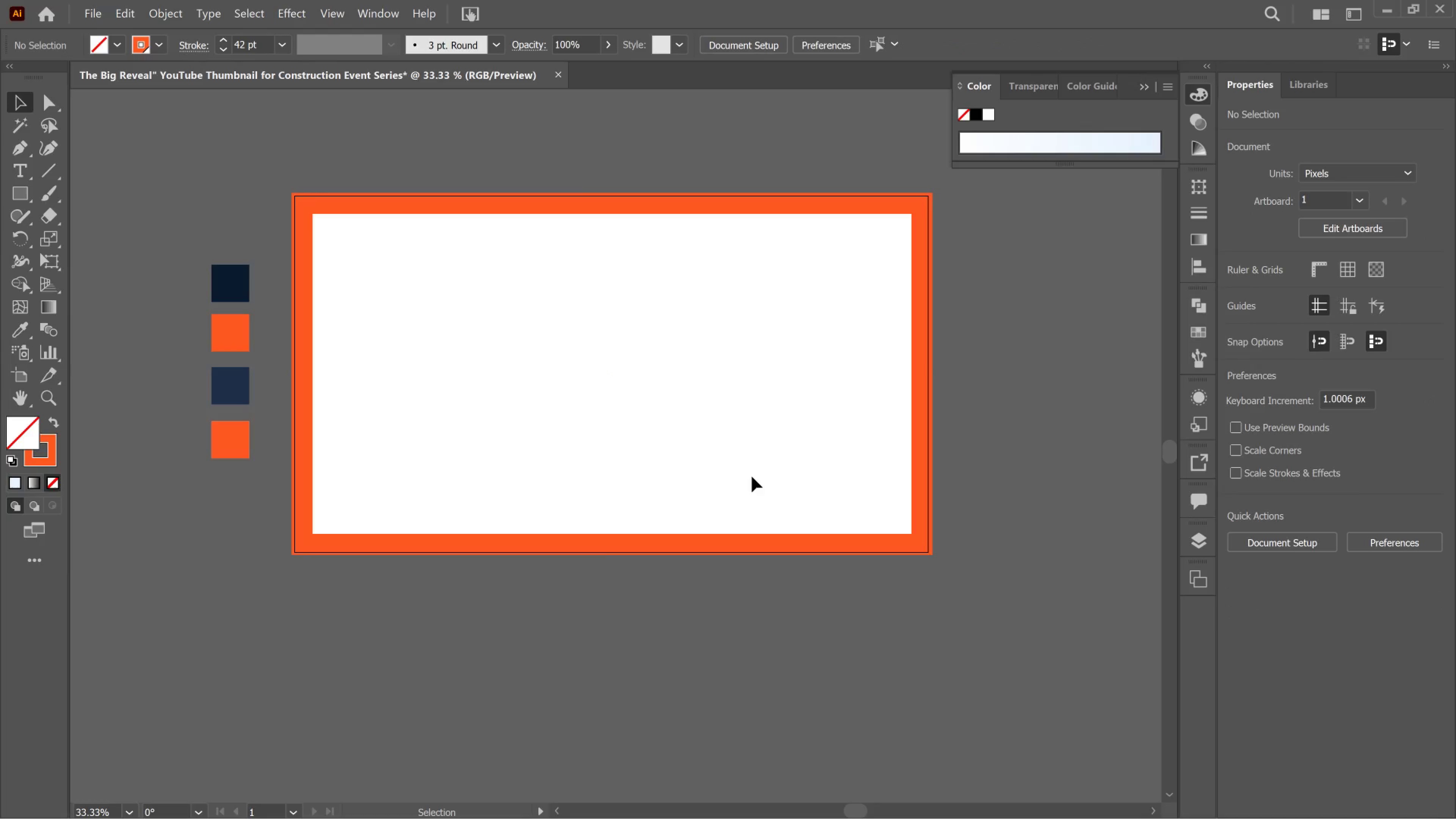 
left_click([752, 477])
 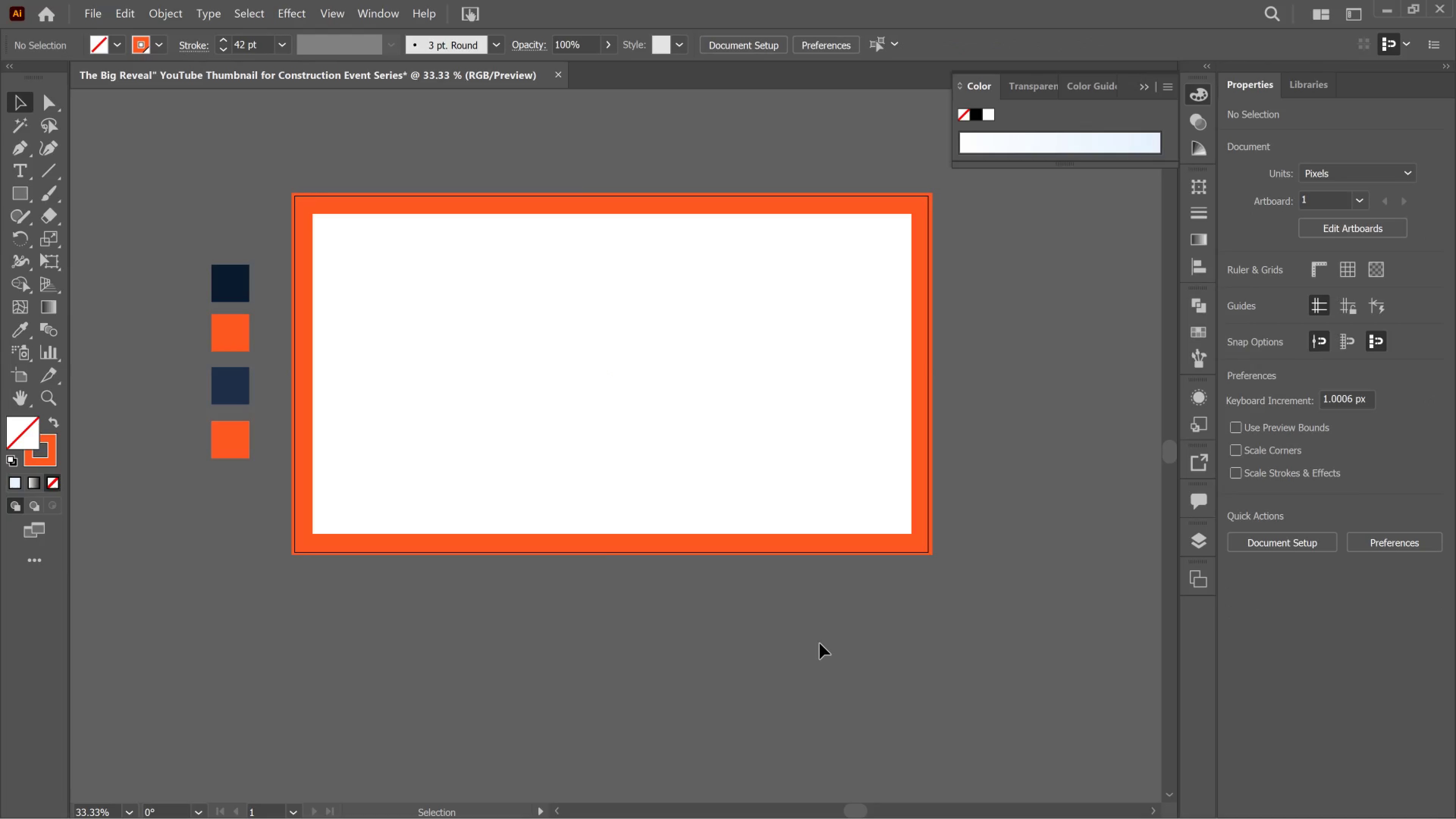 
left_click_drag(start_coordinate=[822, 643], to_coordinate=[864, 438])
 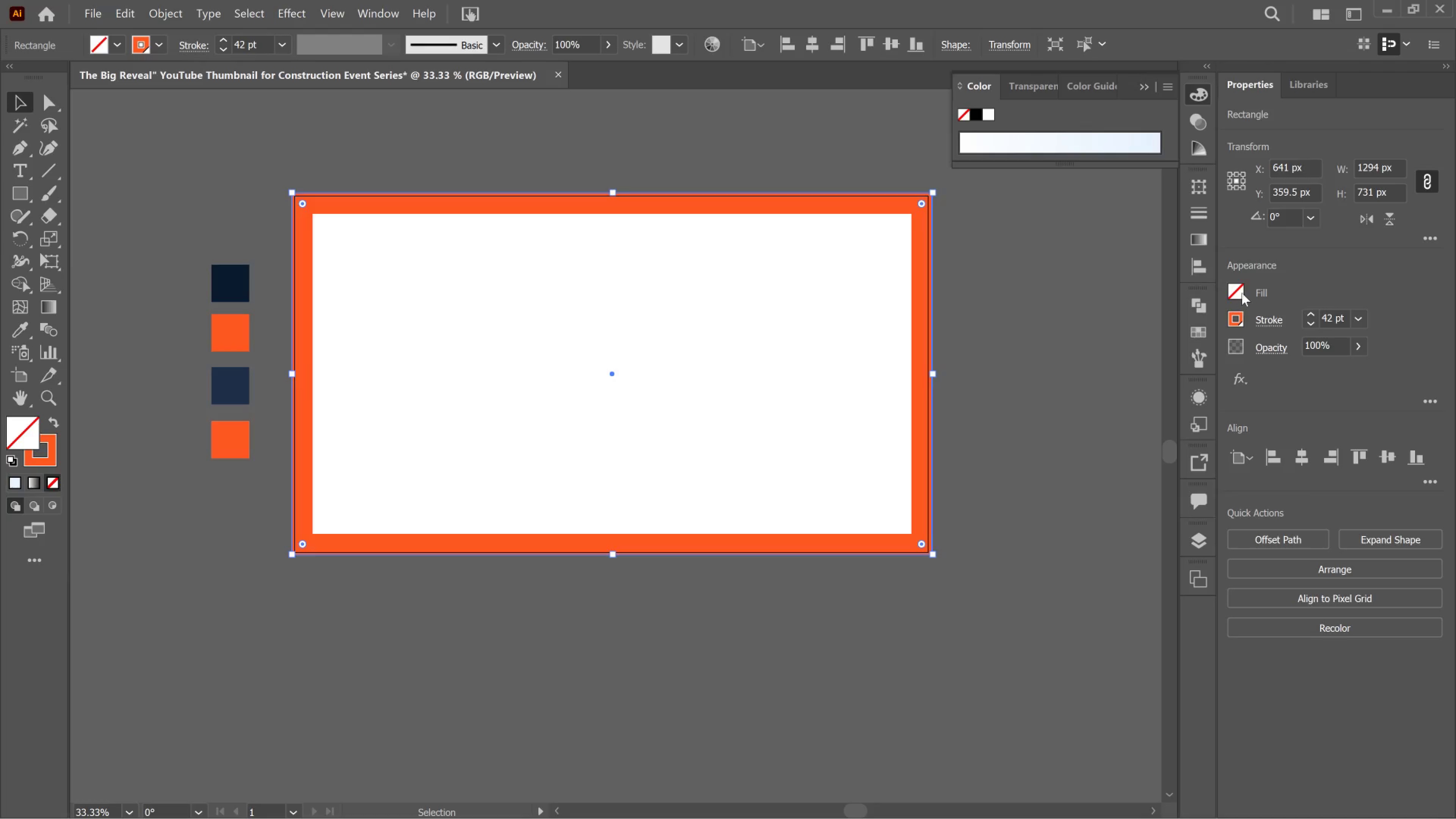 
left_click([1242, 287])
 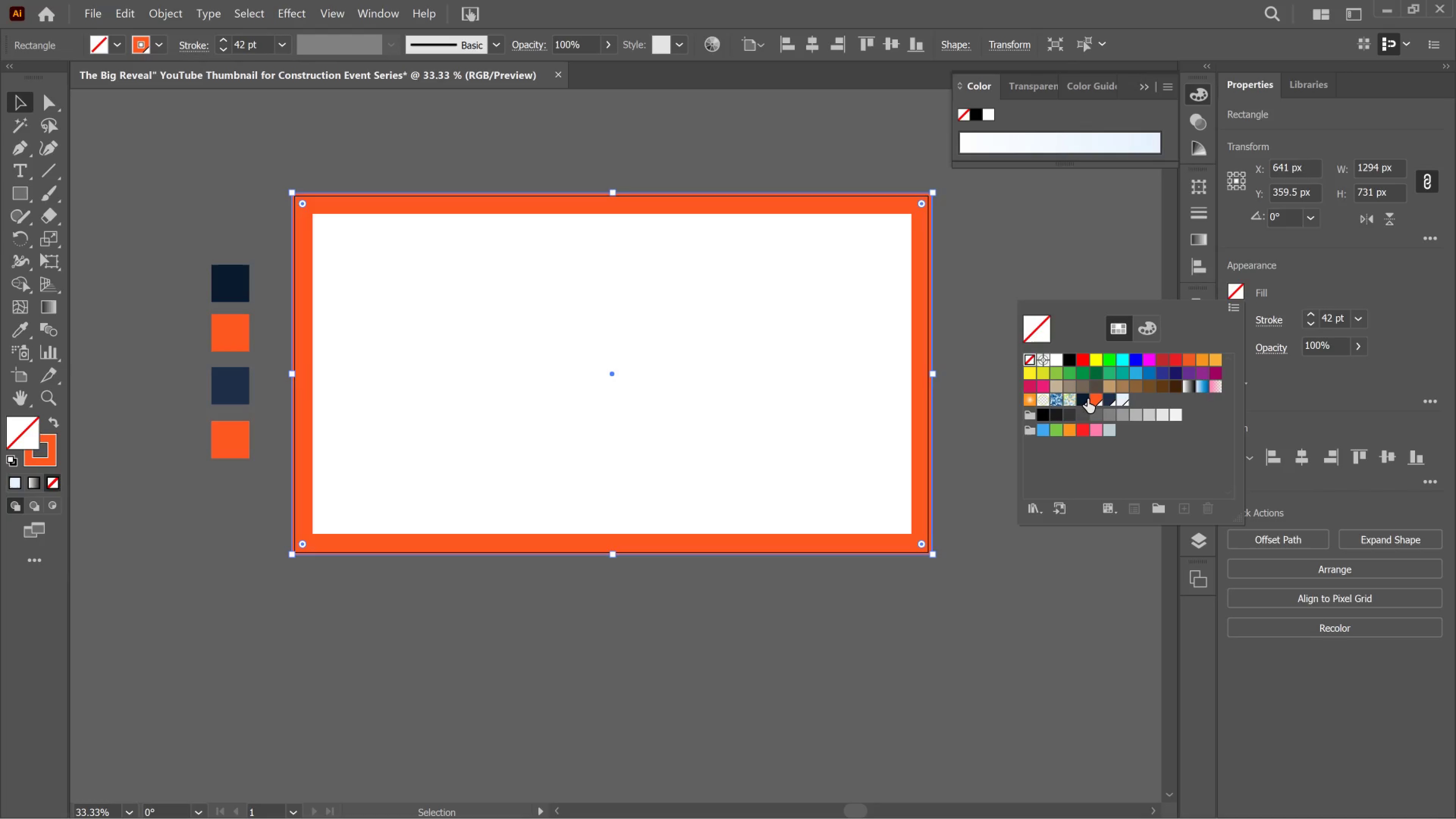 
left_click([1084, 399])
 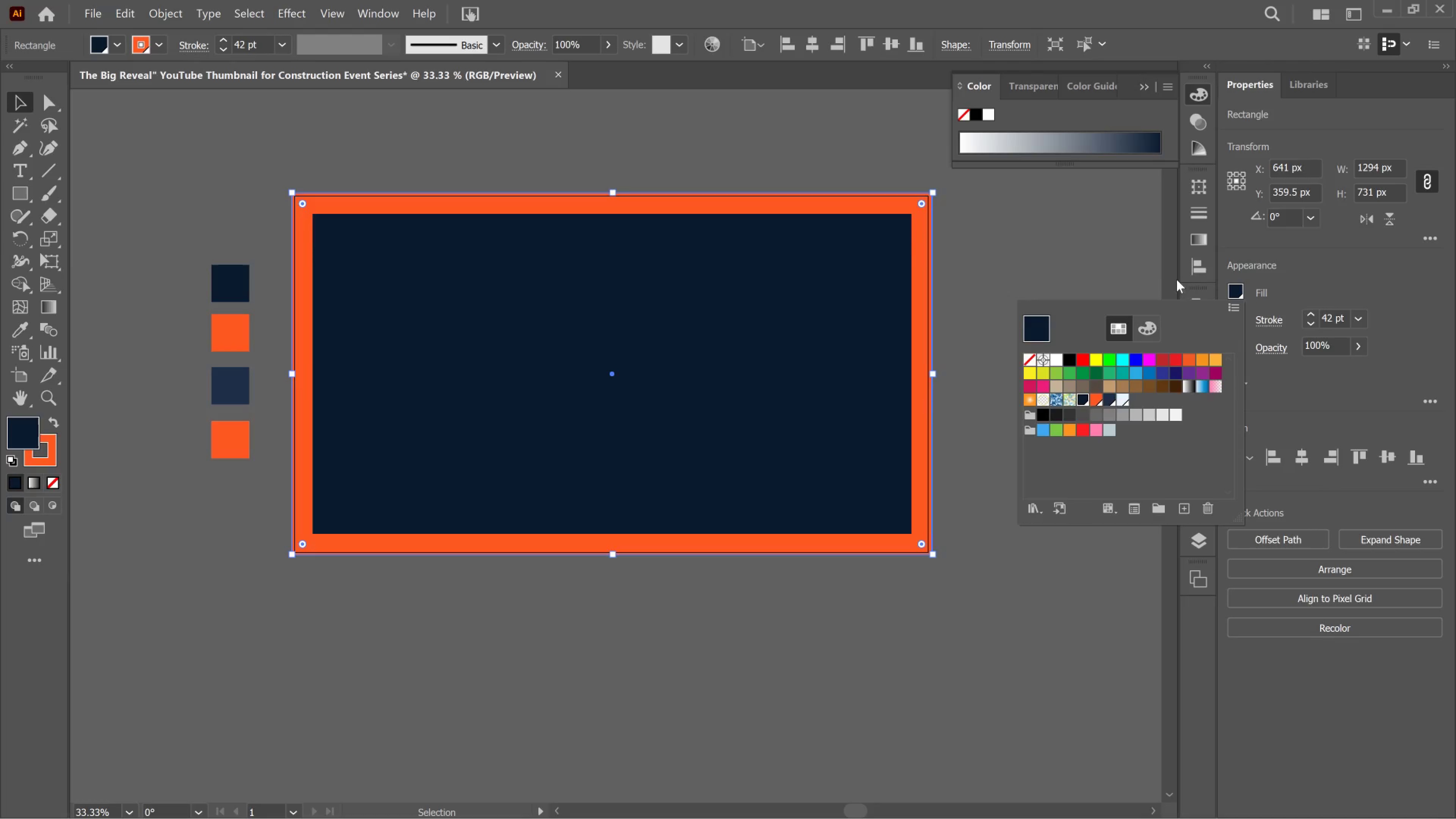 
left_click([1154, 274])
 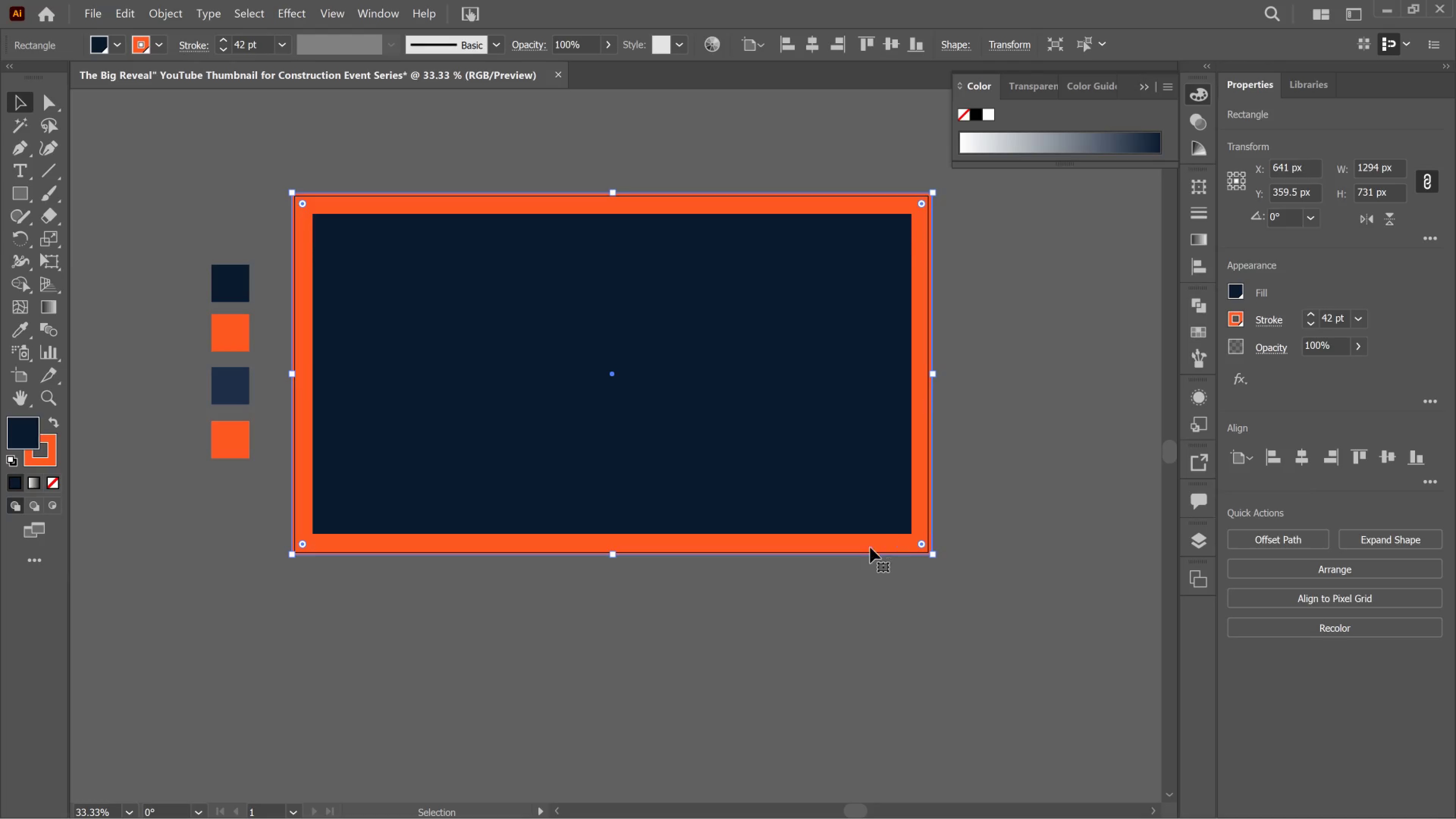 
wait(5.2)
 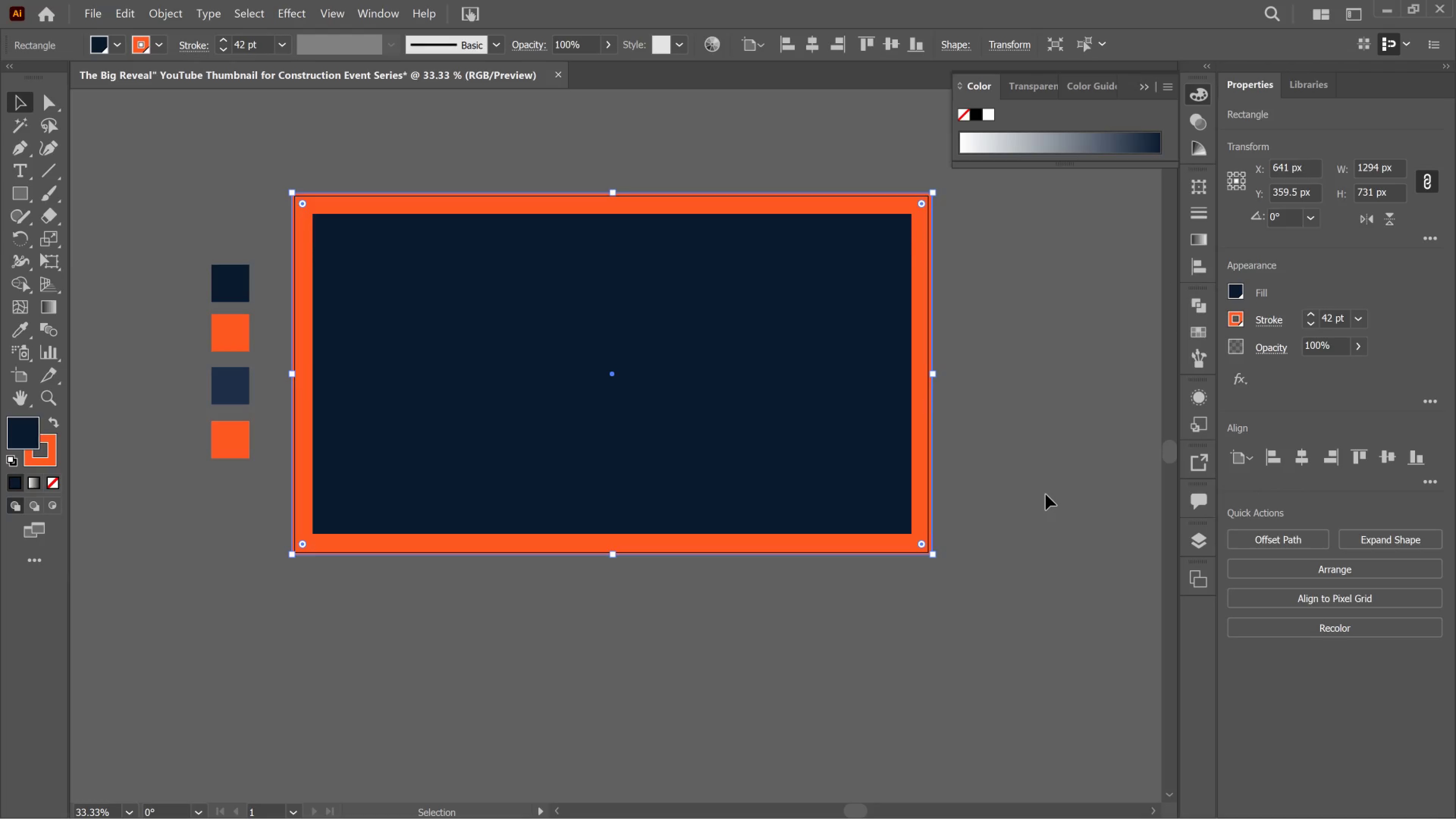 
left_click_drag(start_coordinate=[968, 645], to_coordinate=[581, 182])
 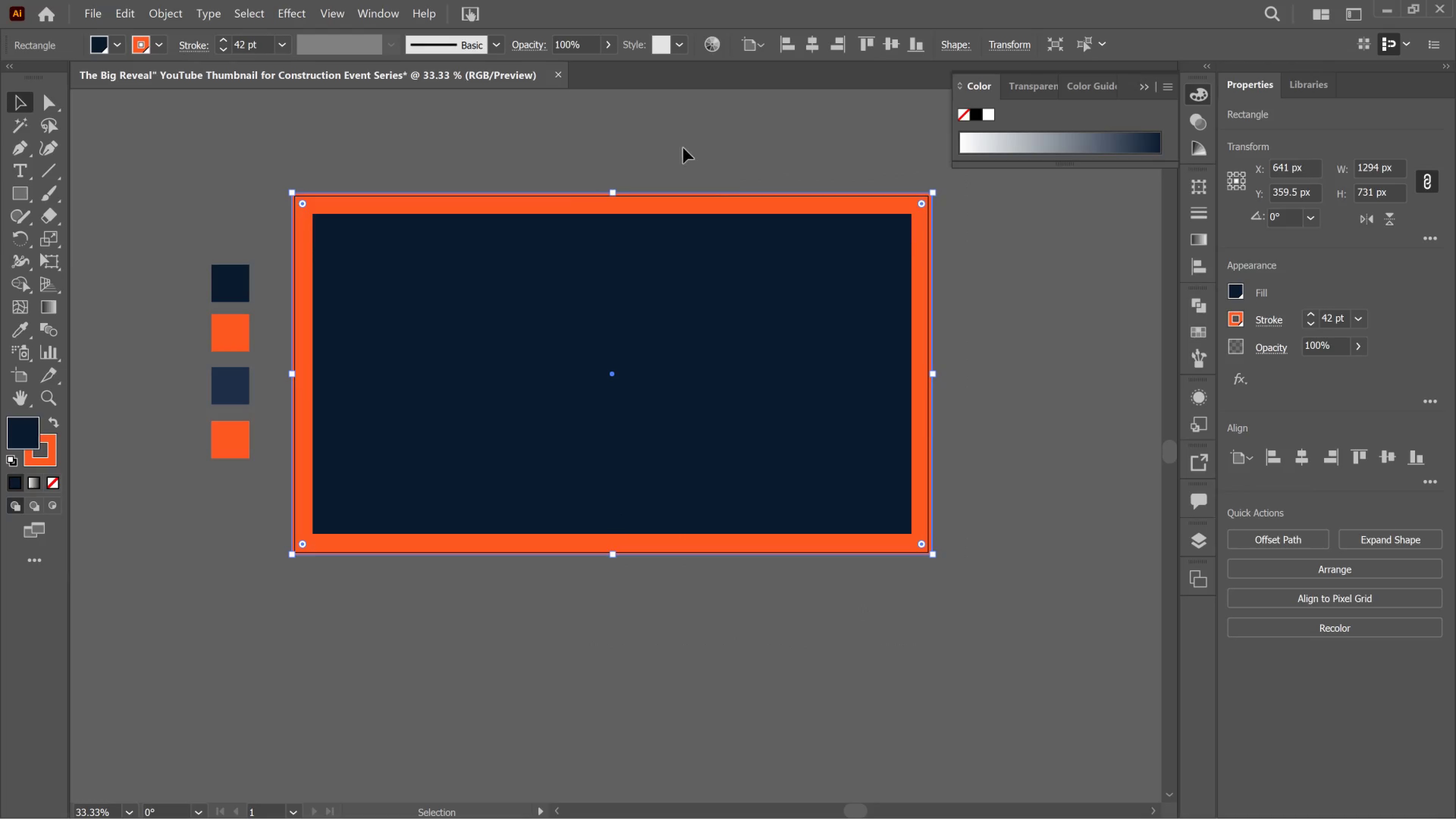 
left_click([725, 327])
 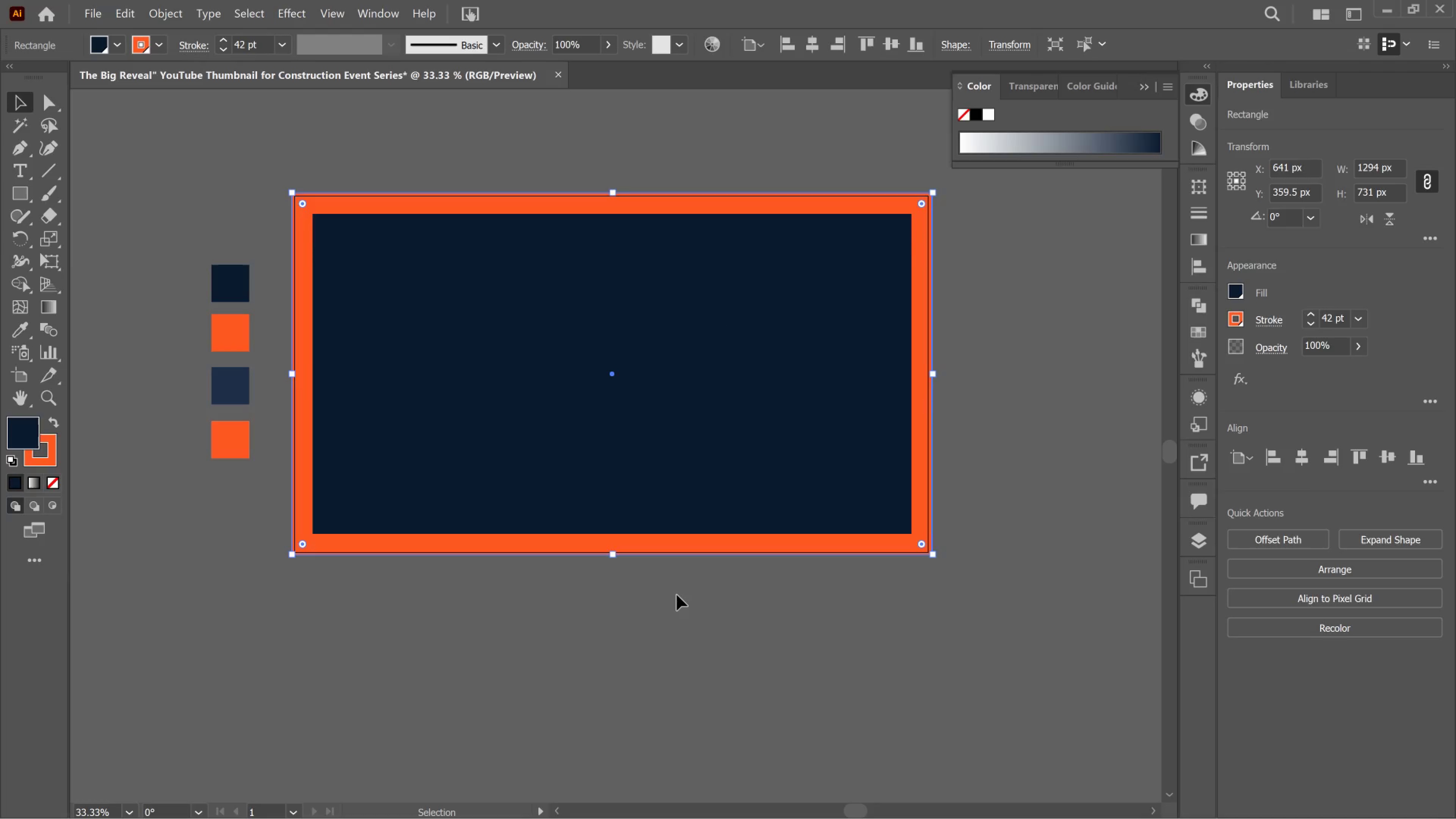 
left_click([677, 595])
 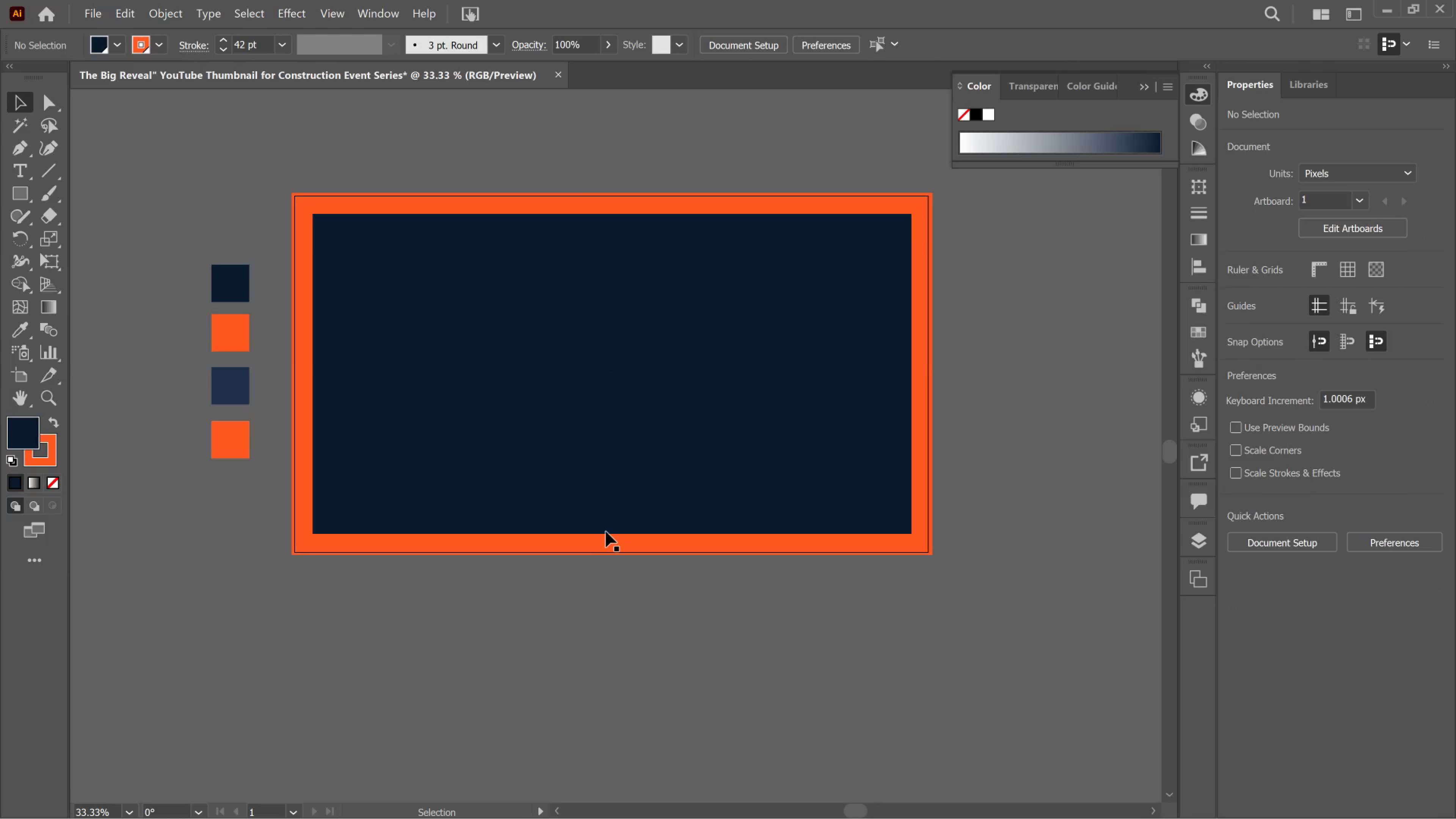 
wait(6.42)
 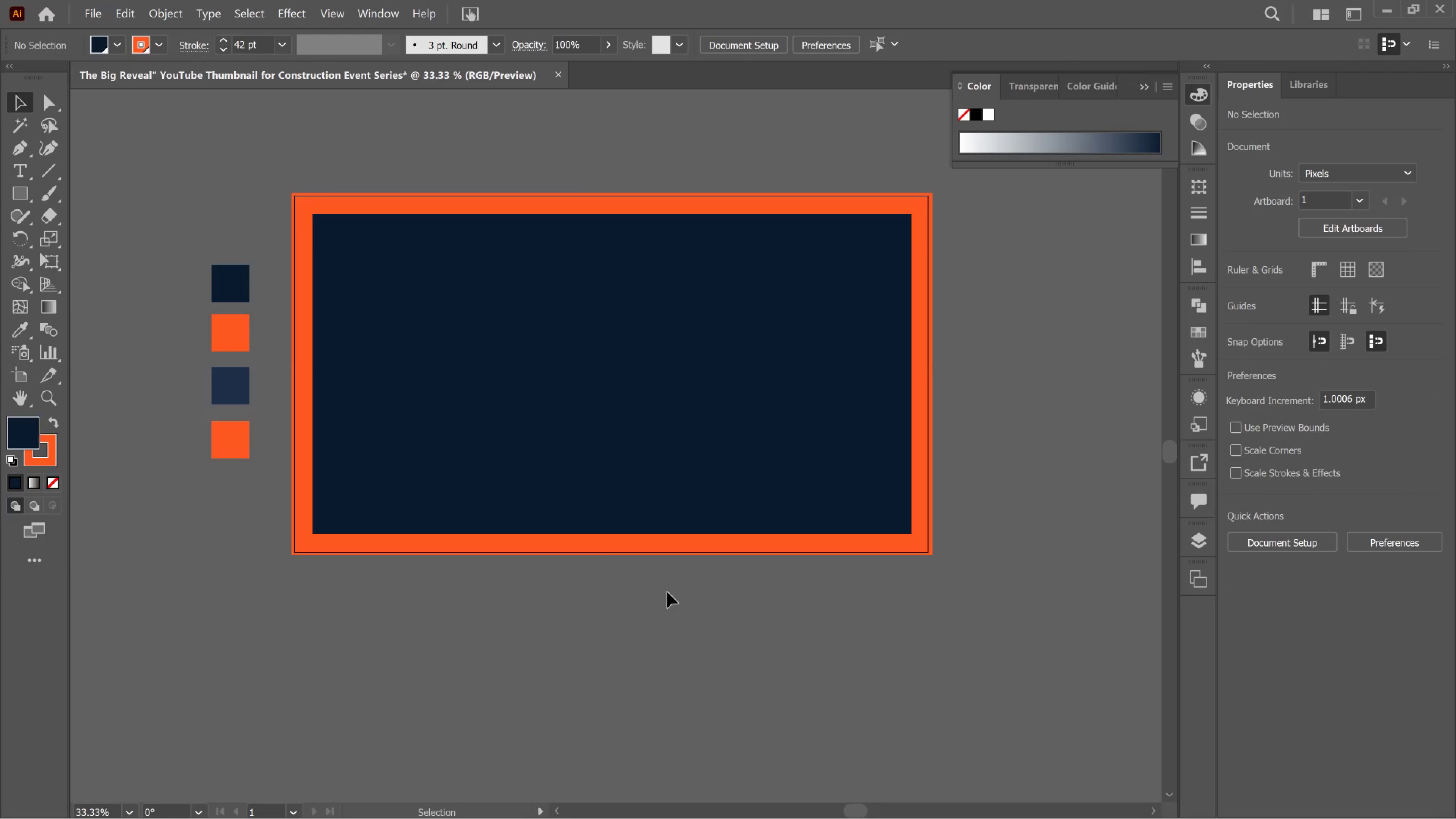 
left_click([609, 545])
 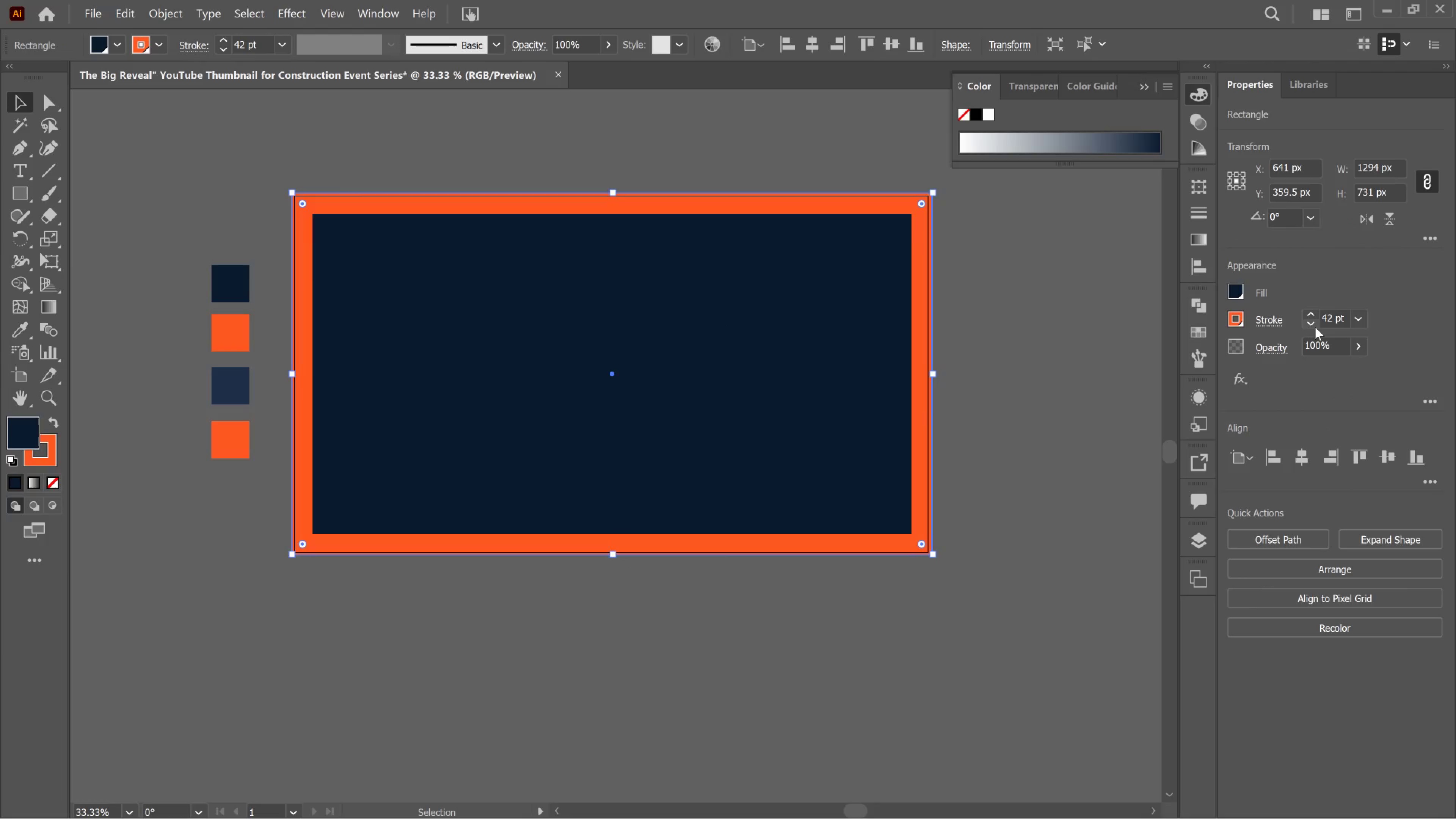 
left_click([1311, 325])
 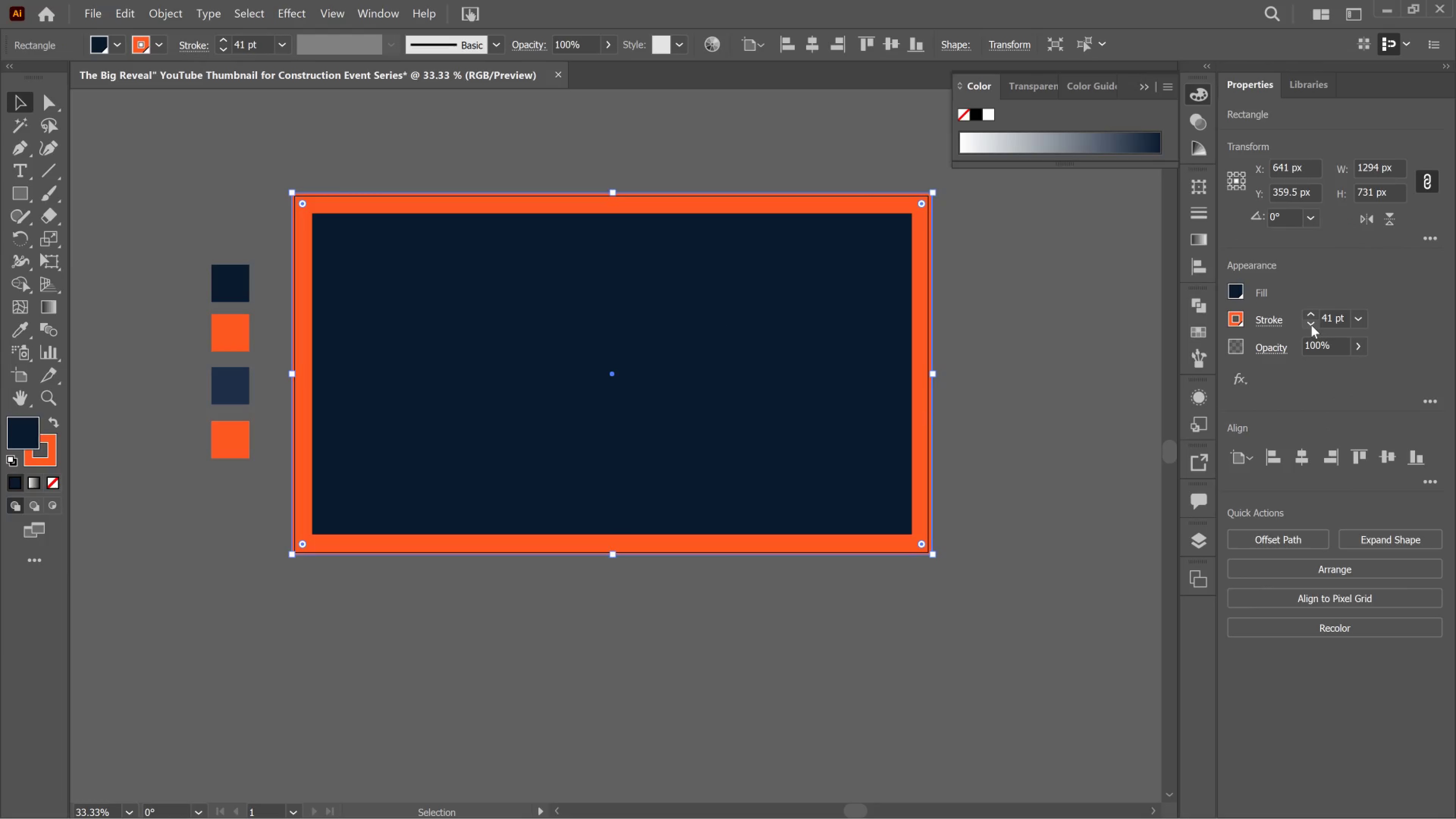 
left_click([1311, 325])
 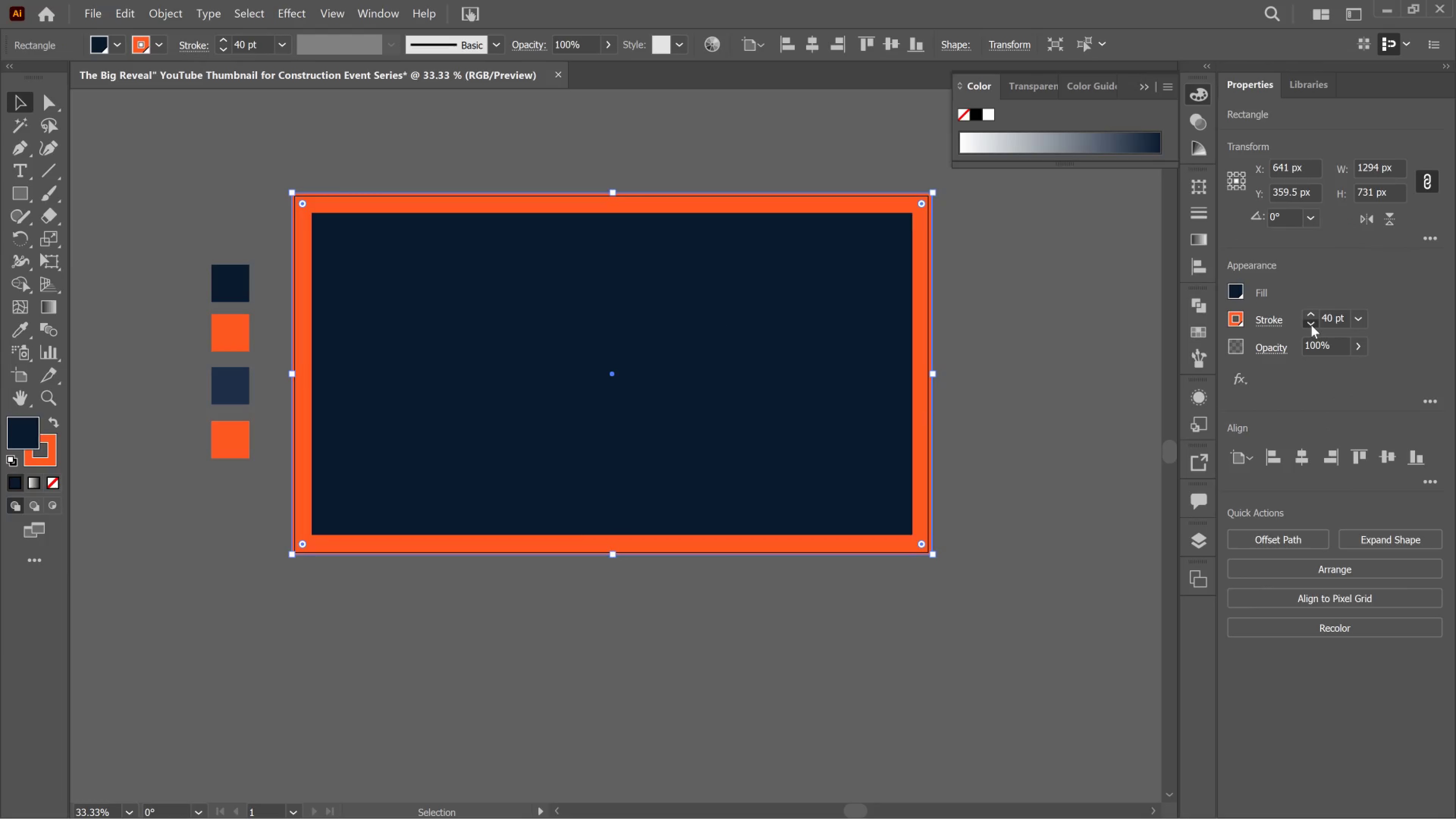 
left_click([1311, 325])
 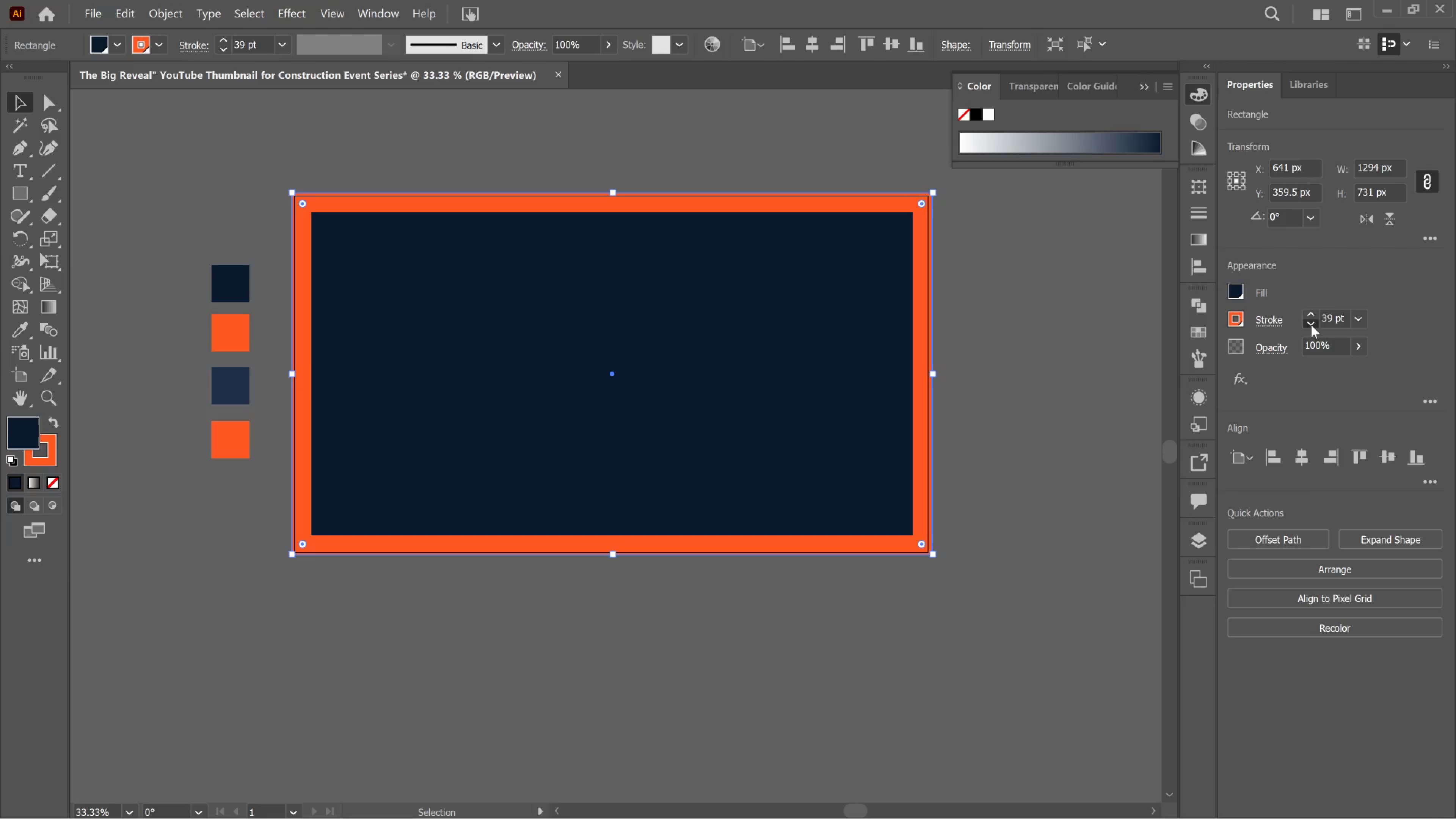 
left_click([1311, 325])
 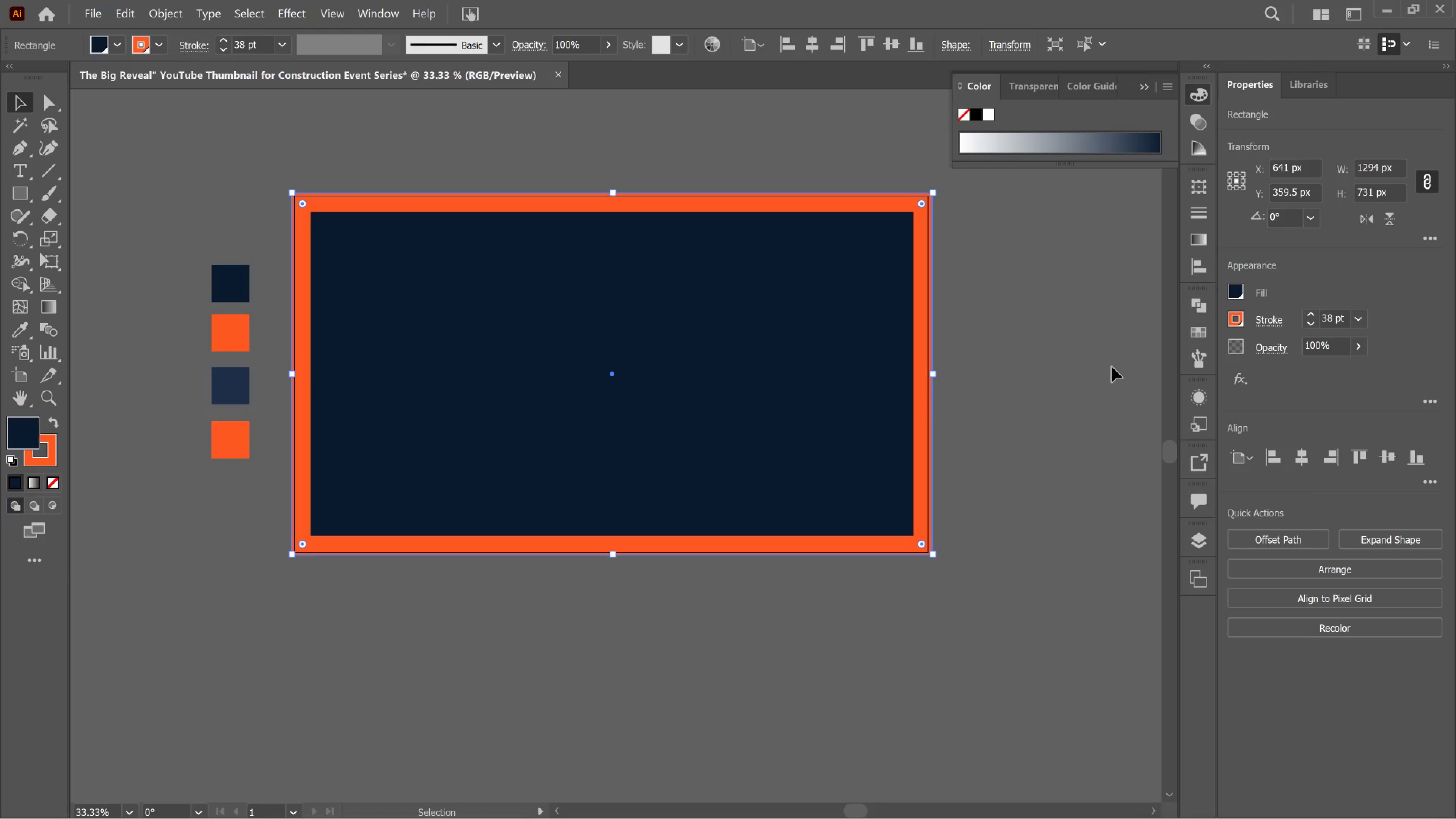 
left_click([1112, 367])
 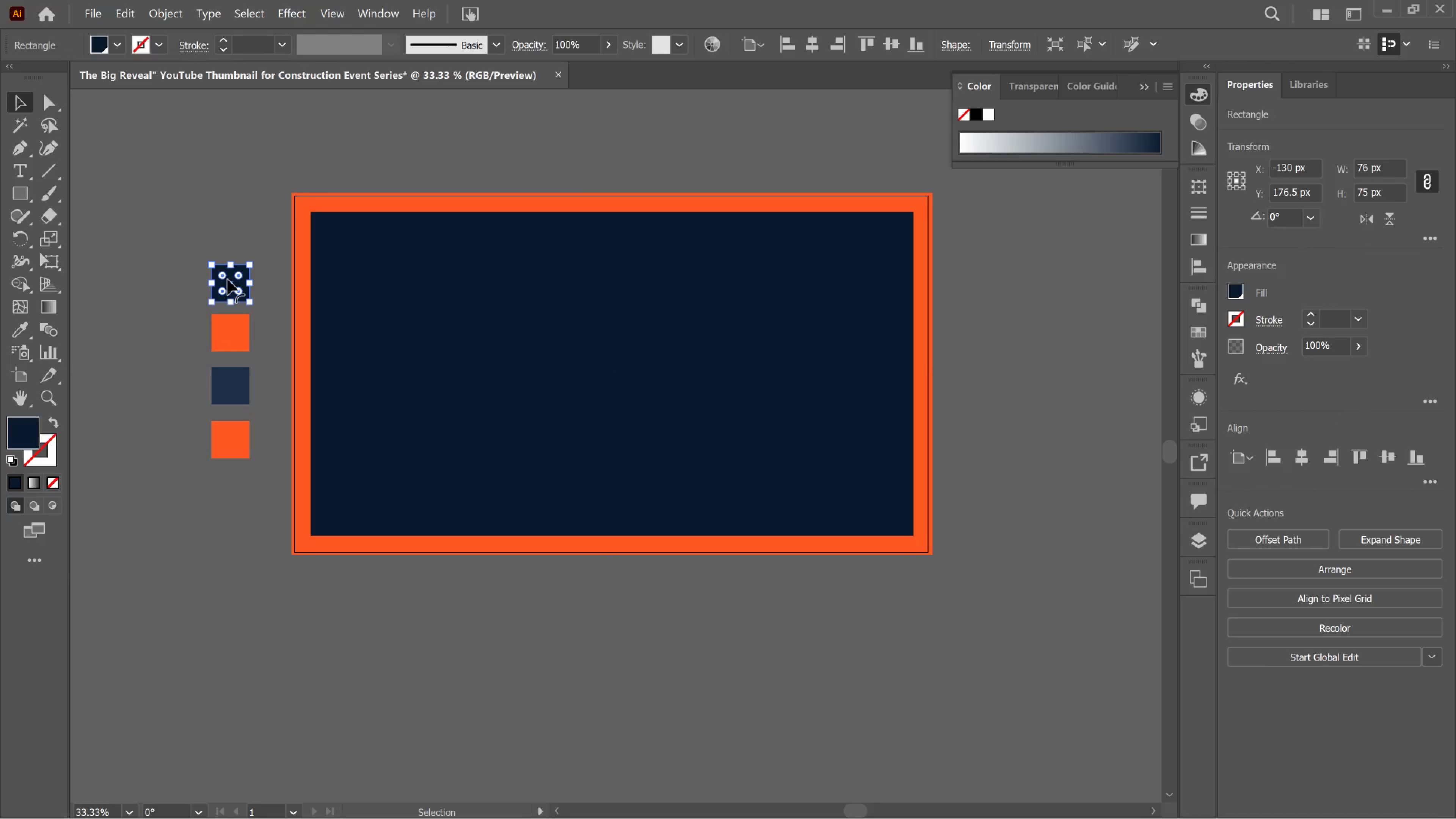 
hold_key(key=AltLeft, duration=1.12)
left_click_drag(start_coordinate=[228, 279], to_coordinate=[253, 489])
 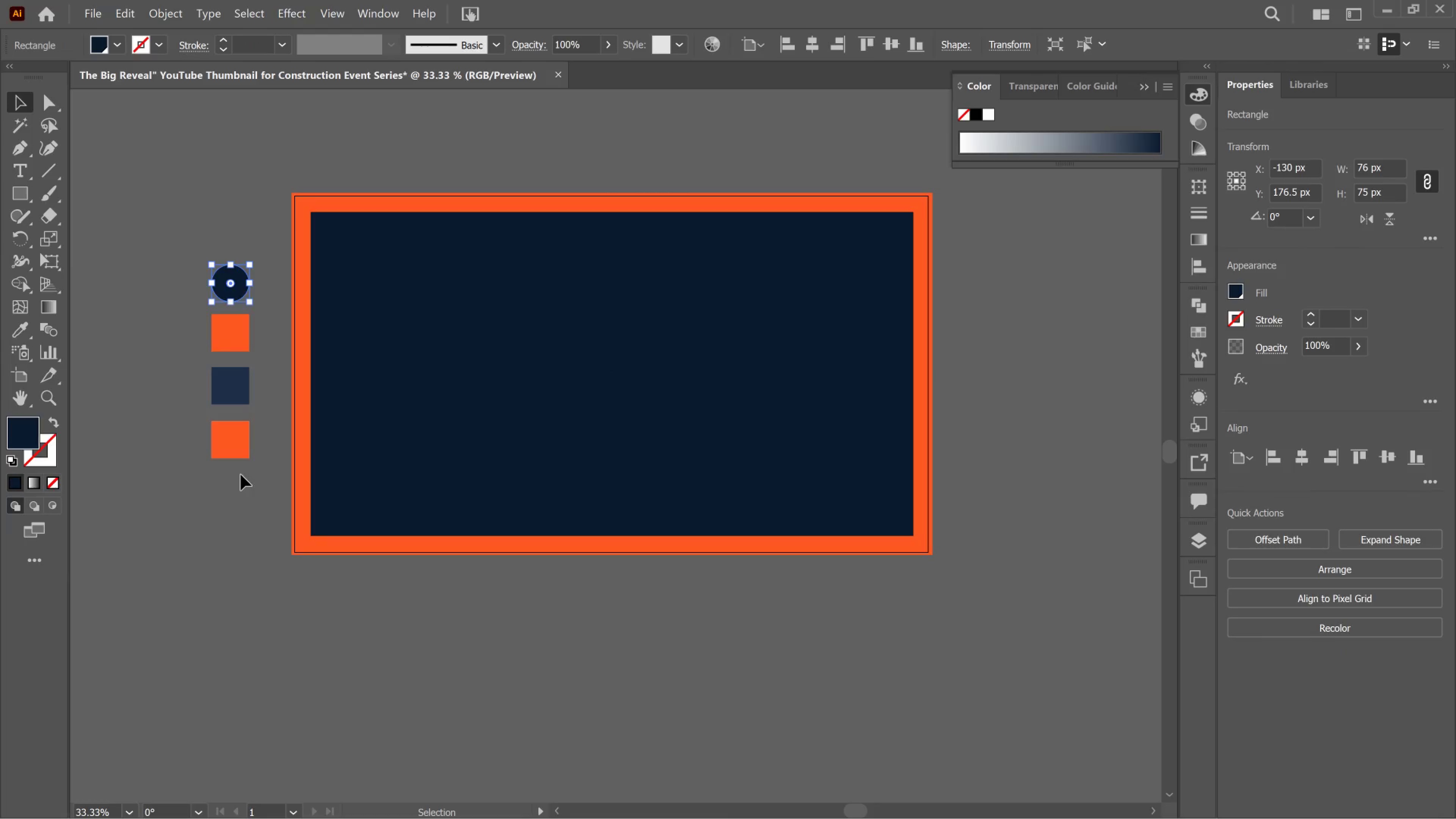 
key(Control+Z)
 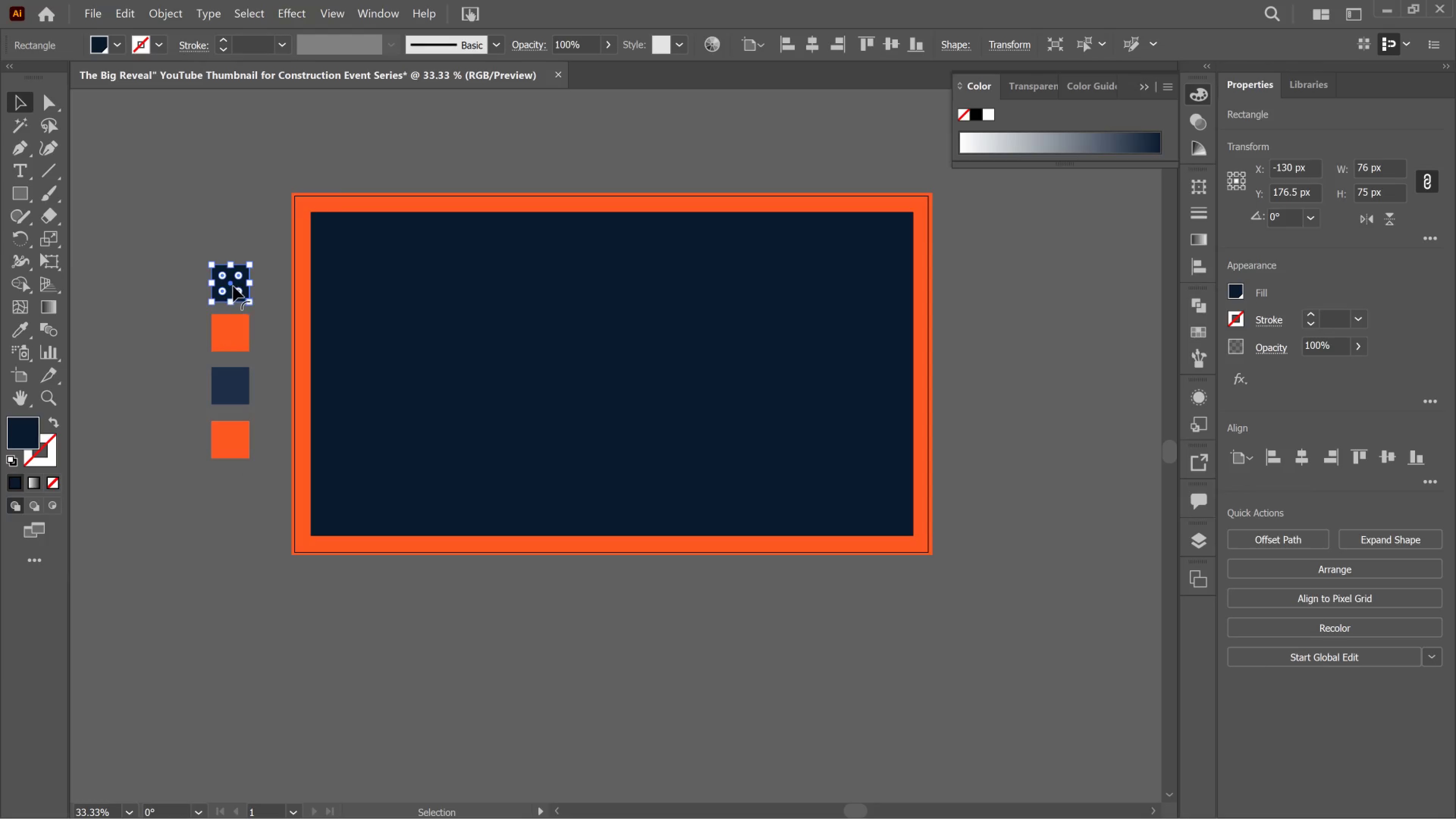 
hold_key(key=AltLeft, duration=1.45)
 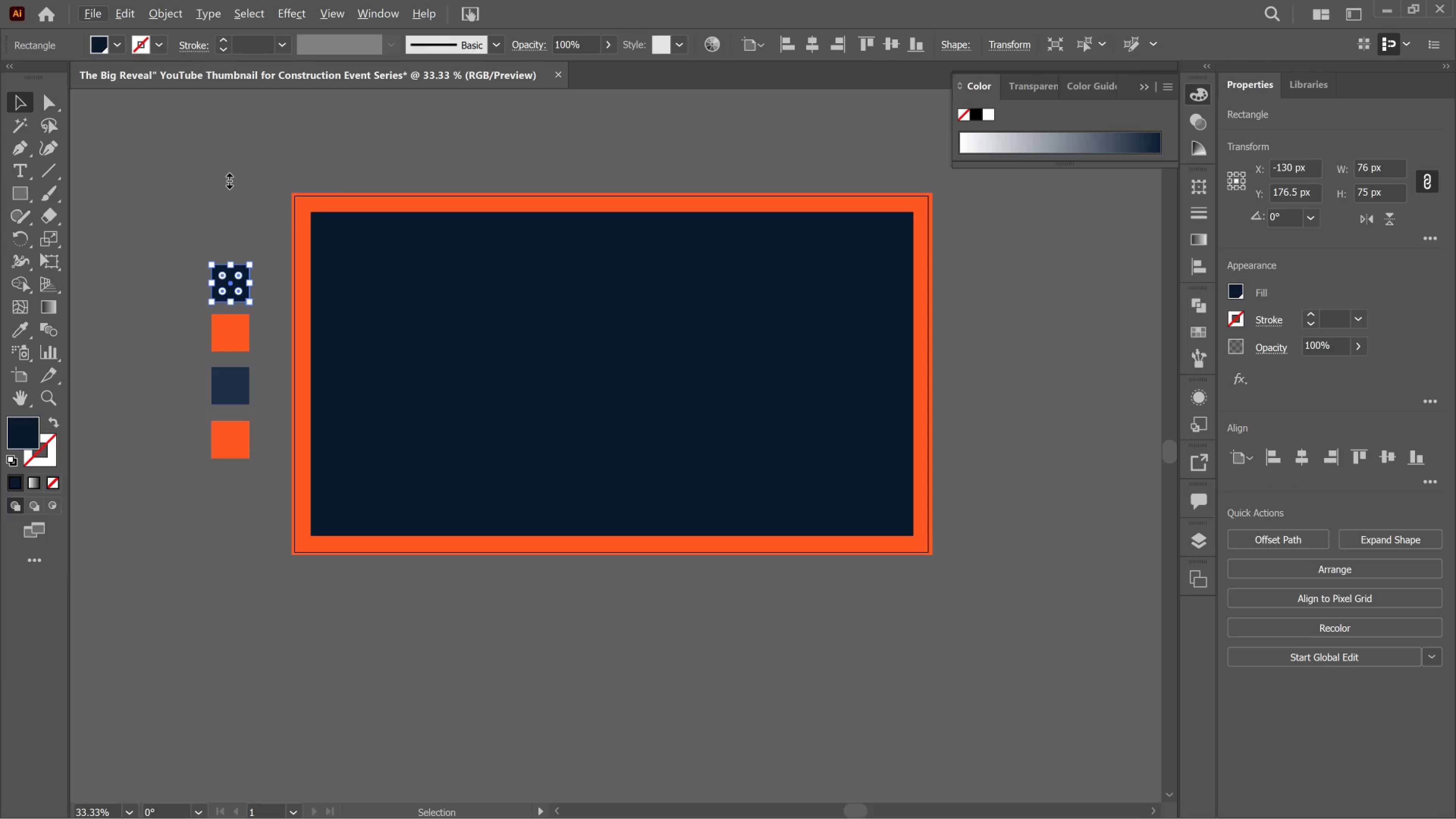 
left_click([228, 179])
 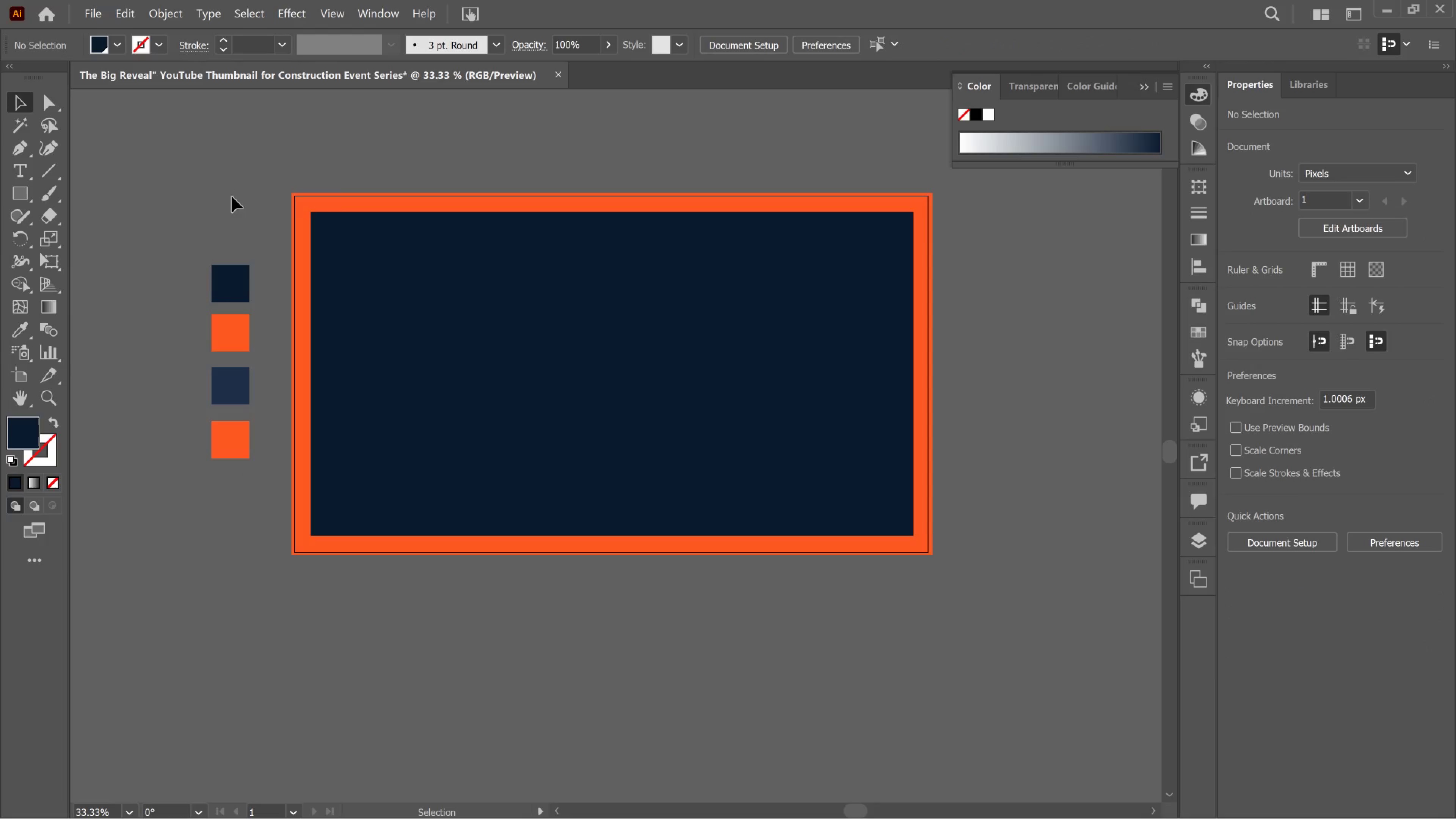 
hold_key(key=AltLeft, duration=0.96)
scroll: coordinate [243, 250], scroll_direction: up, amount: 4.0
 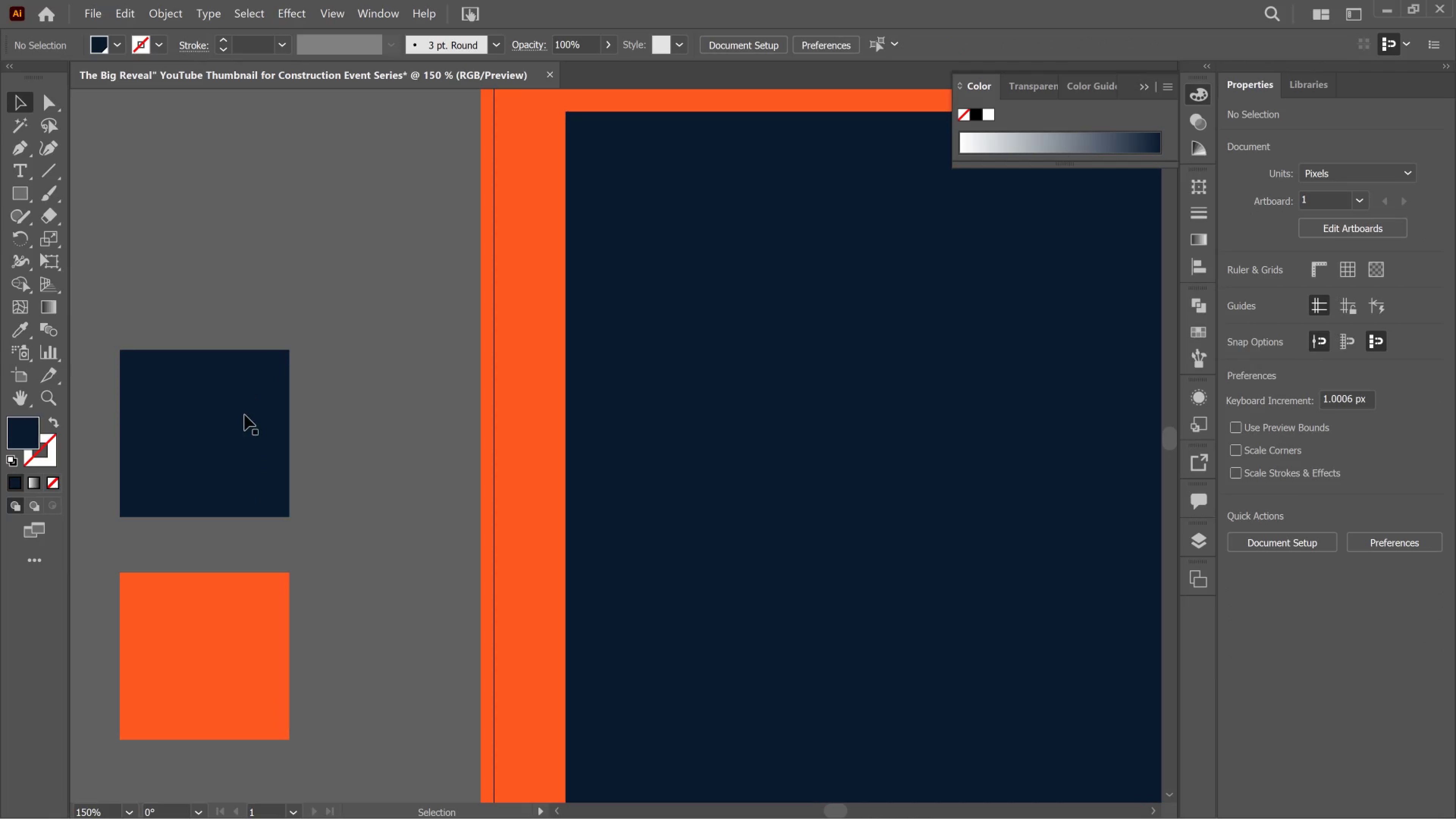 
hold_key(key=AltLeft, duration=0.65)
 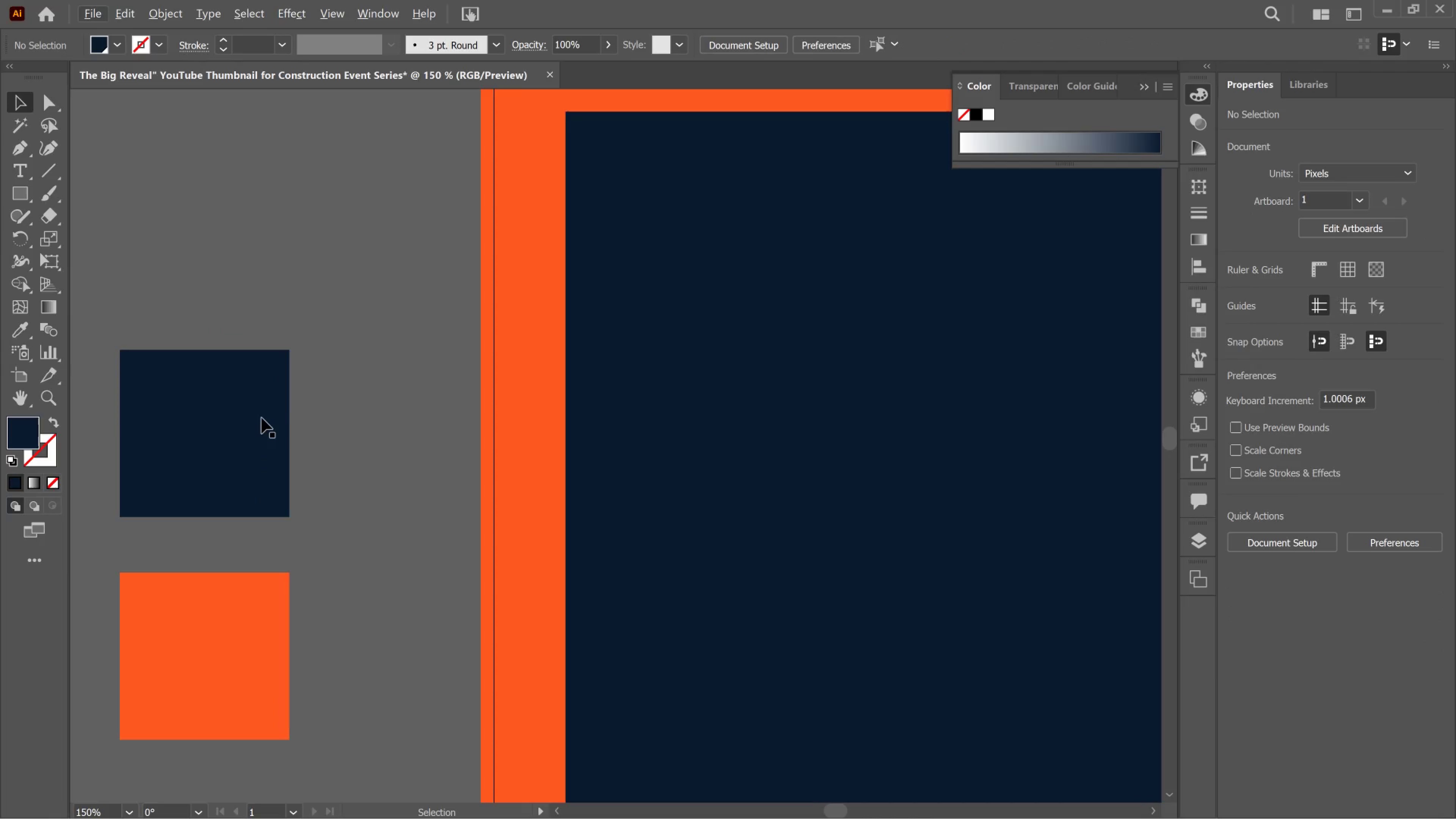 
hold_key(key=AltLeft, duration=0.37)
left_click([253, 422])
 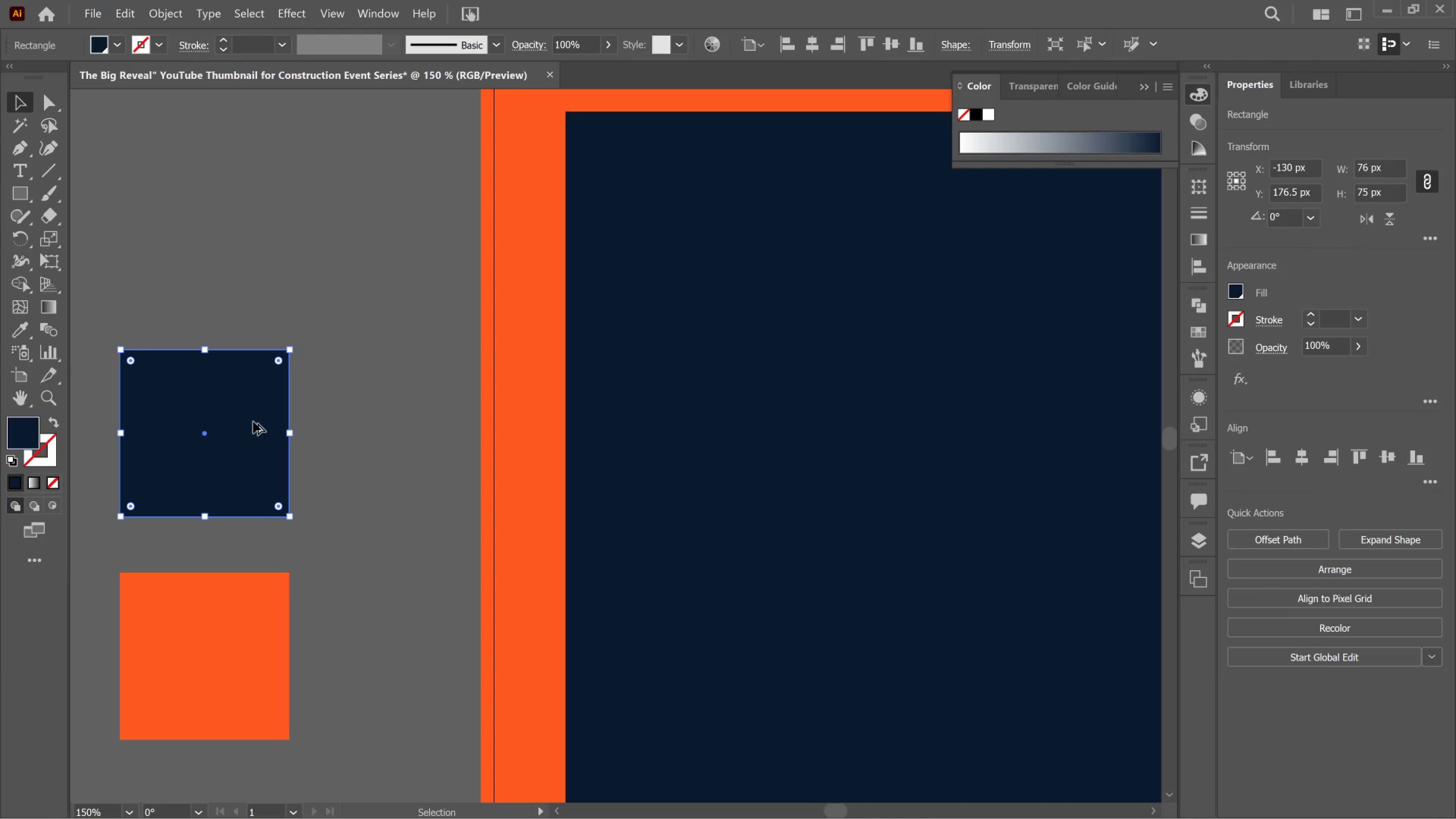 
hold_key(key=AltLeft, duration=2.34)
left_click_drag(start_coordinate=[249, 418], to_coordinate=[444, 266])
 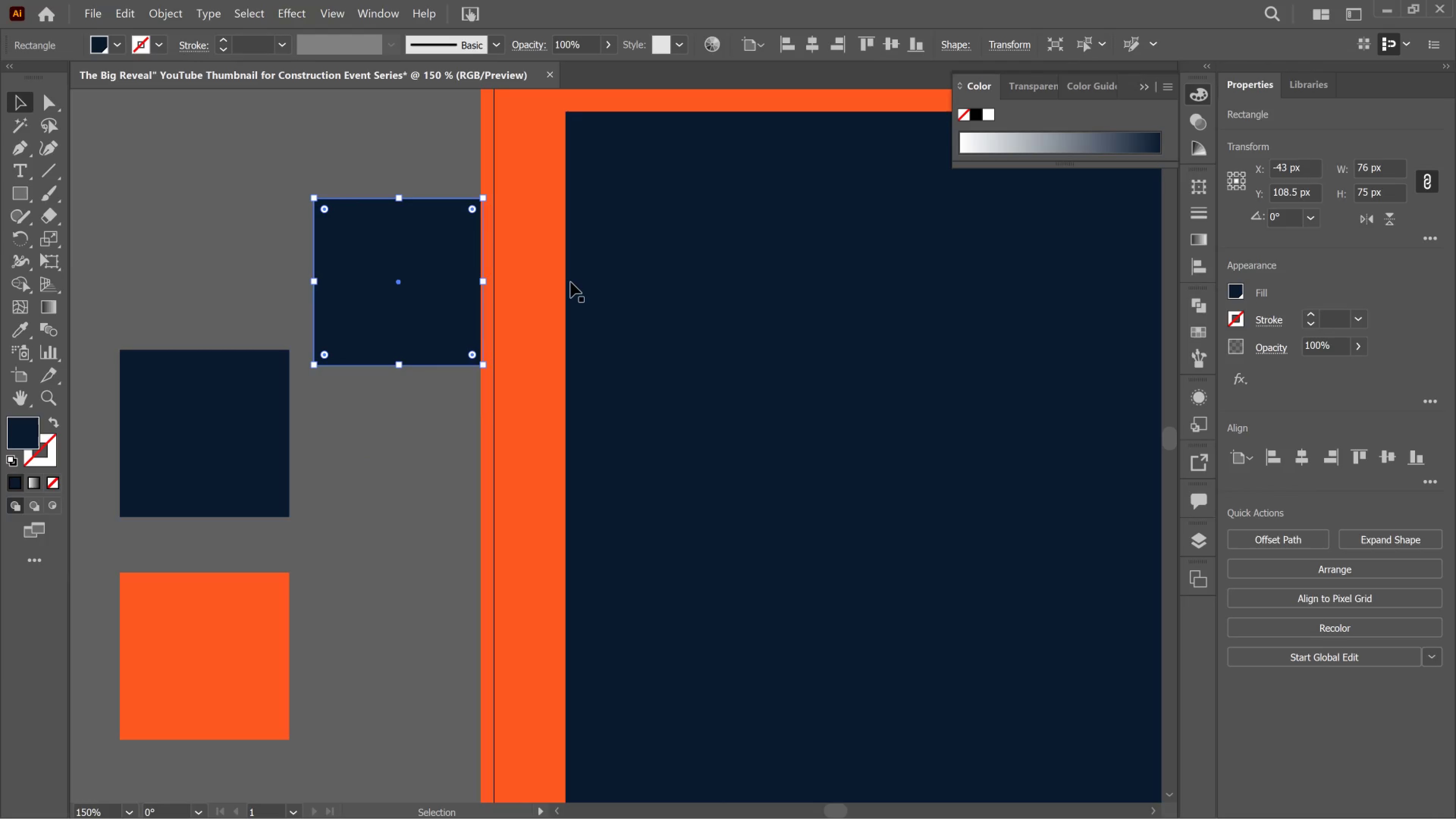 
hold_key(key=ControlLeft, duration=0.46)
 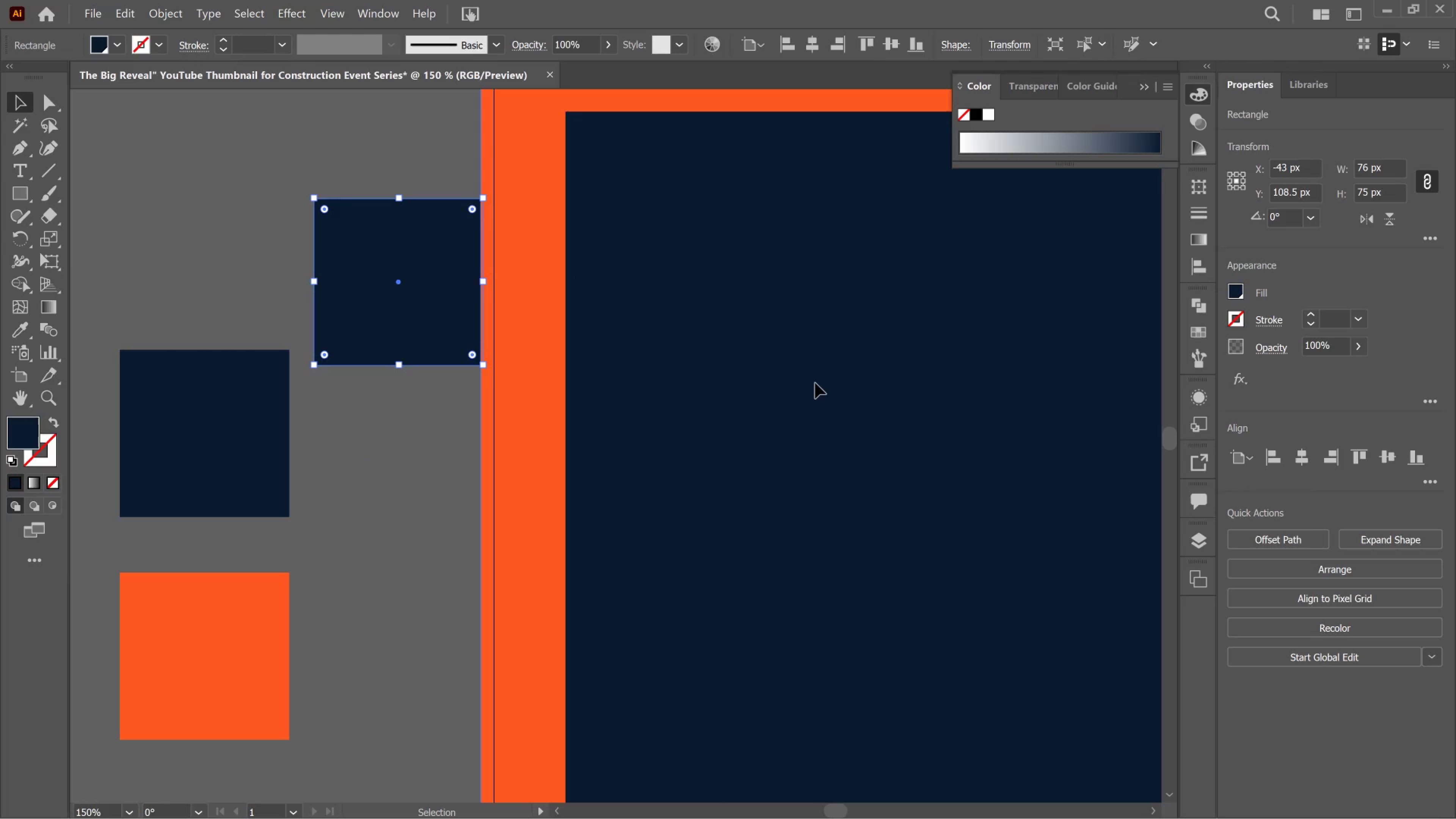 
left_click([815, 383])
 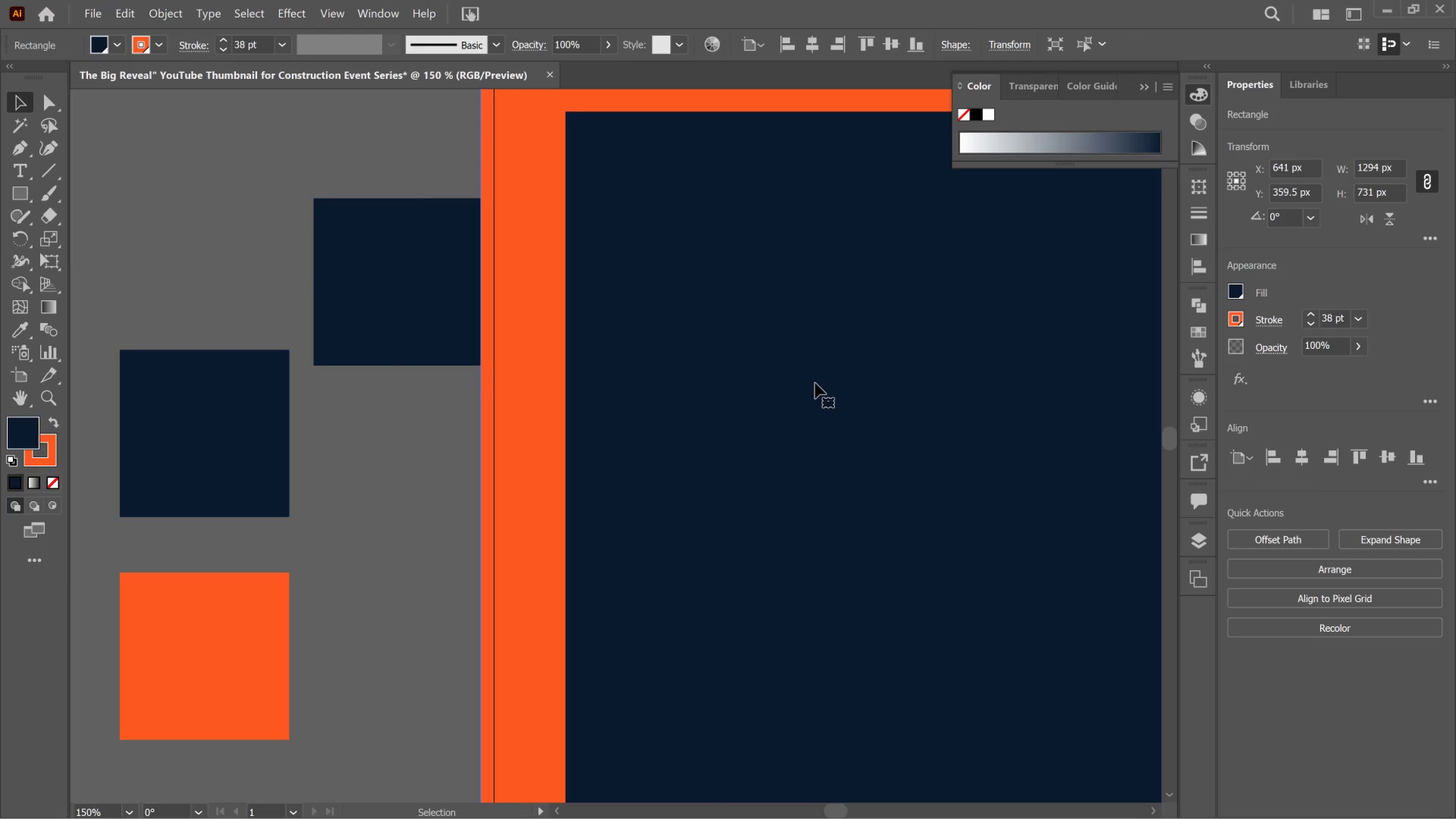 
key(Control+Shift+BracketLeft)
 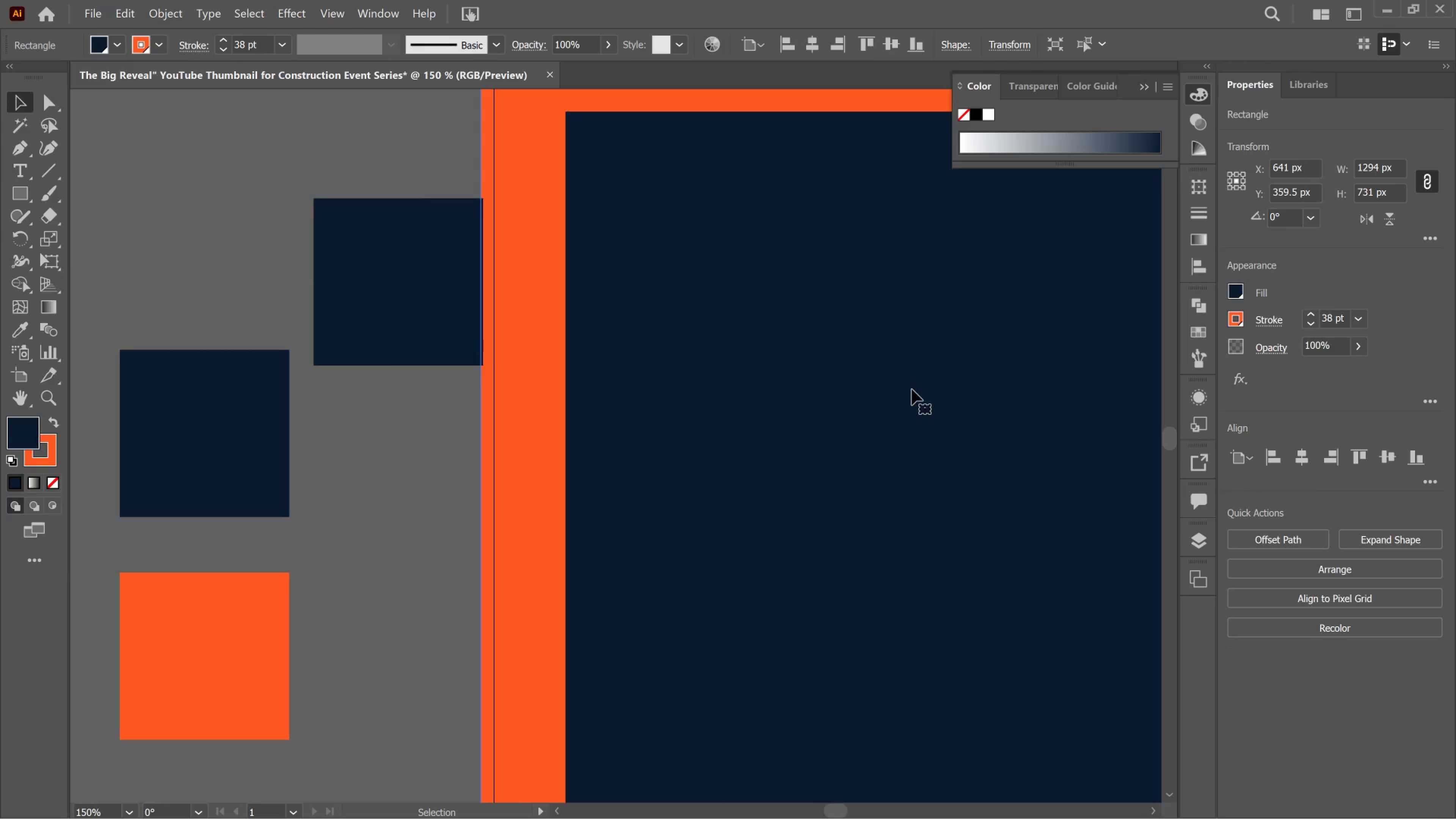 
hold_key(key=AltLeft, duration=0.38)
 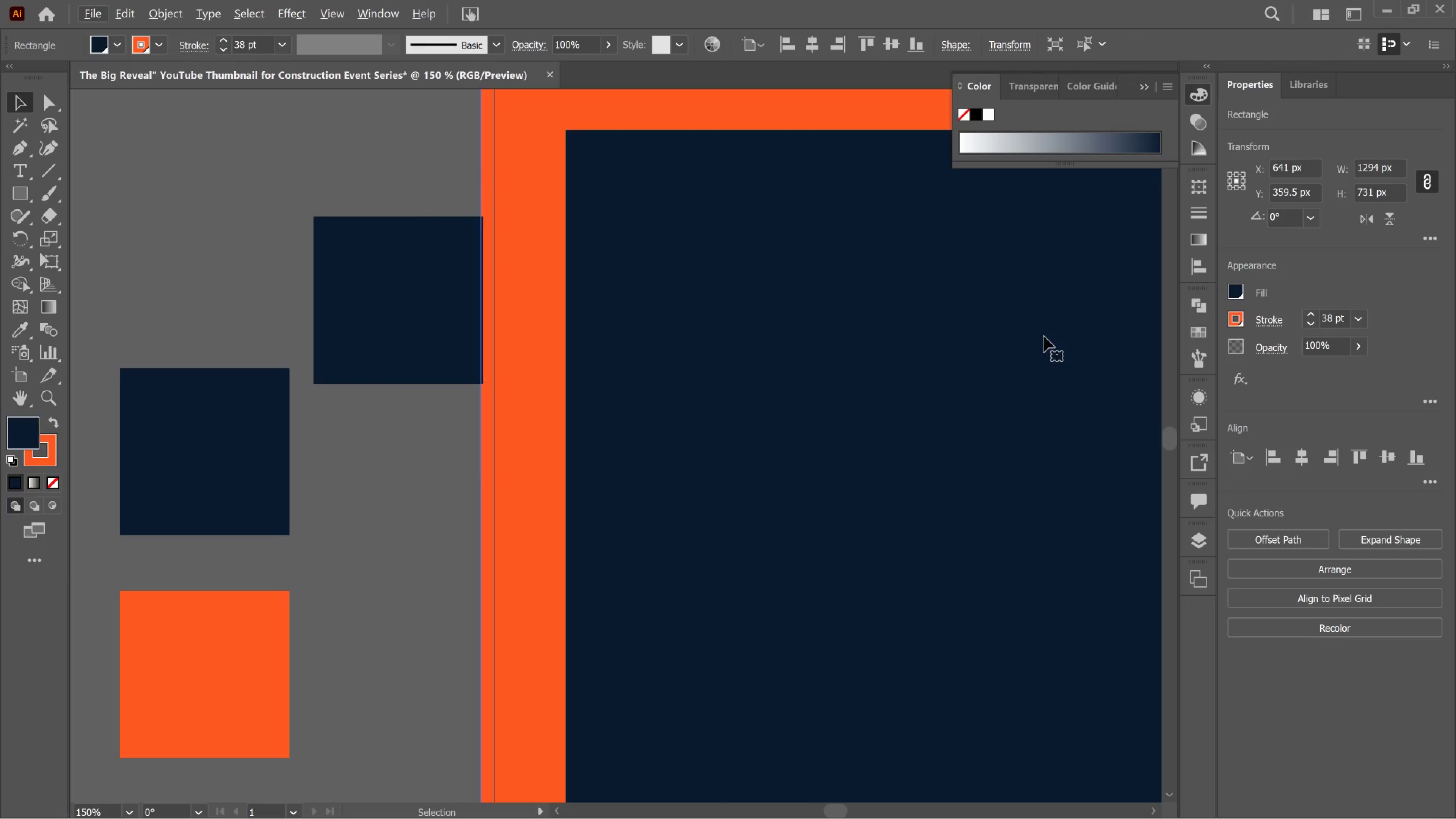 
hold_key(key=AltLeft, duration=0.4)
 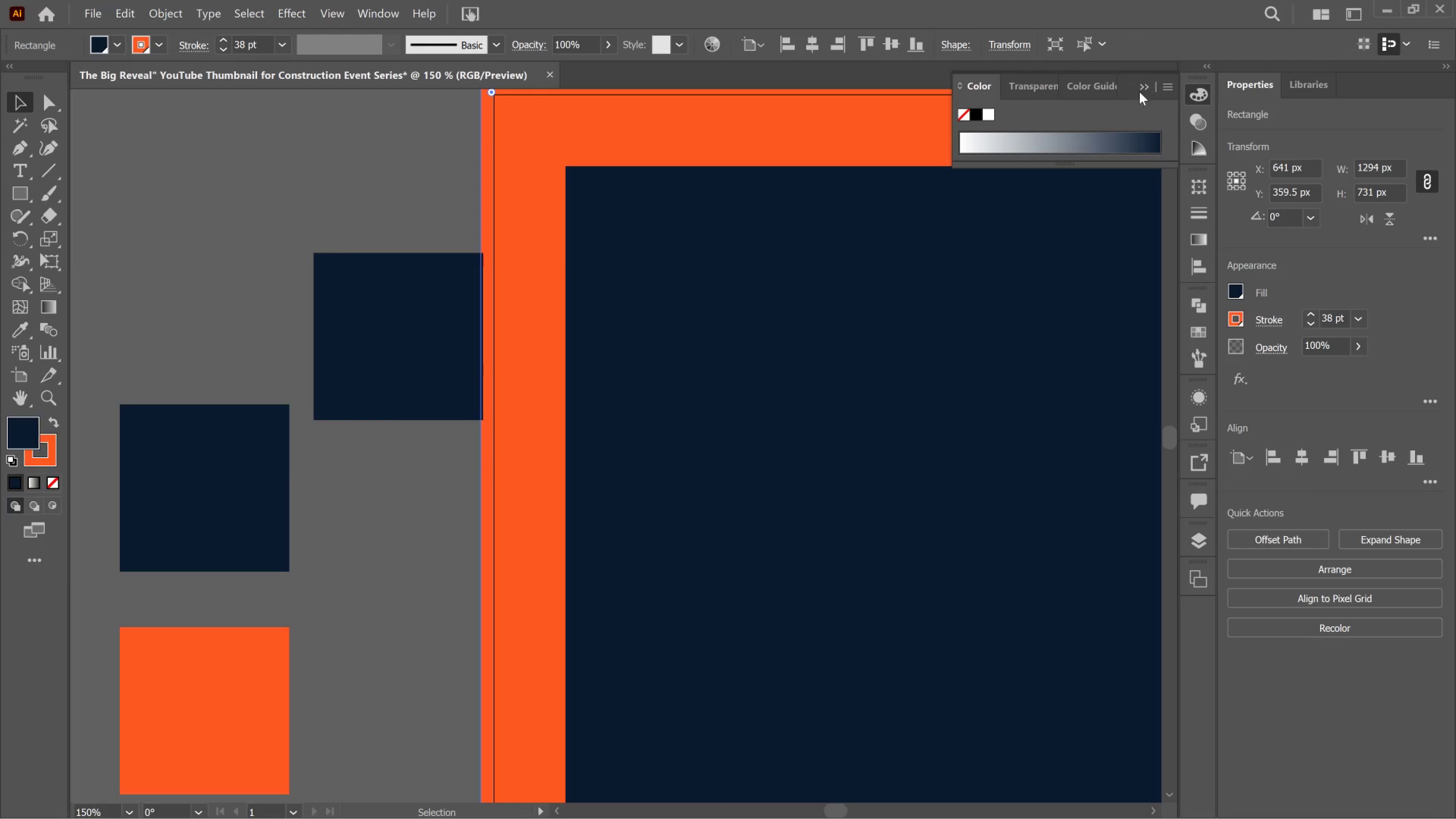 
scroll: coordinate [1044, 336], scroll_direction: up, amount: 3.0
 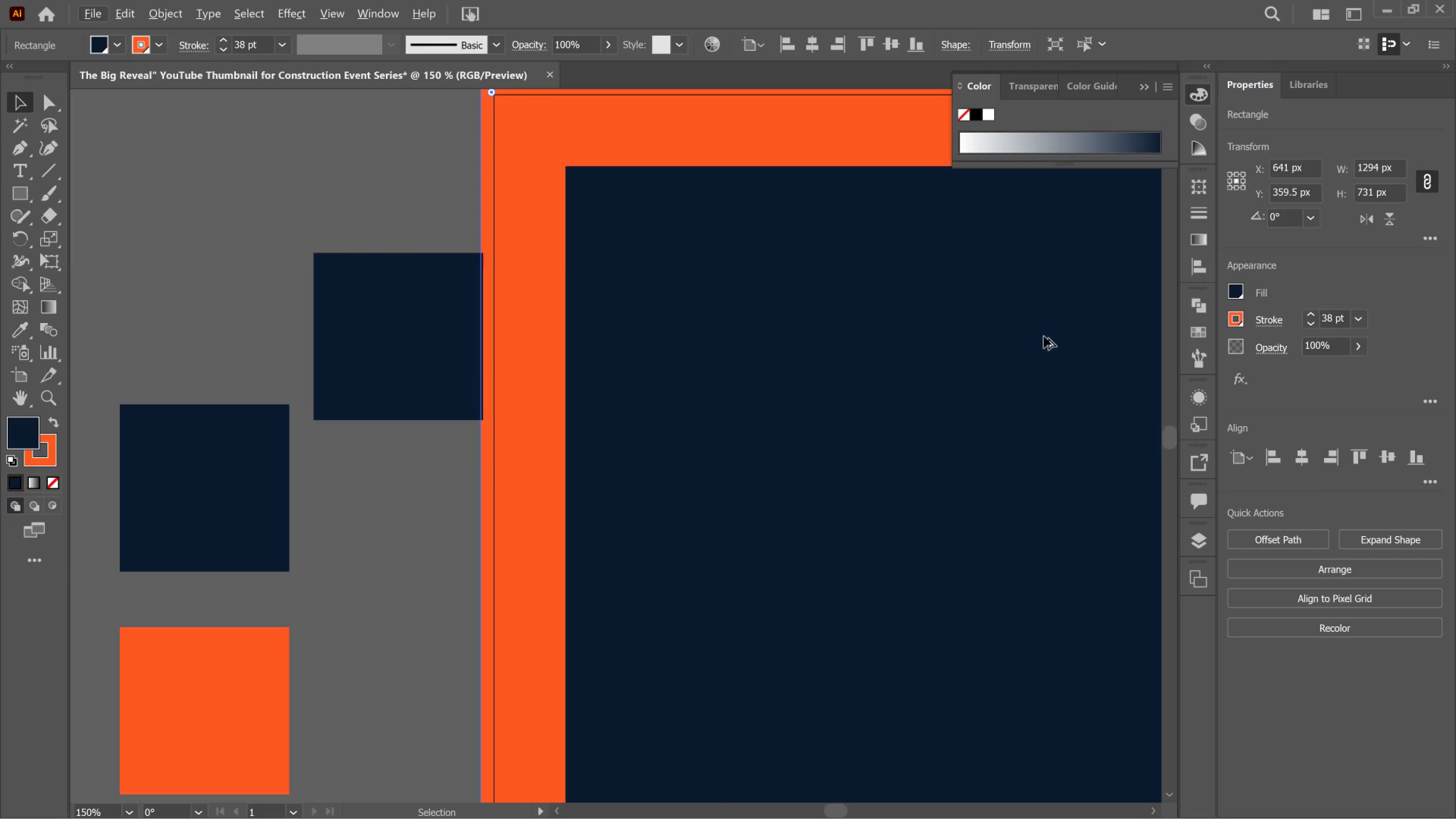 
left_click([1139, 92])
 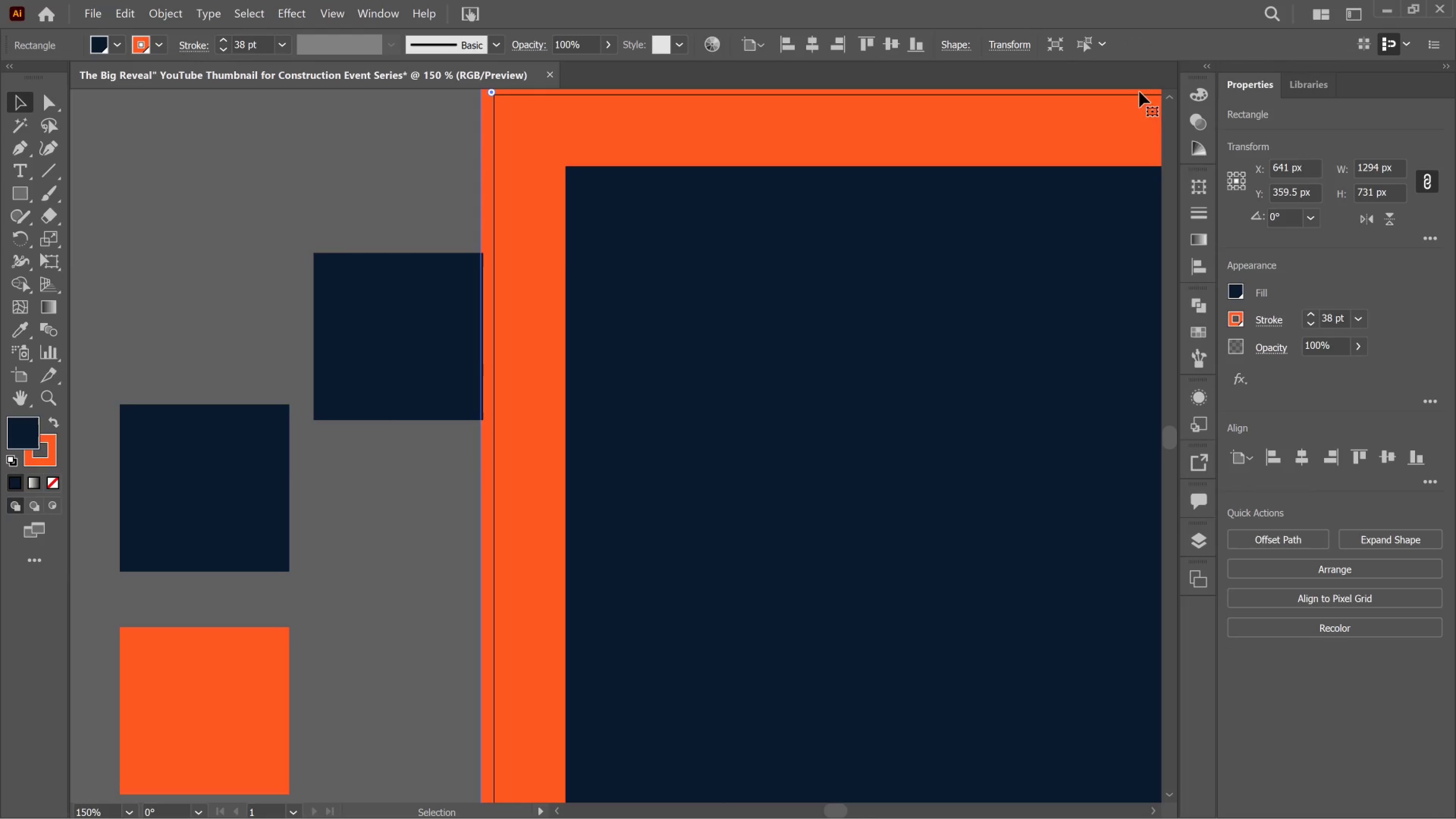 
key(Control+S)
 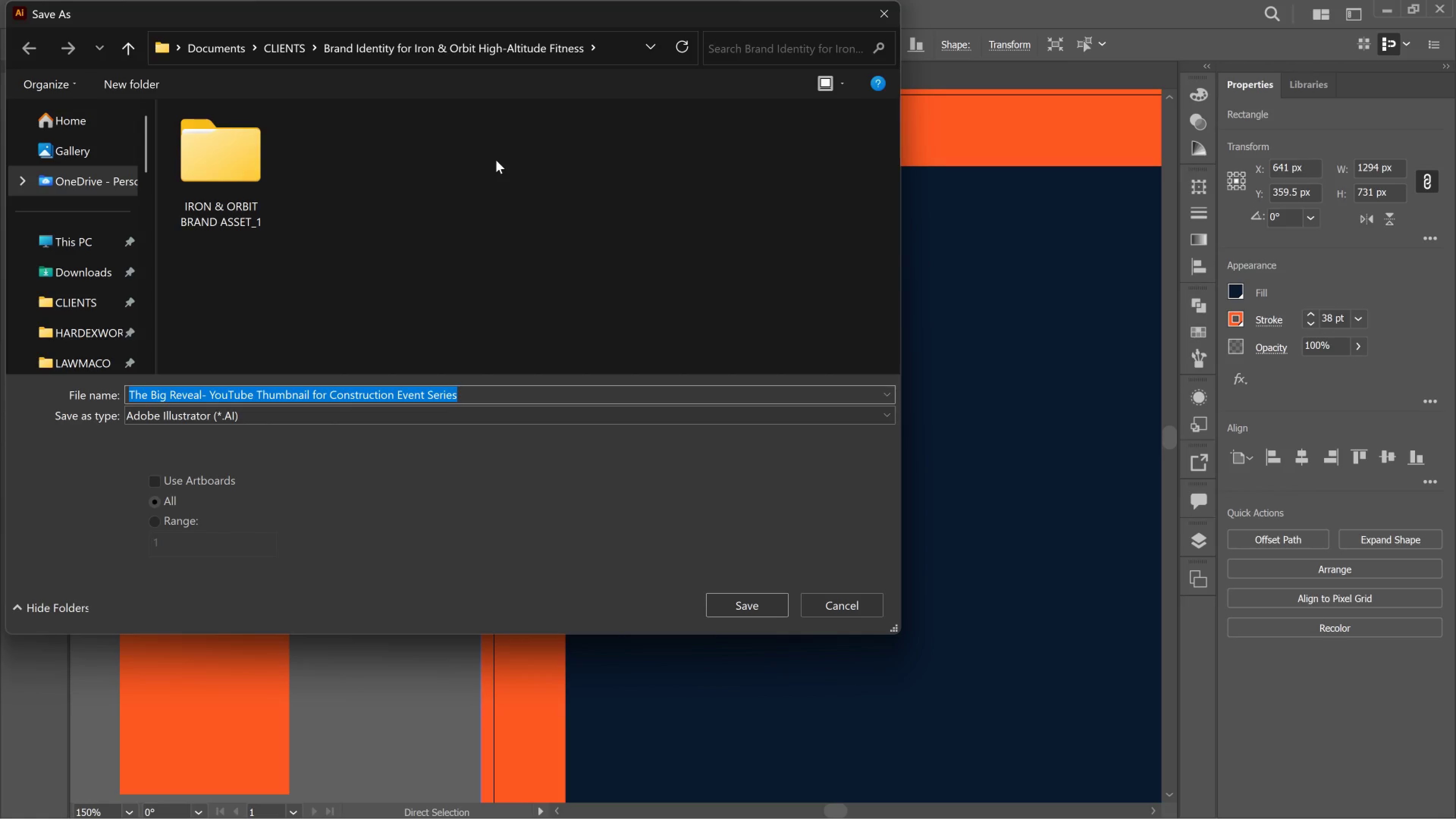 
wait(5.59)
 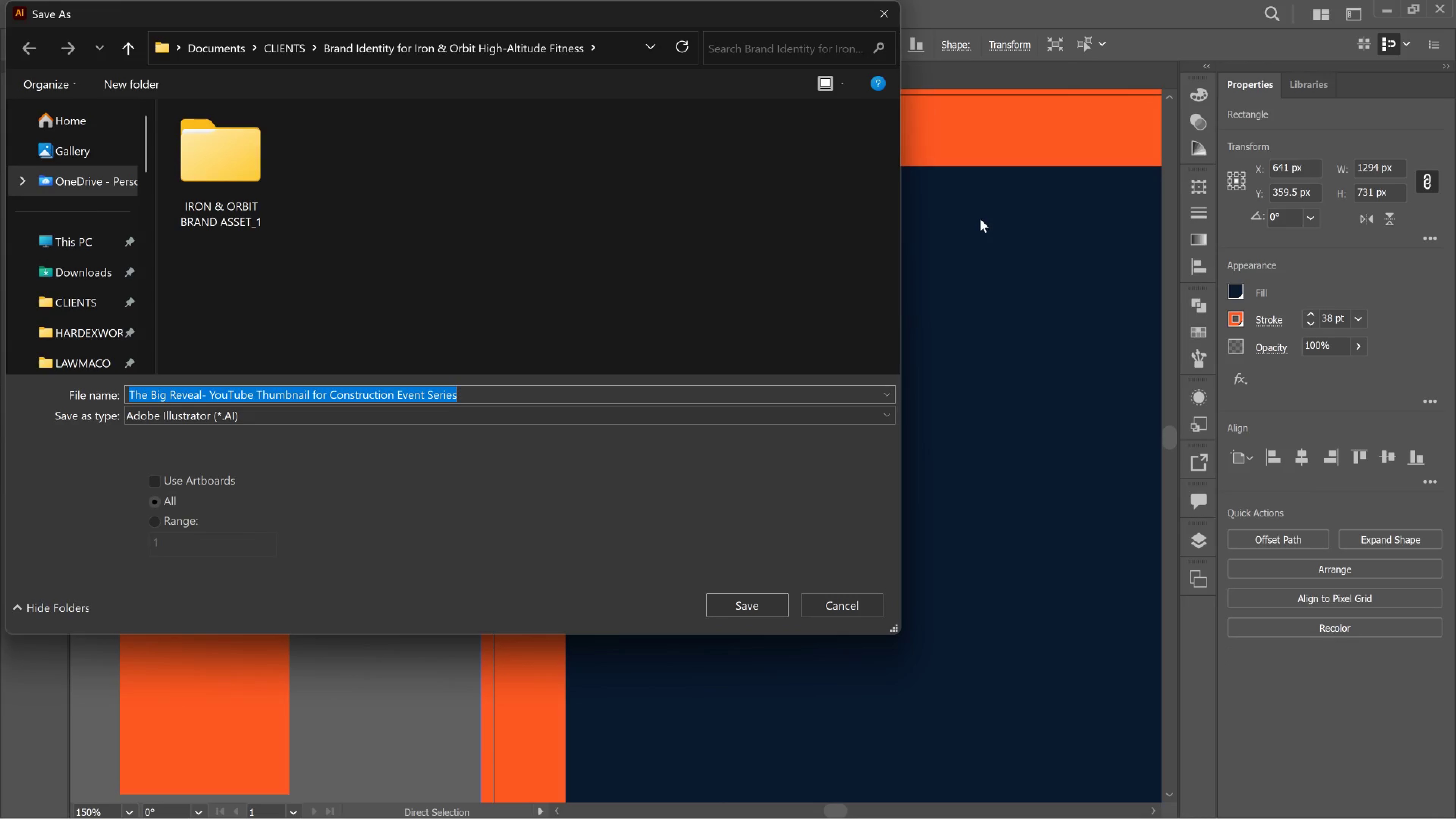 
key(Meta+V)
 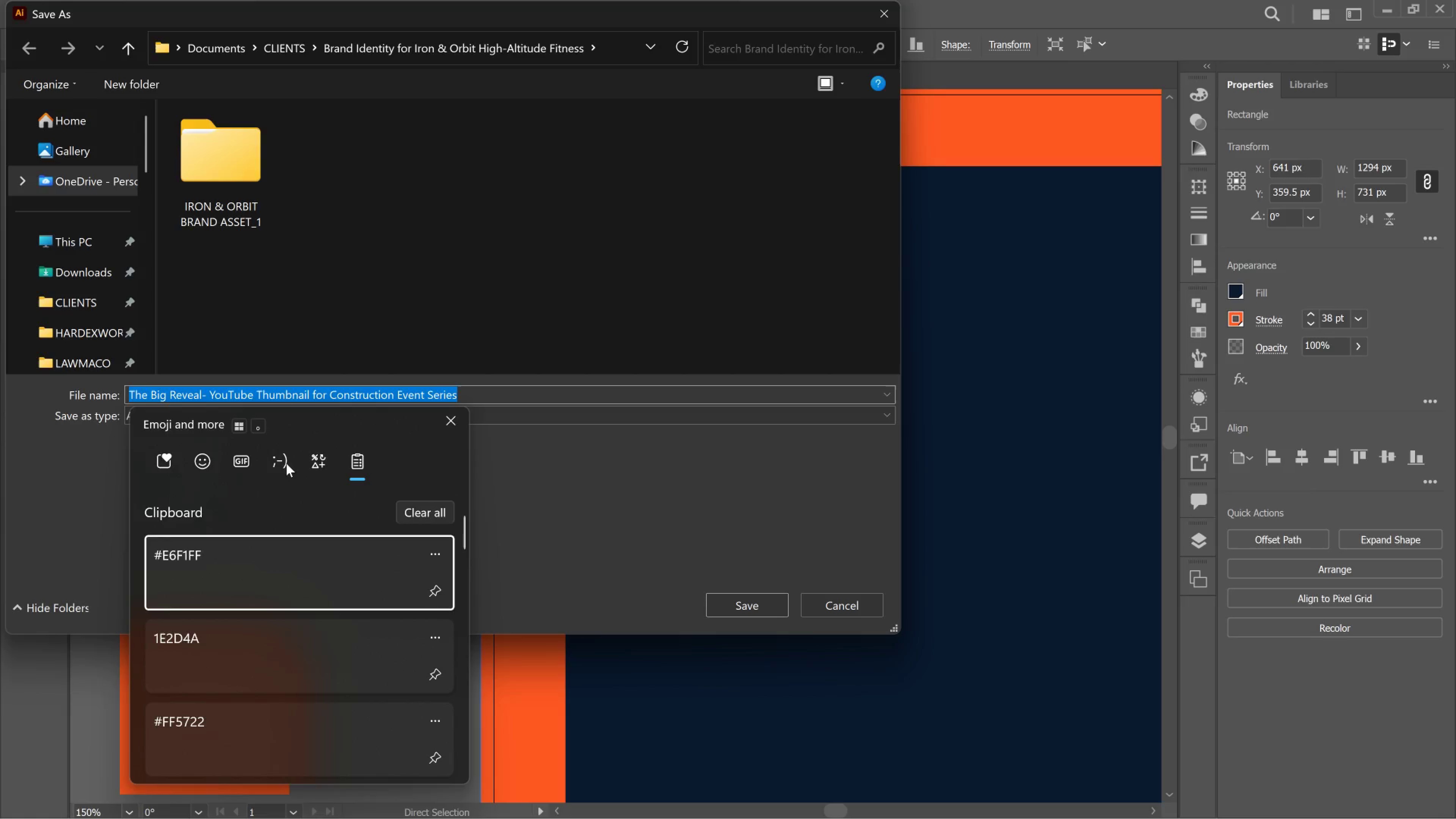 
scroll: coordinate [221, 704], scroll_direction: down, amount: 10.0
 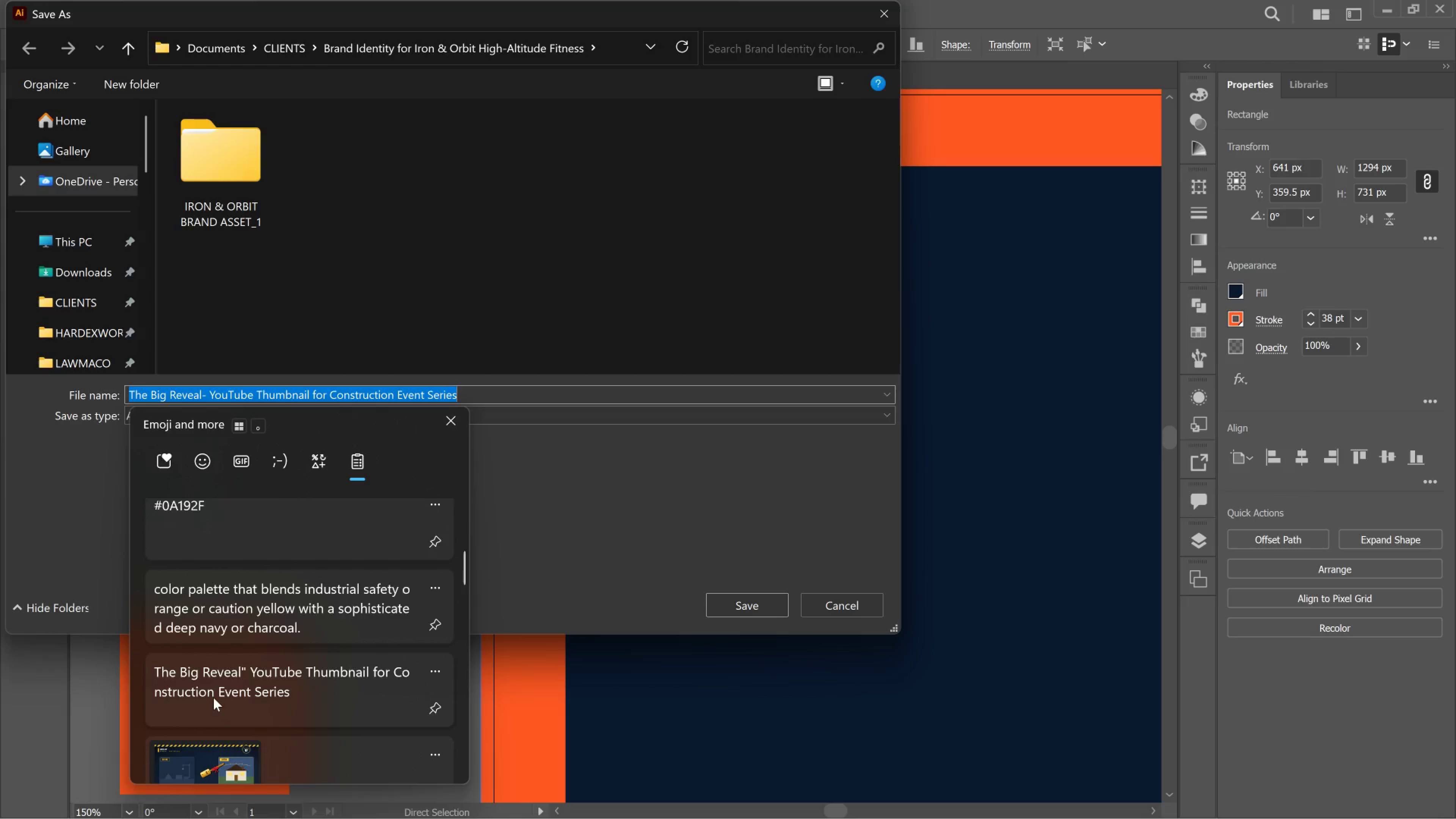 
left_click([213, 698])
 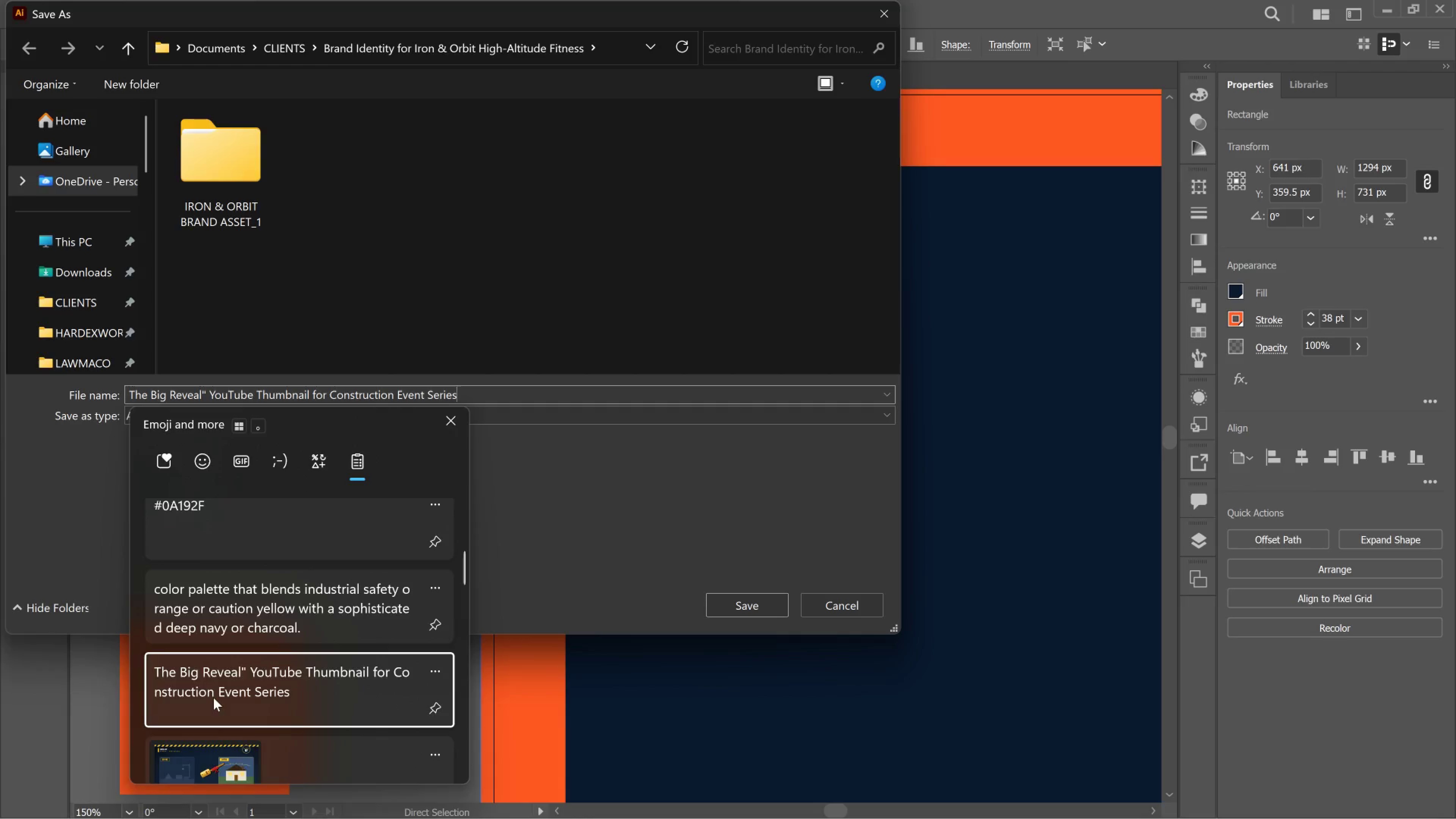 
key(Control+ControlLeft)
 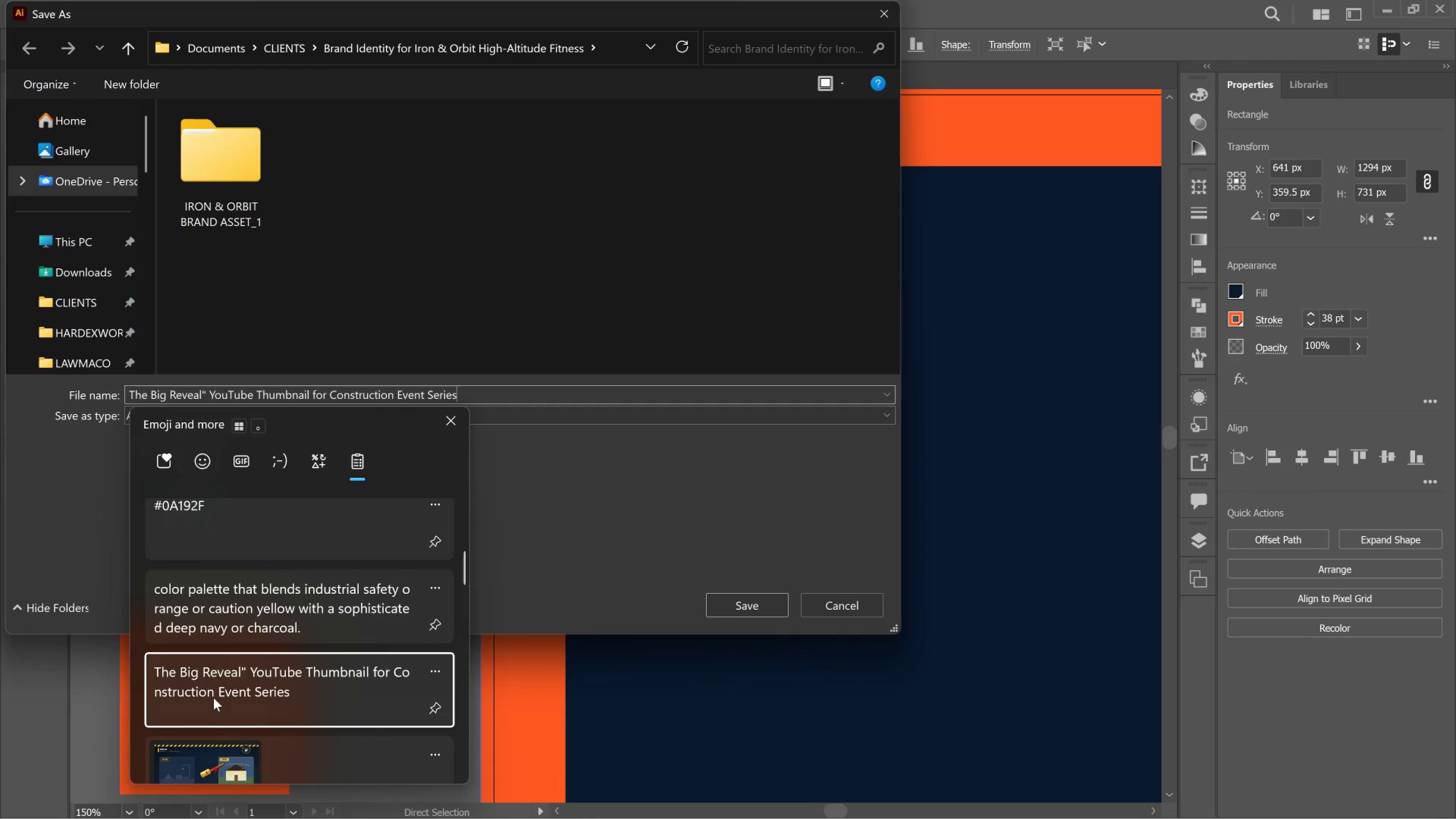 
key(Control+V)
 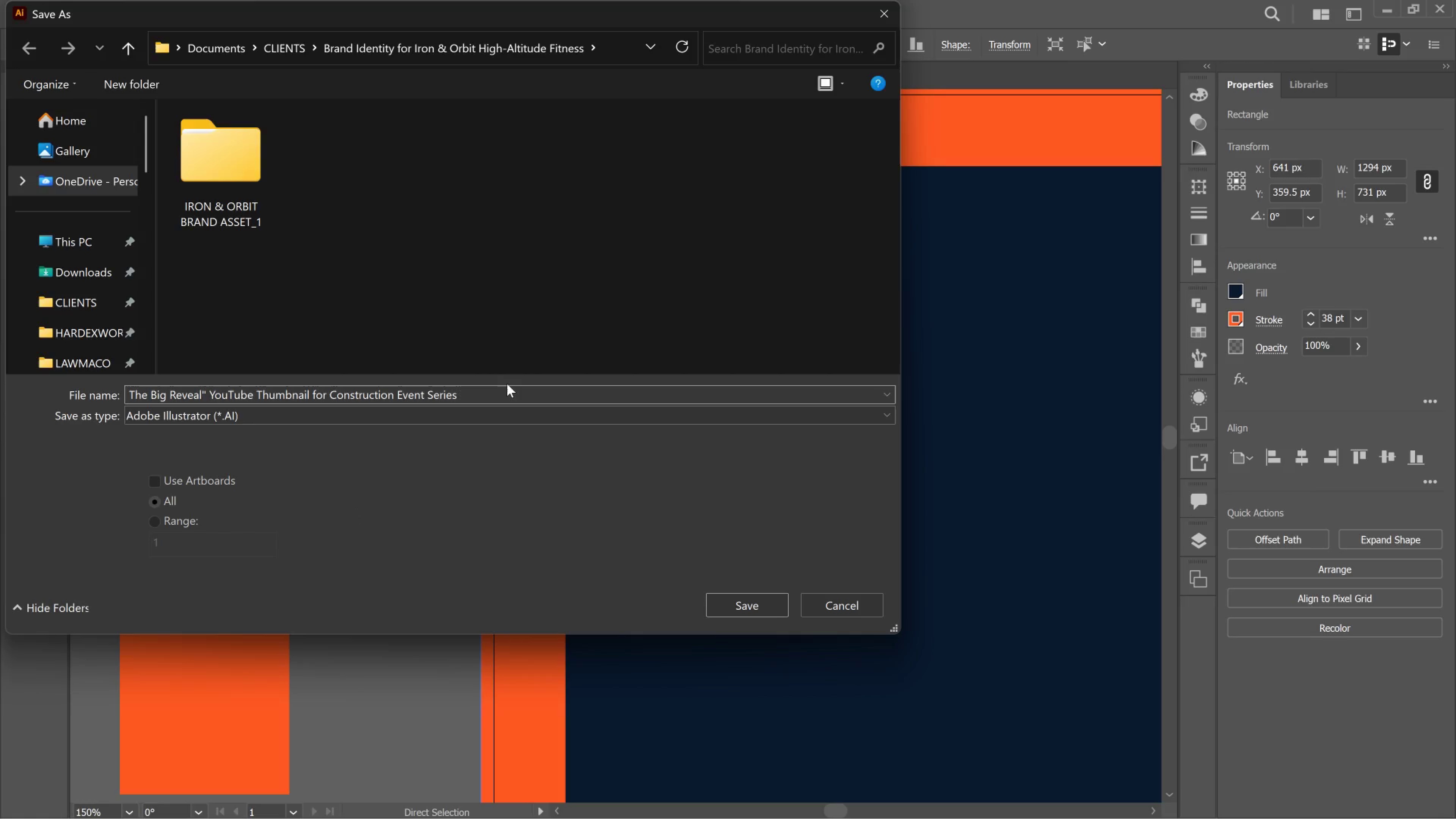 
left_click_drag(start_coordinate=[504, 386], to_coordinate=[309, 395])
 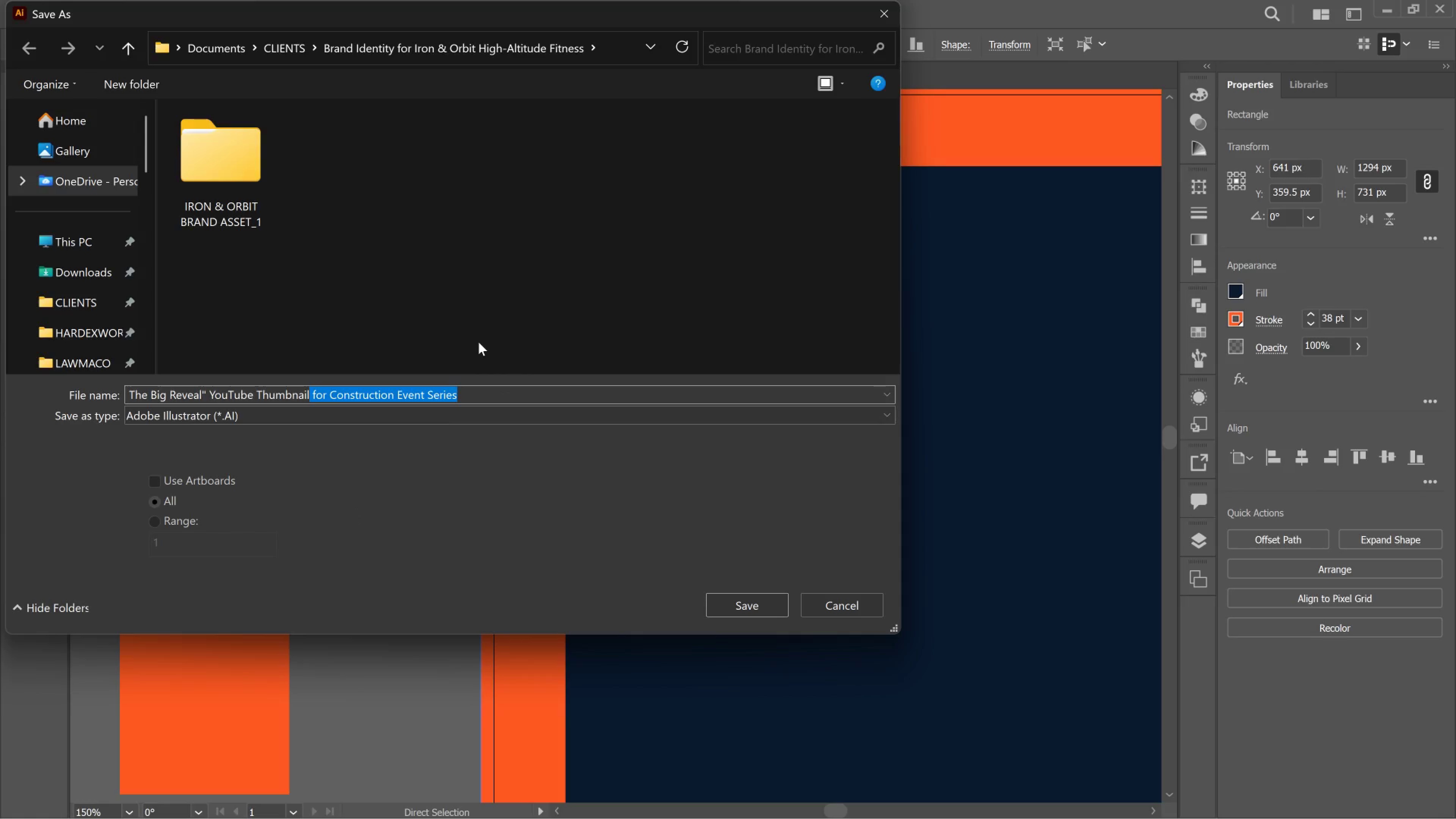 
key(Backspace)
 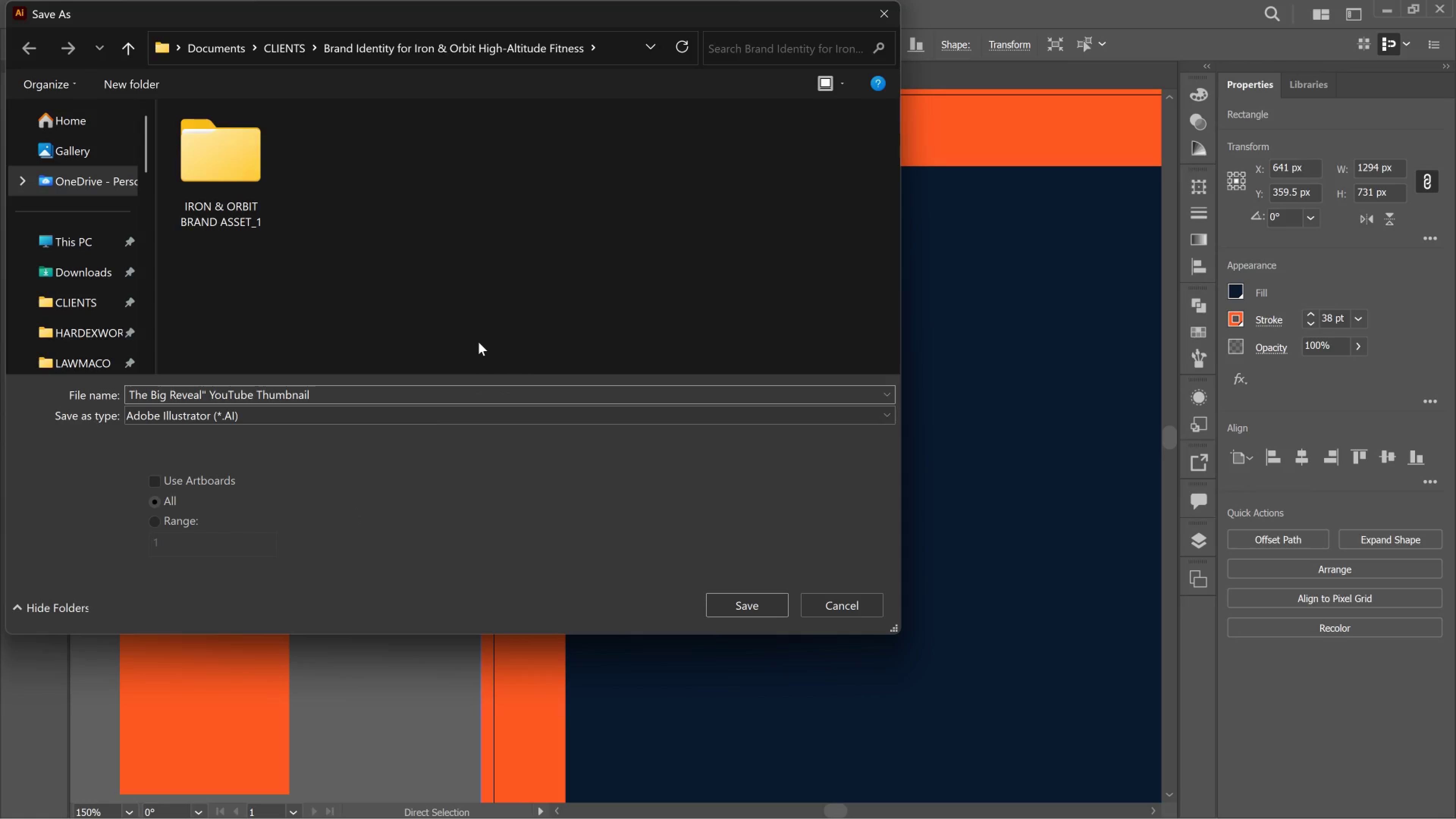 
key(Control+A)
 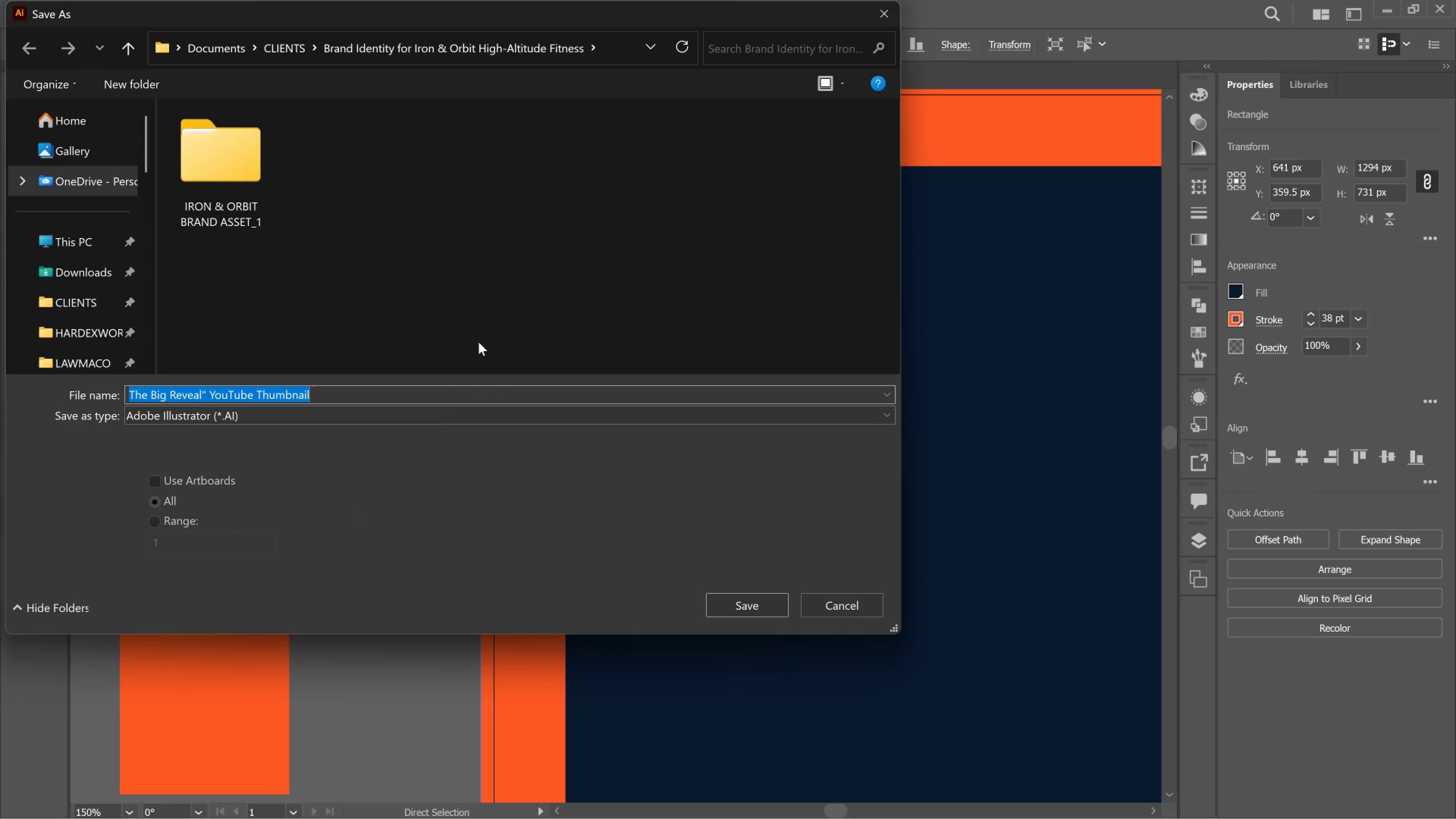 
key(Control+C)
 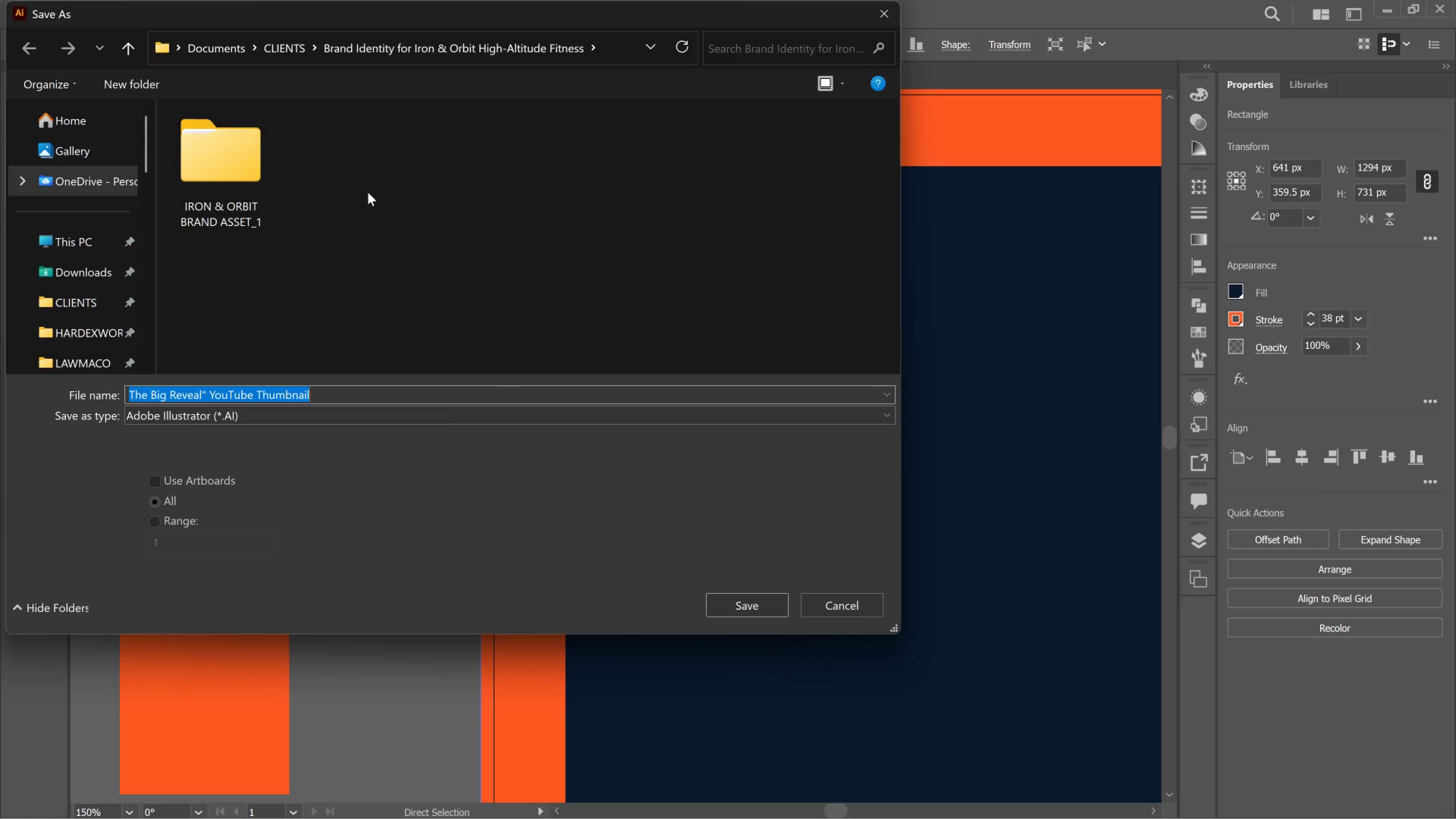 
left_click([368, 171])
 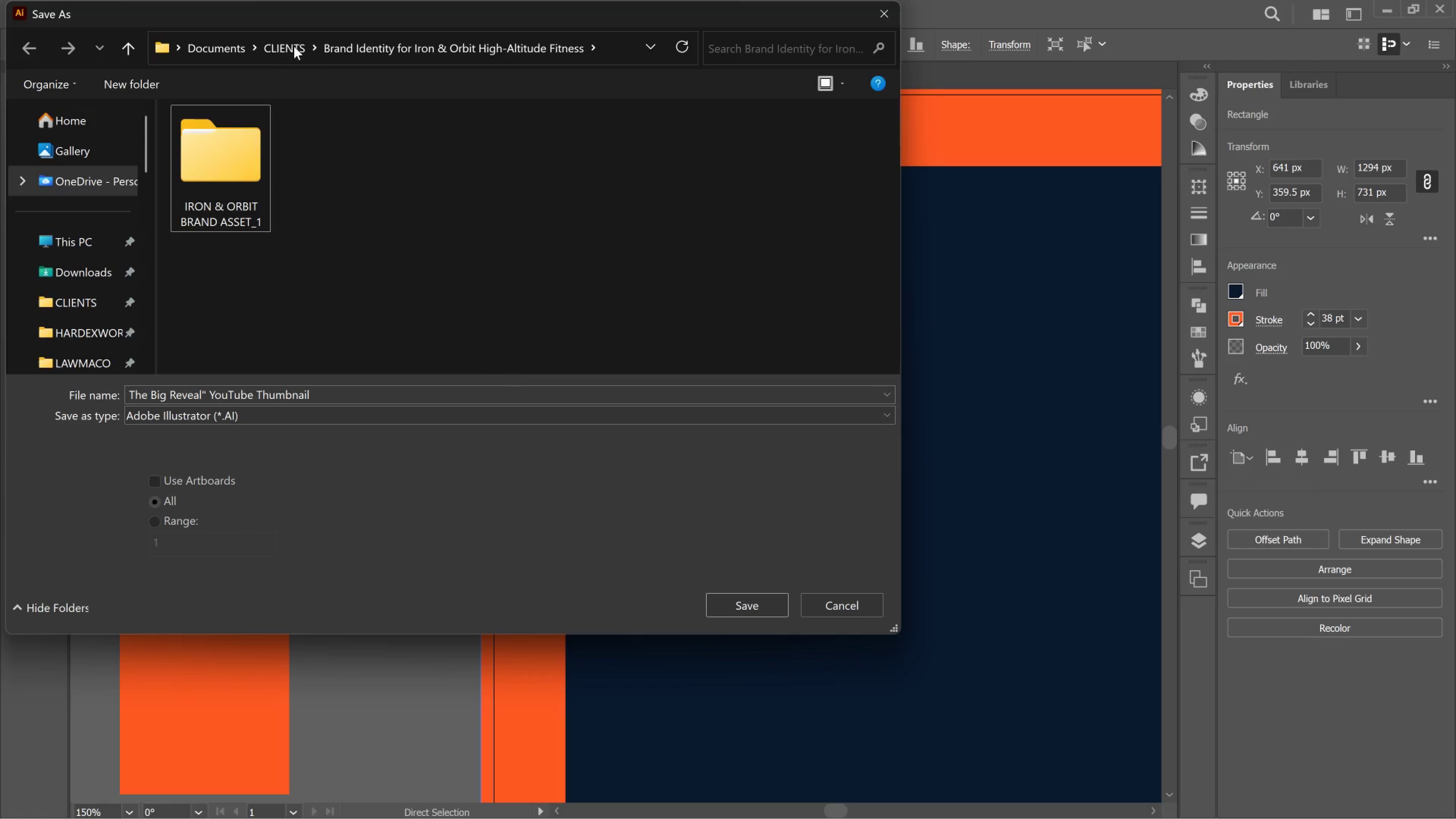 
left_click([294, 46])
 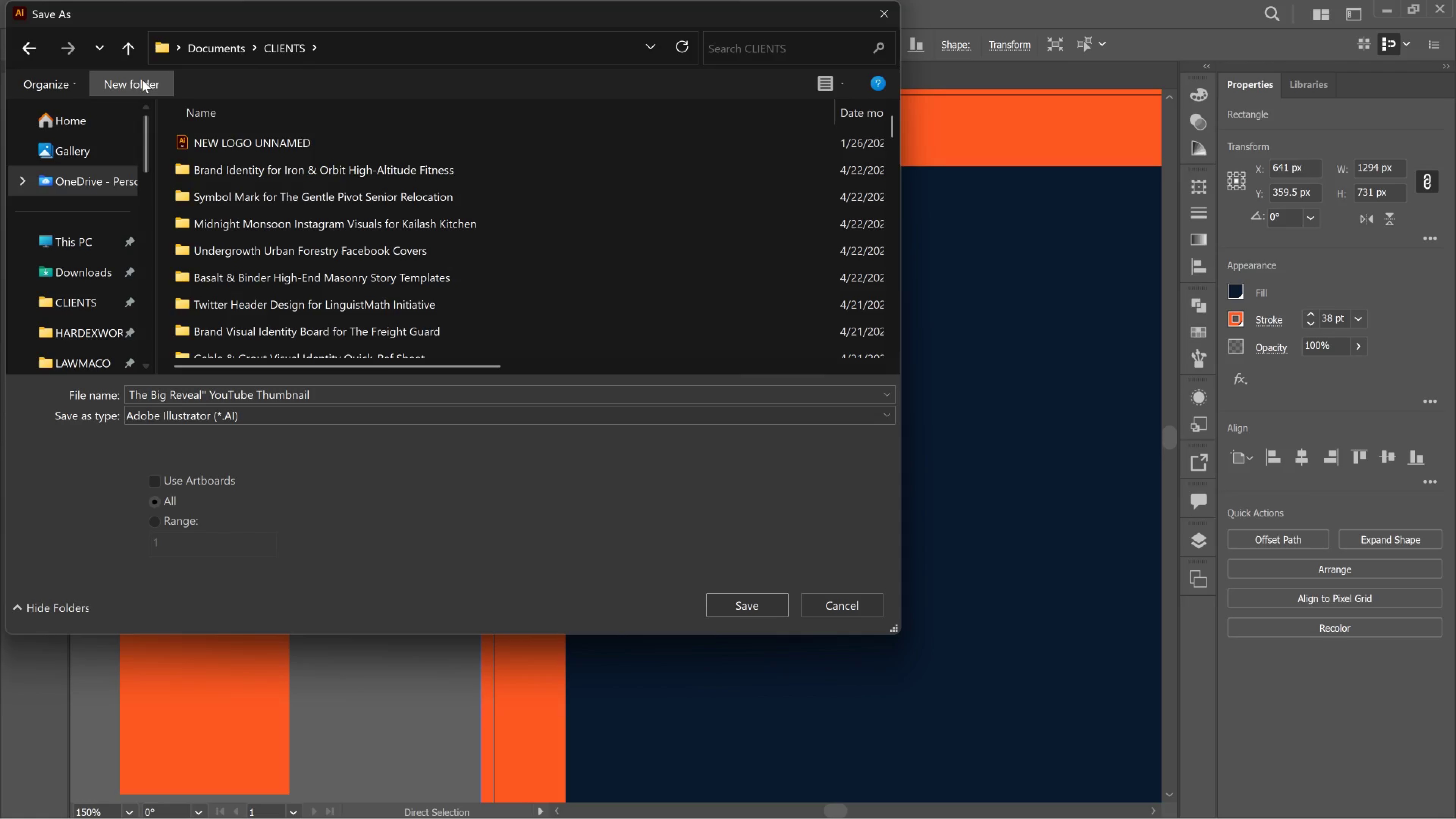 
left_click([144, 76])
 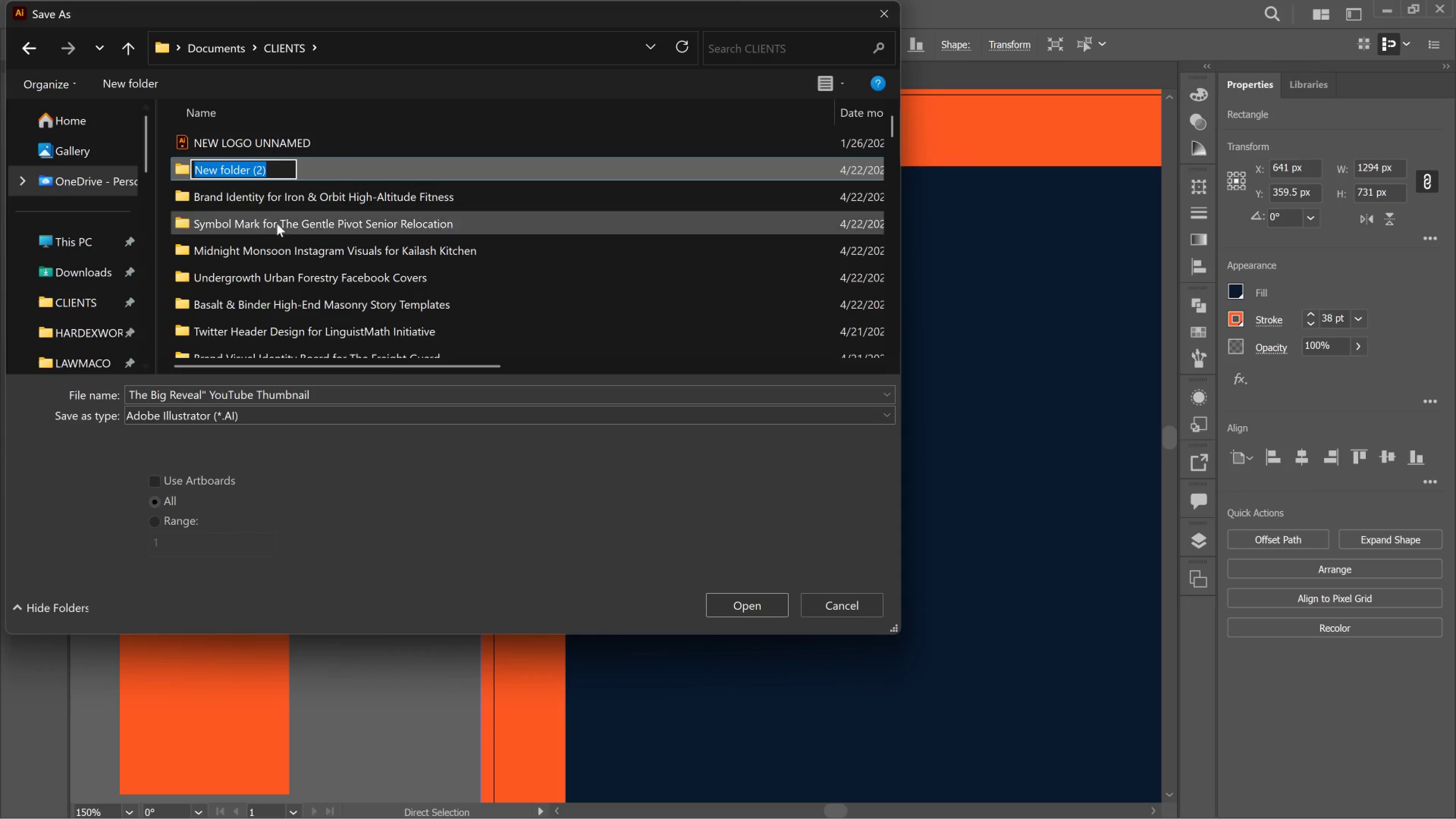 
key(Control+V)
 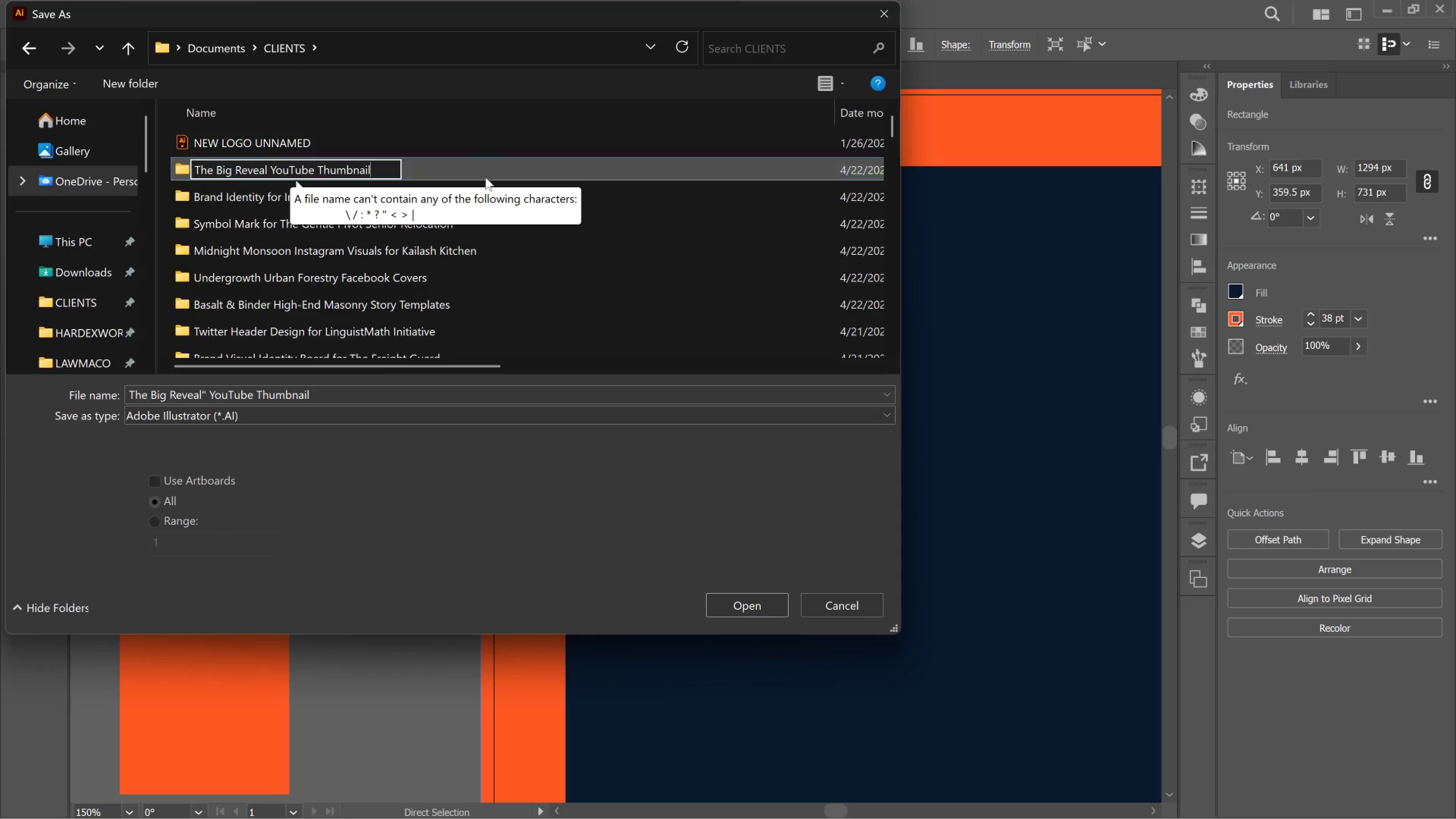 
left_click([482, 171])
 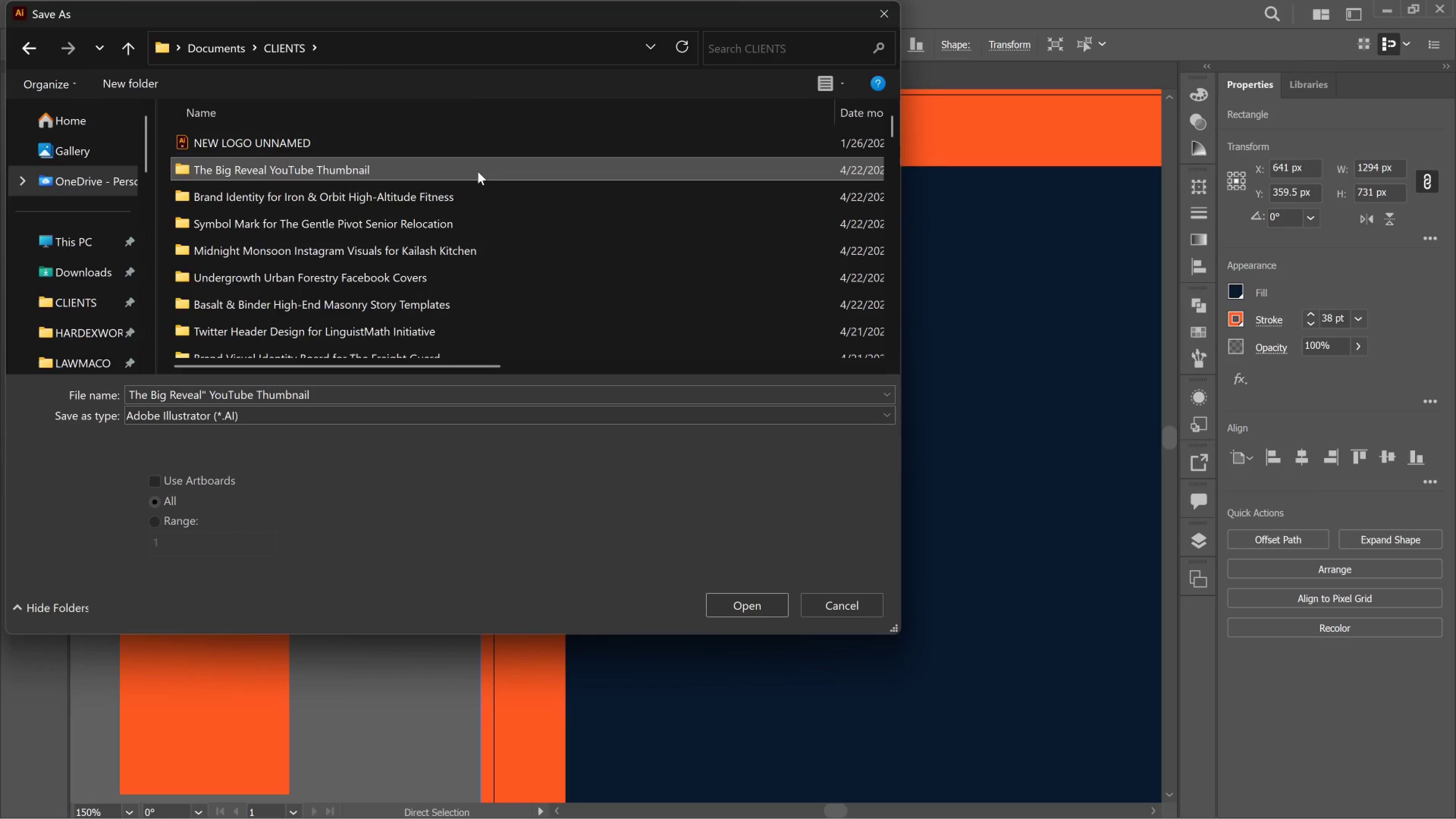 
double_click([478, 171])
 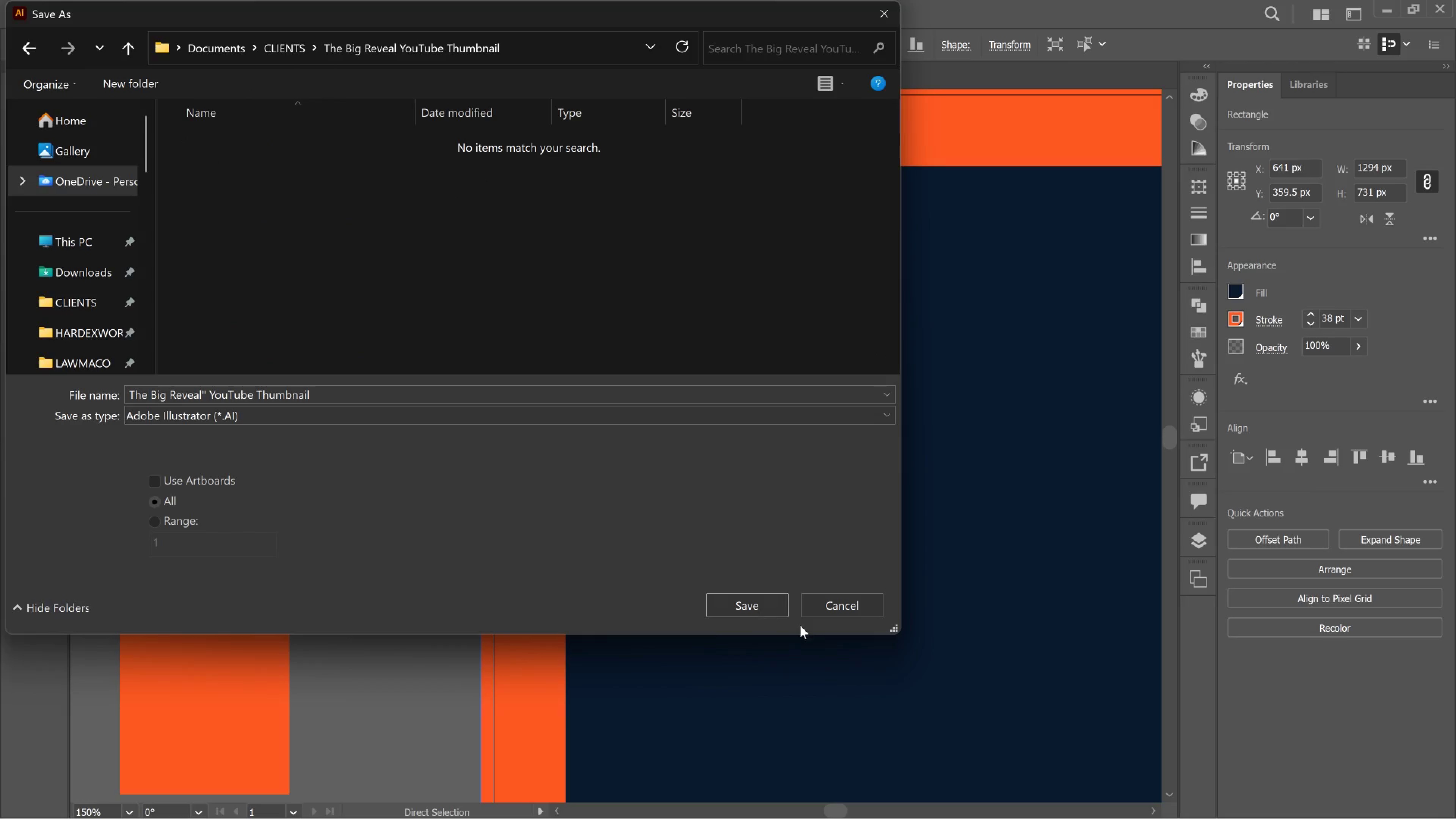 
left_click([767, 614])
 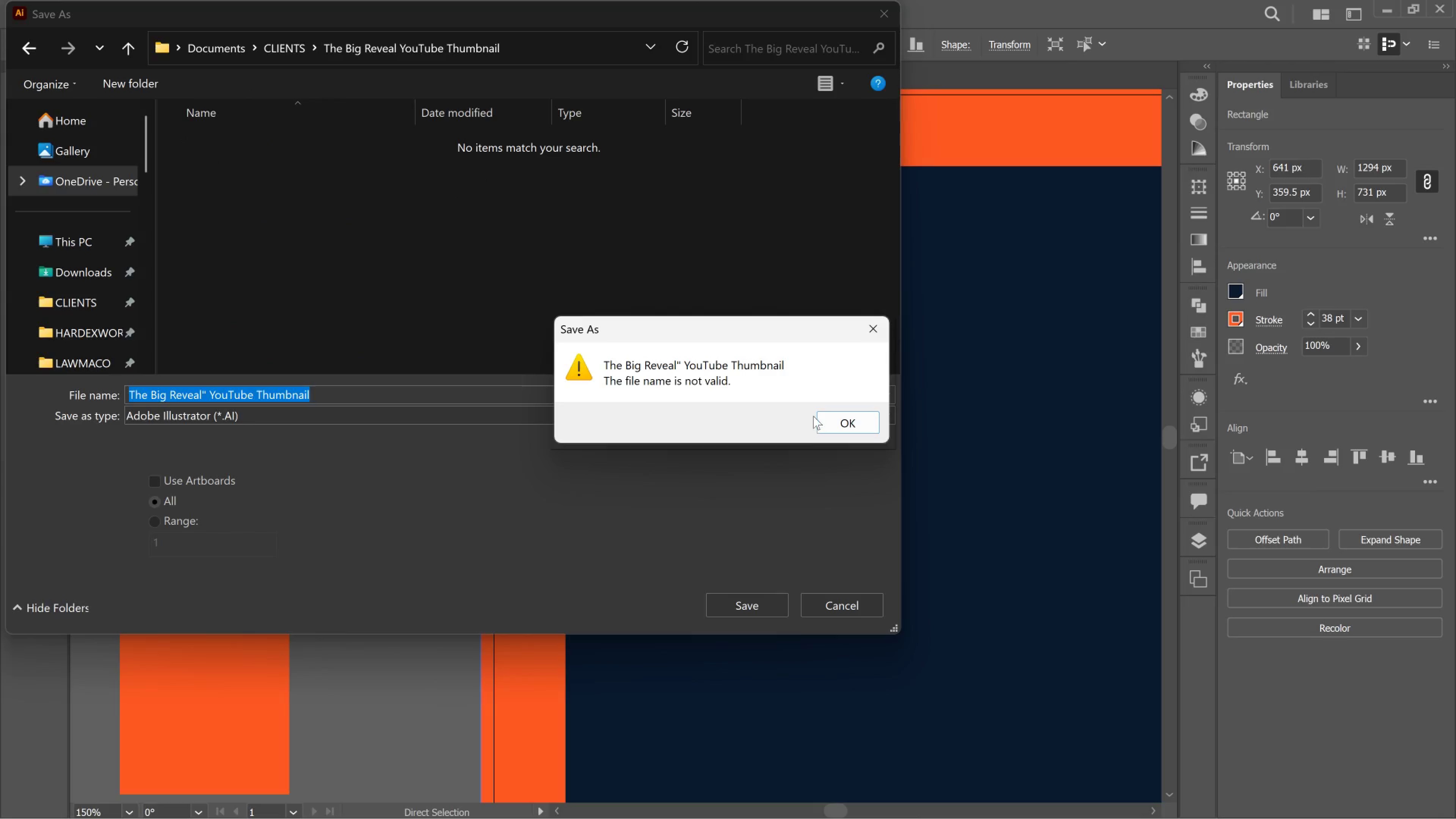 
left_click([813, 416])
 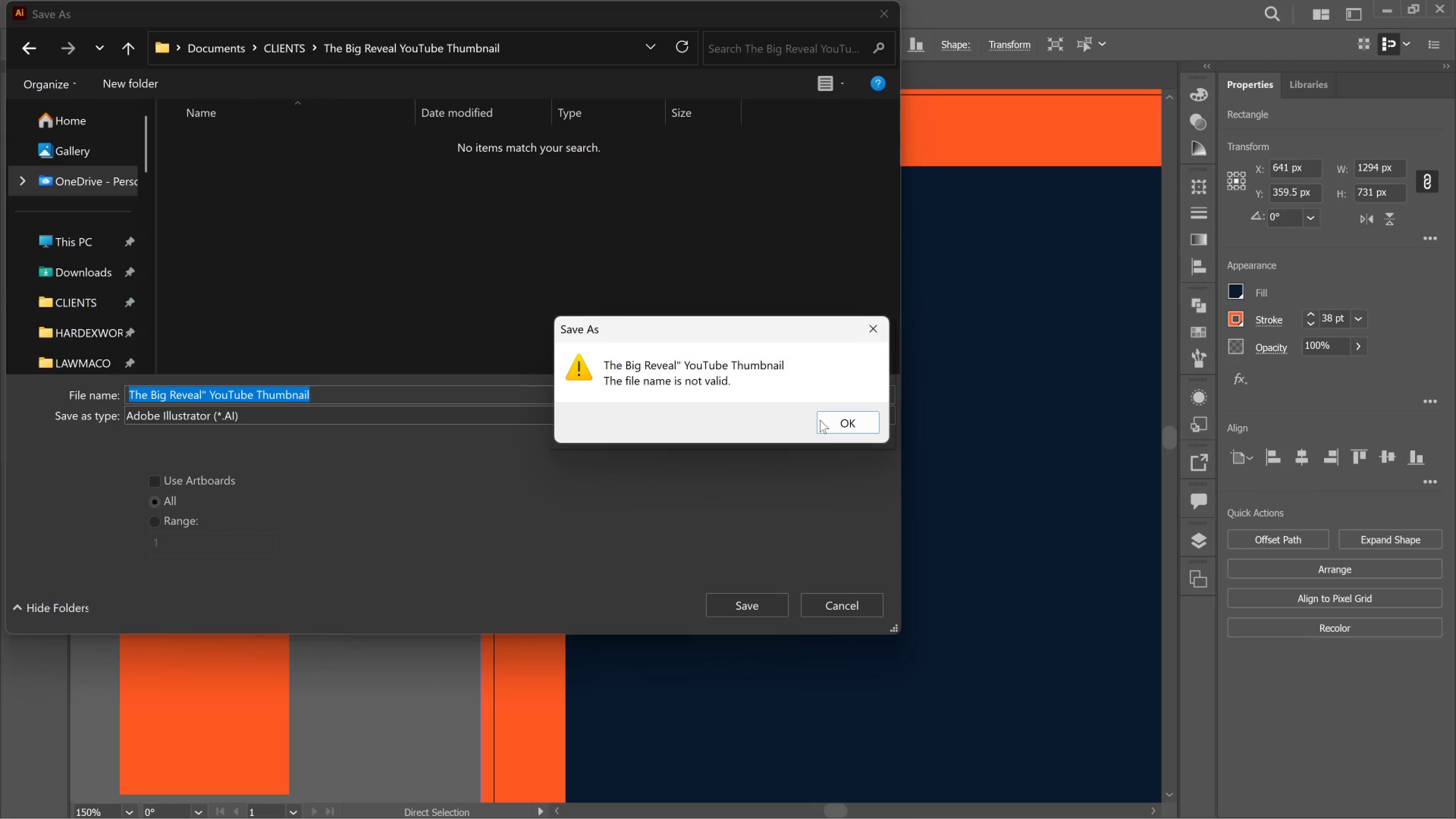 
left_click([825, 427])
 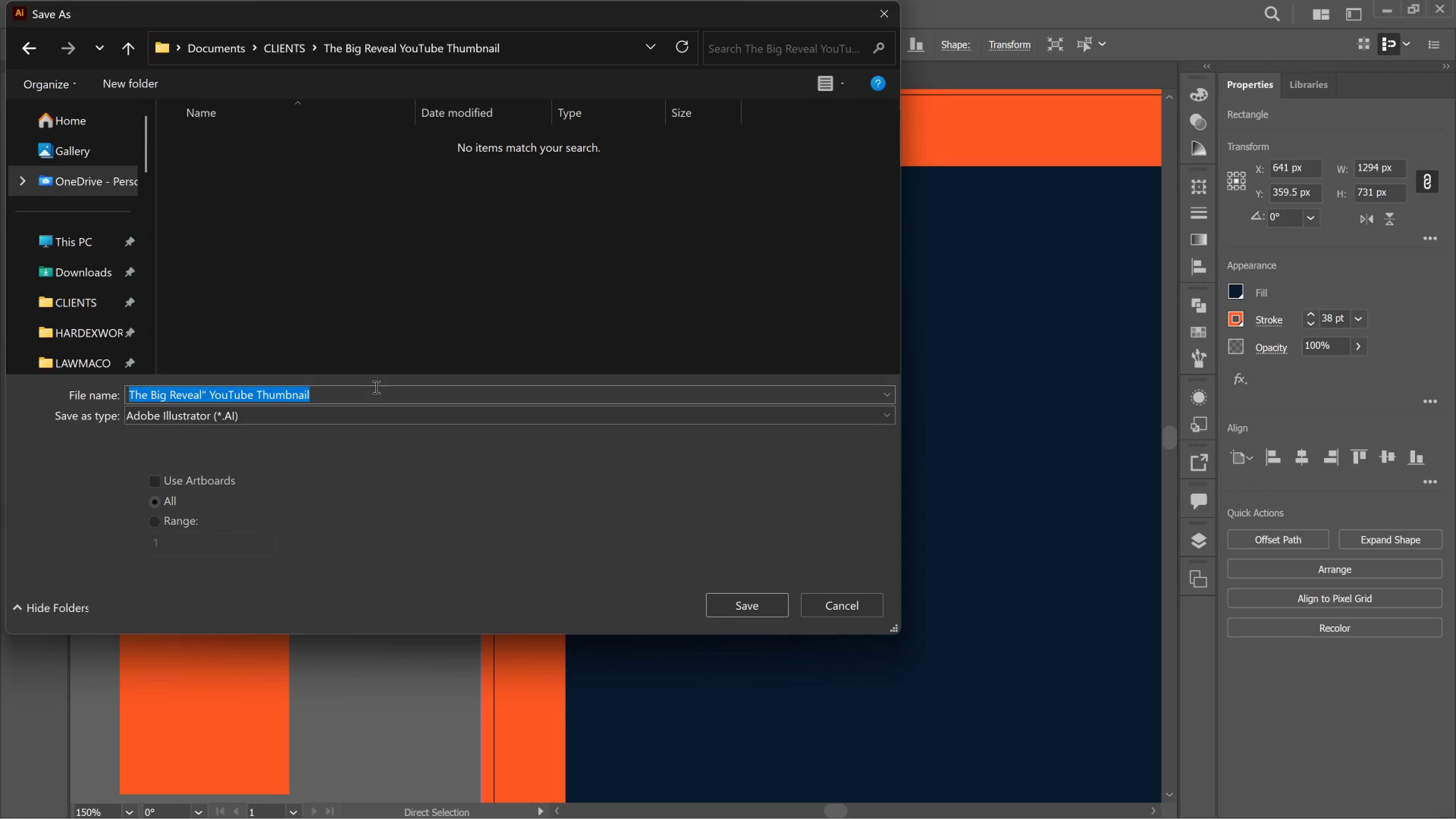 
left_click([207, 398])
 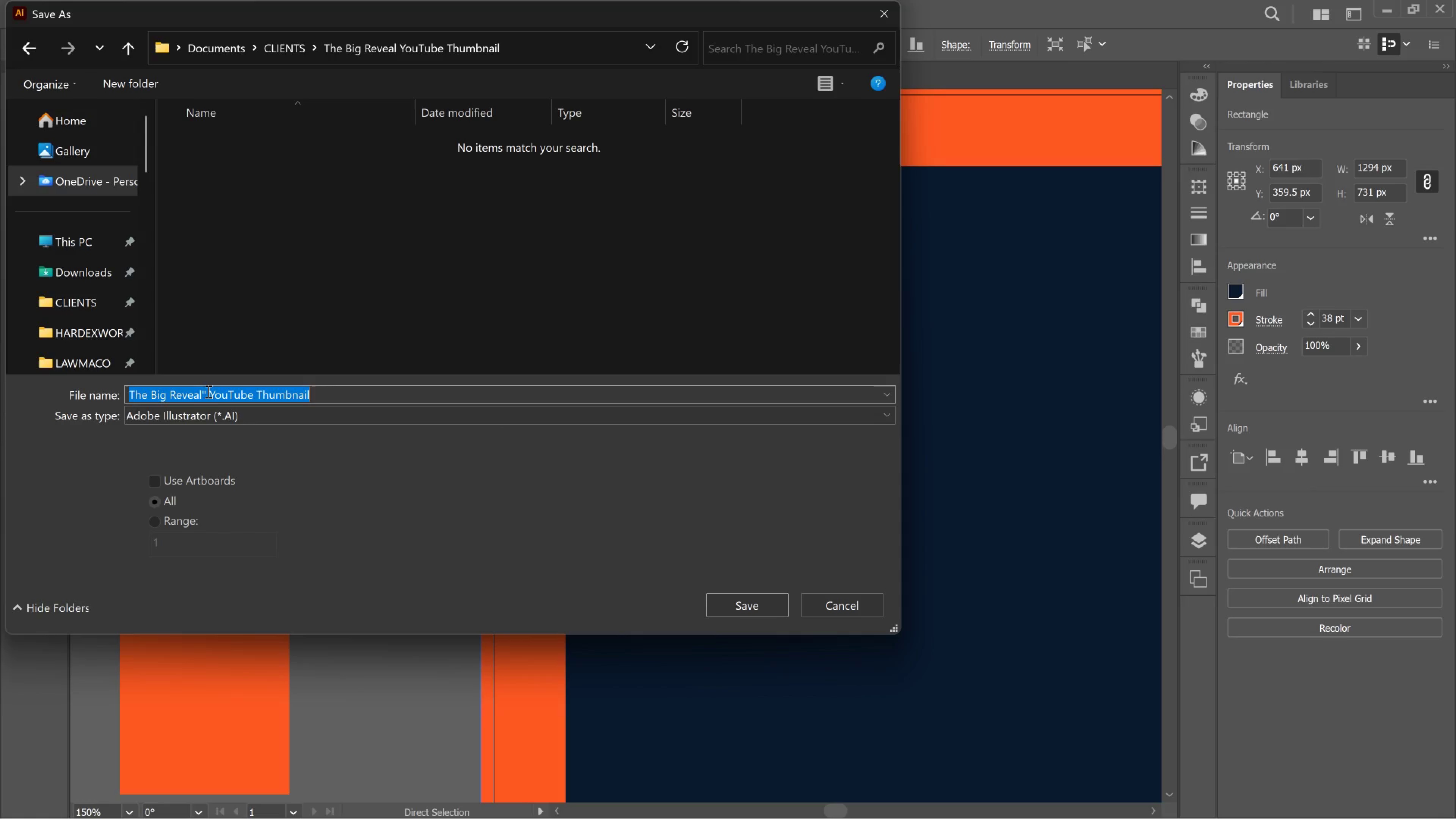 
left_click([207, 391])
 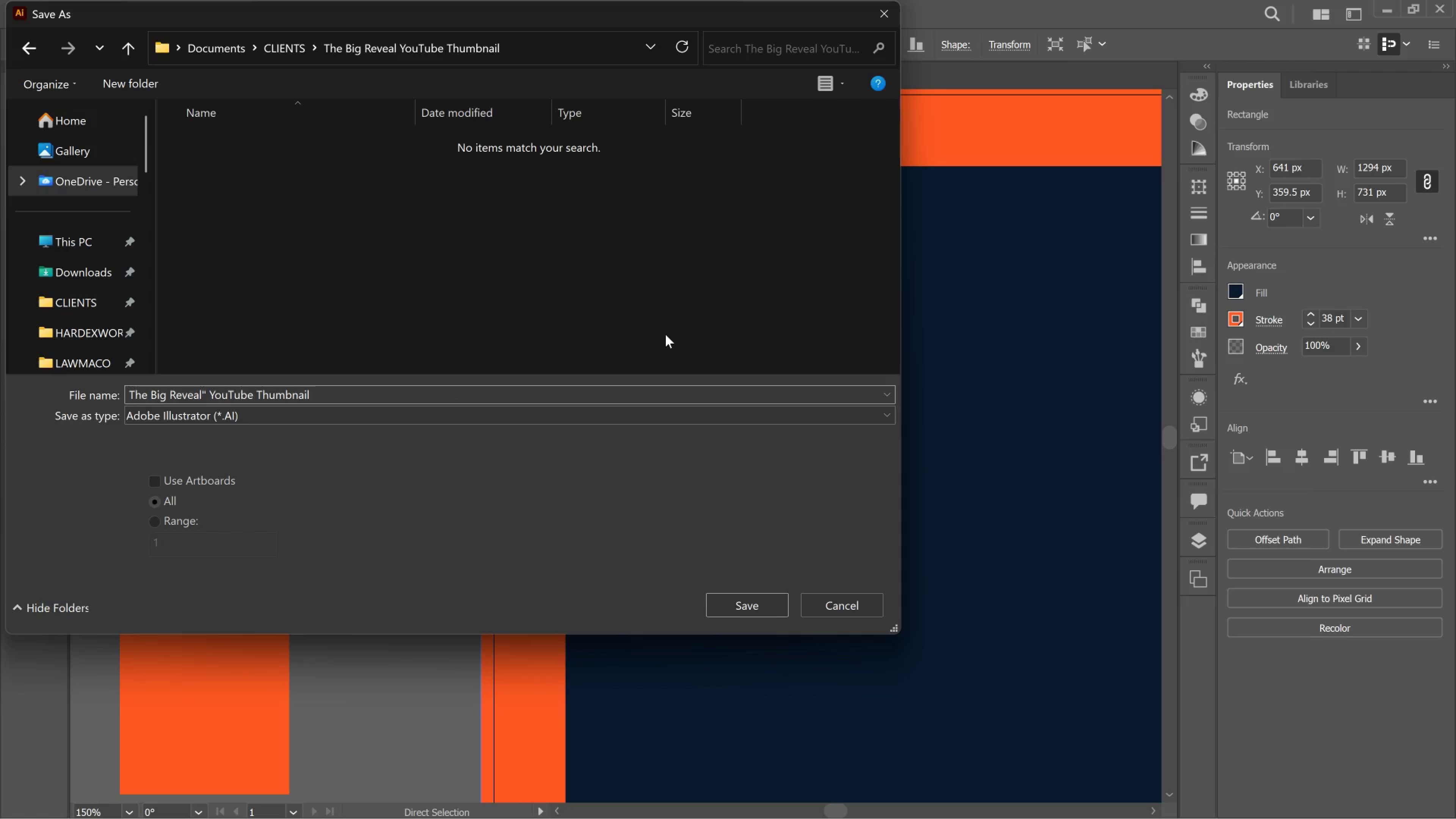 
key(Backspace)
 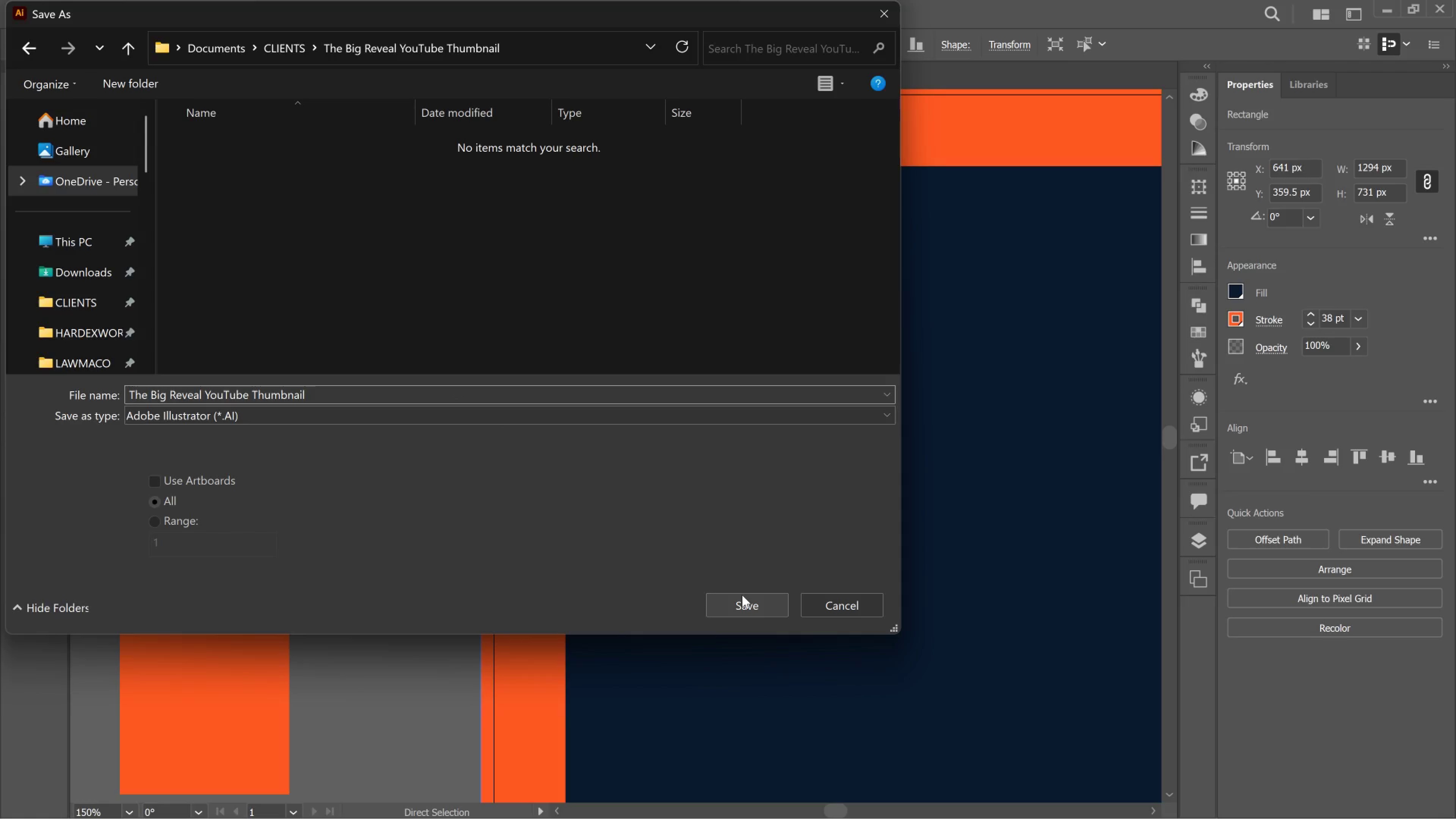 
left_click([746, 602])
 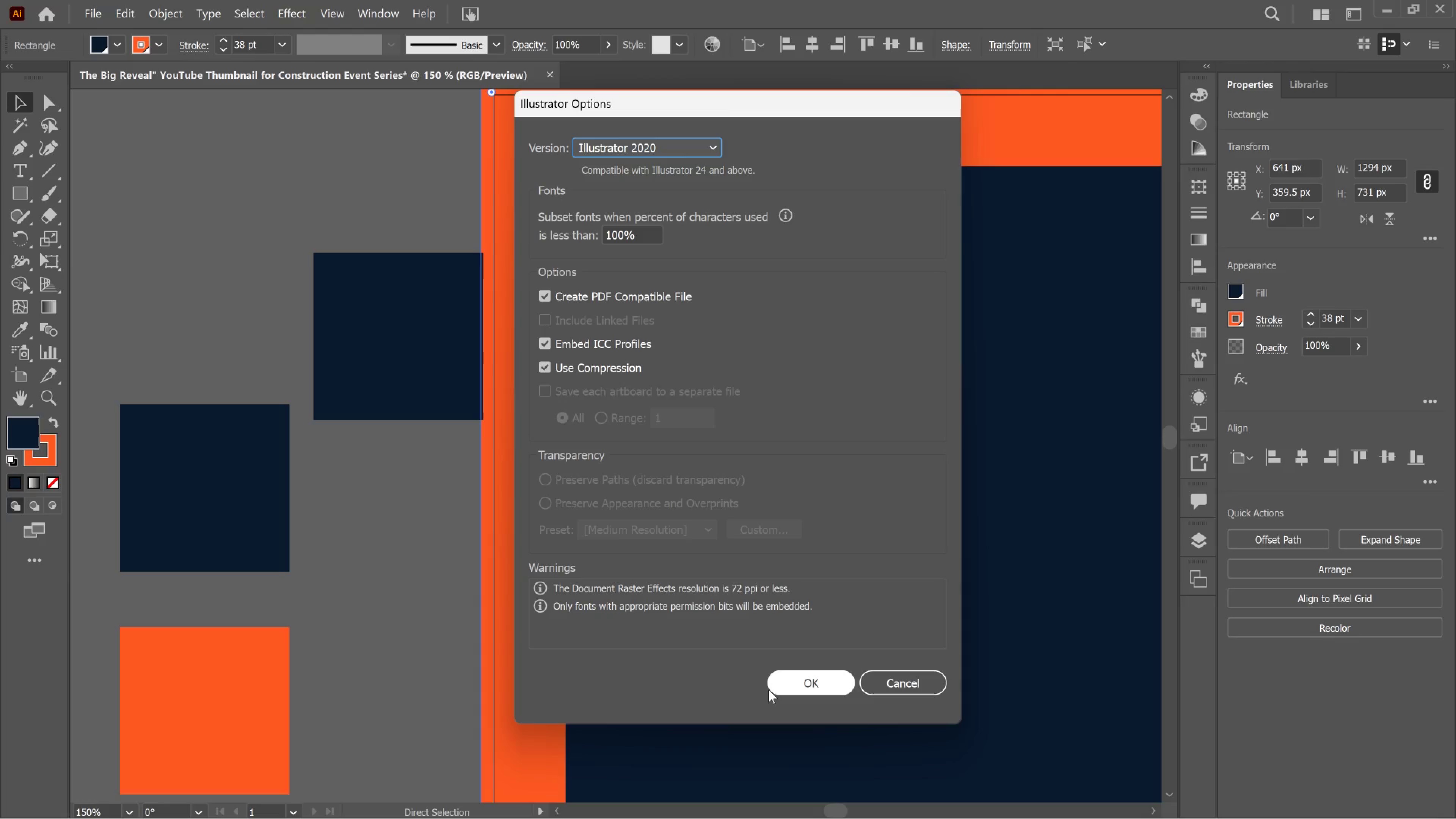 
left_click([770, 690])
 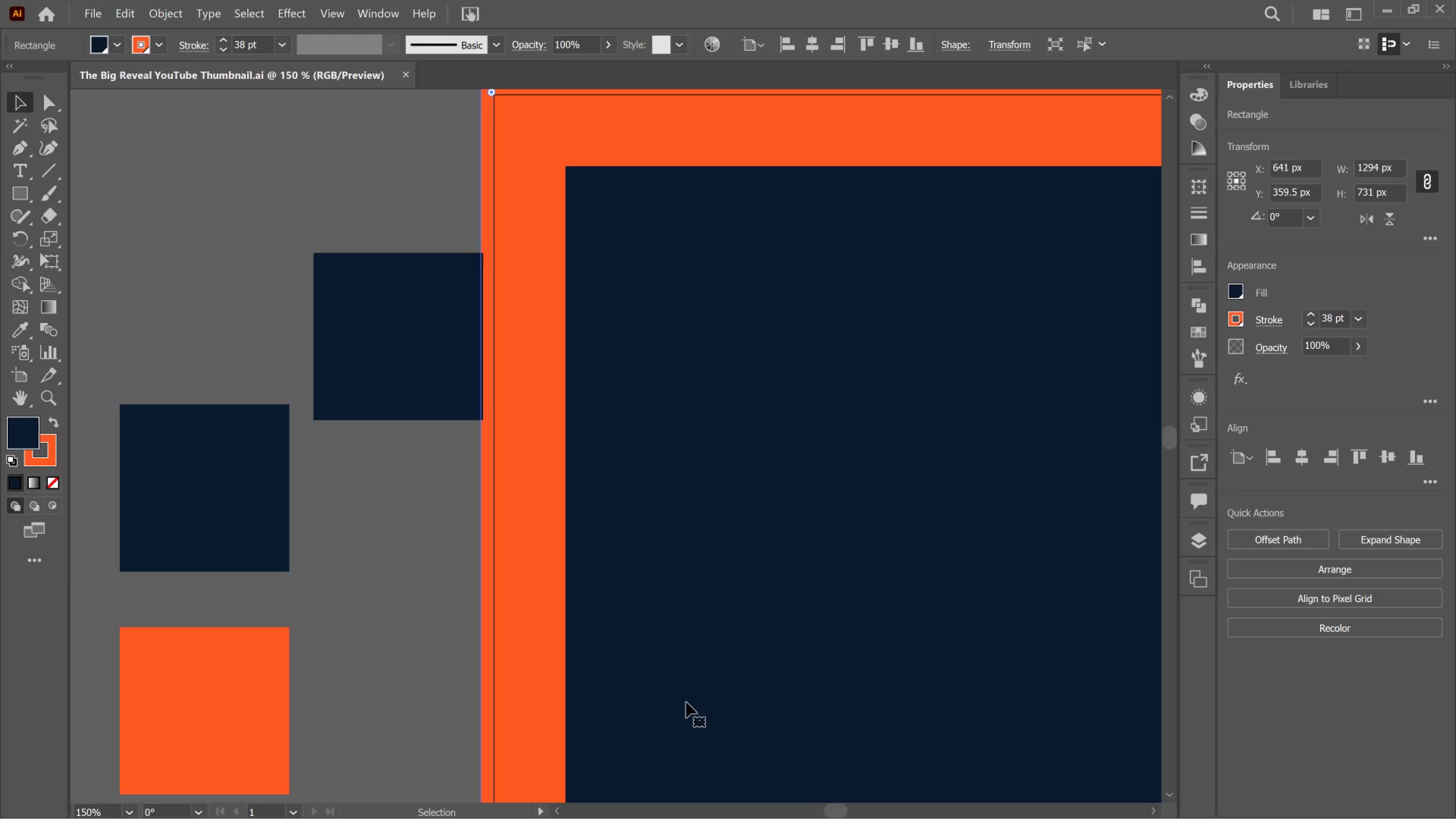 
wait(28.99)
 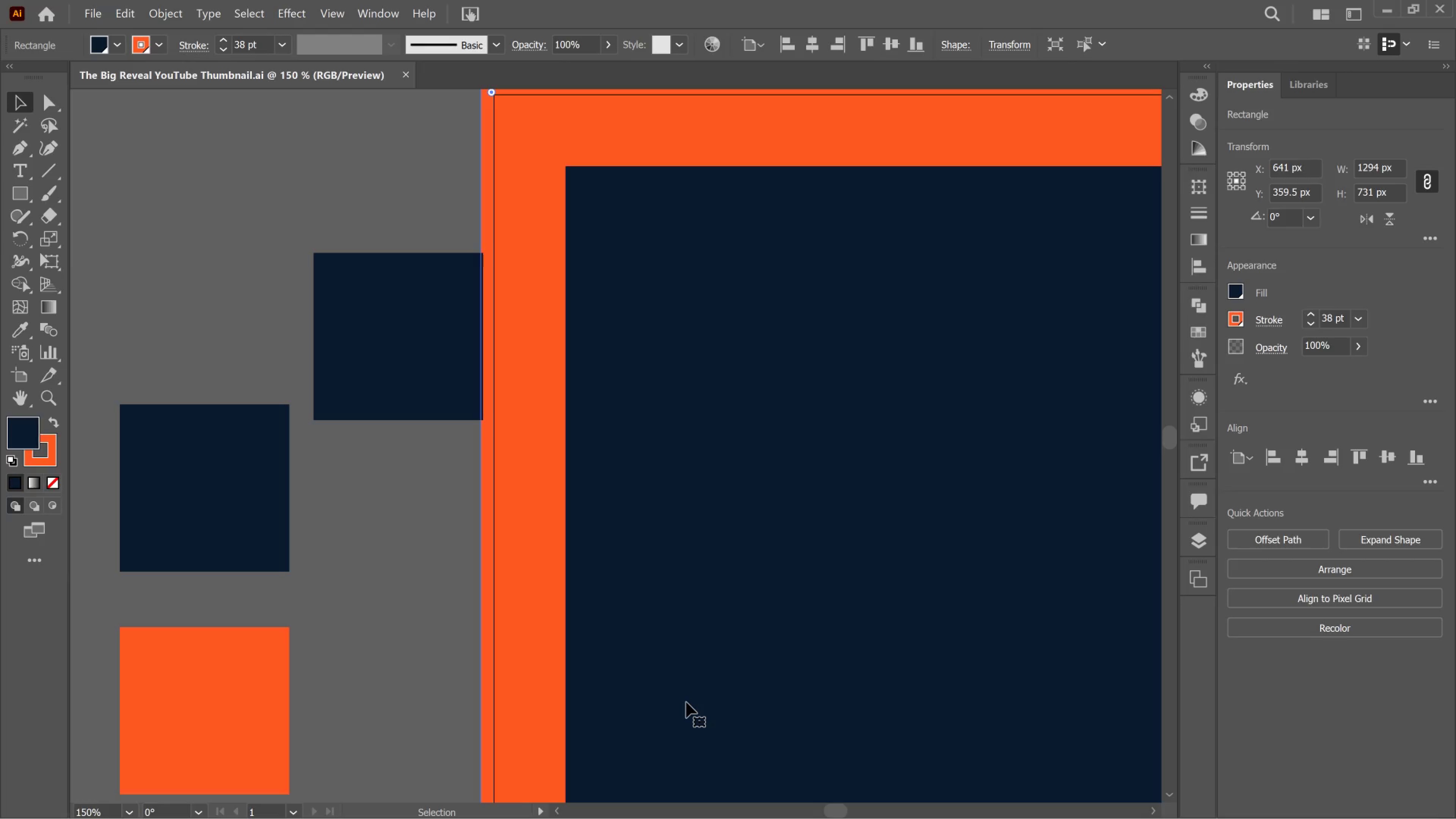 
scroll: coordinate [684, 717], scroll_direction: down, amount: 22.0
 